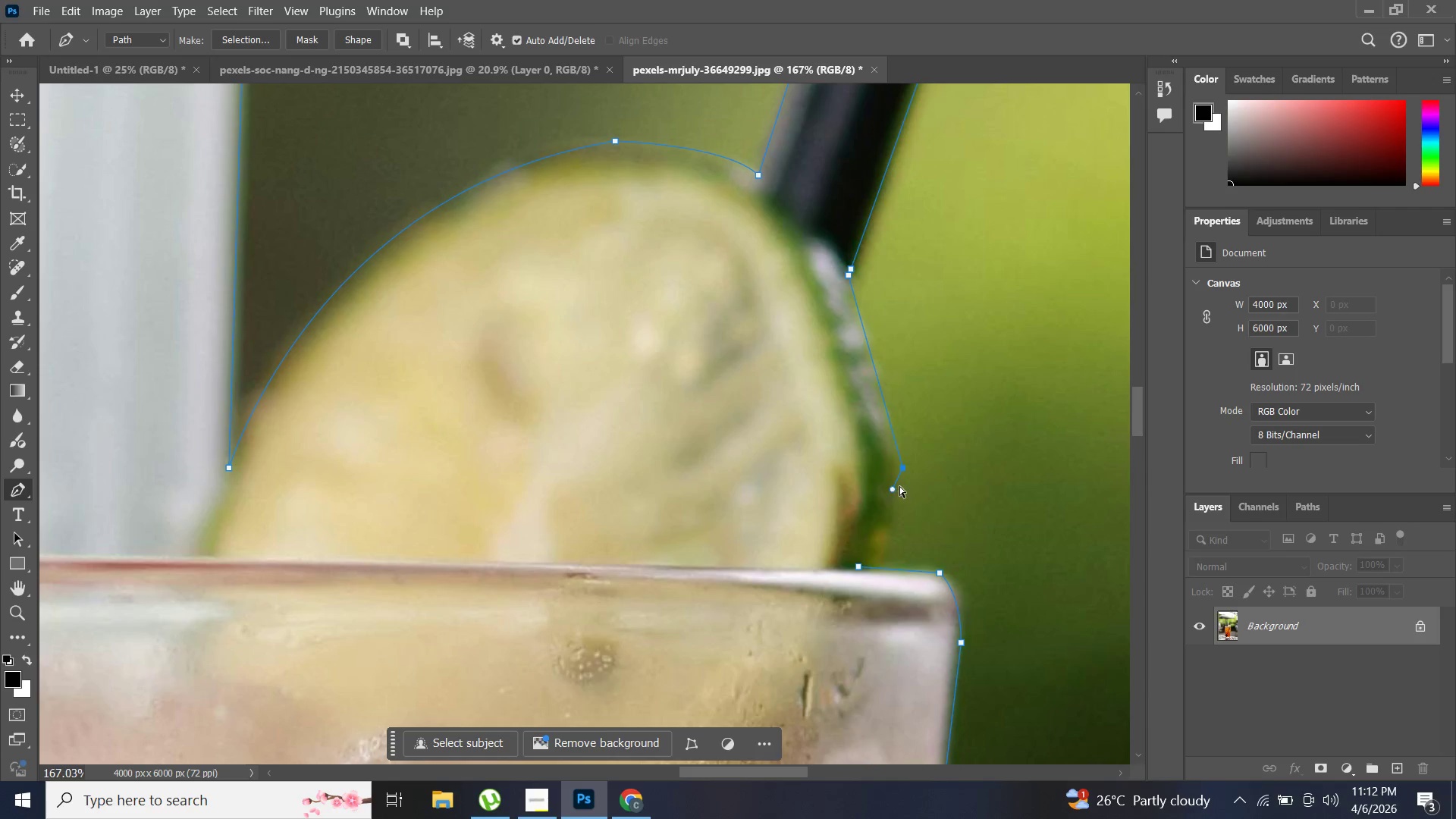 
key(Control+Z)
 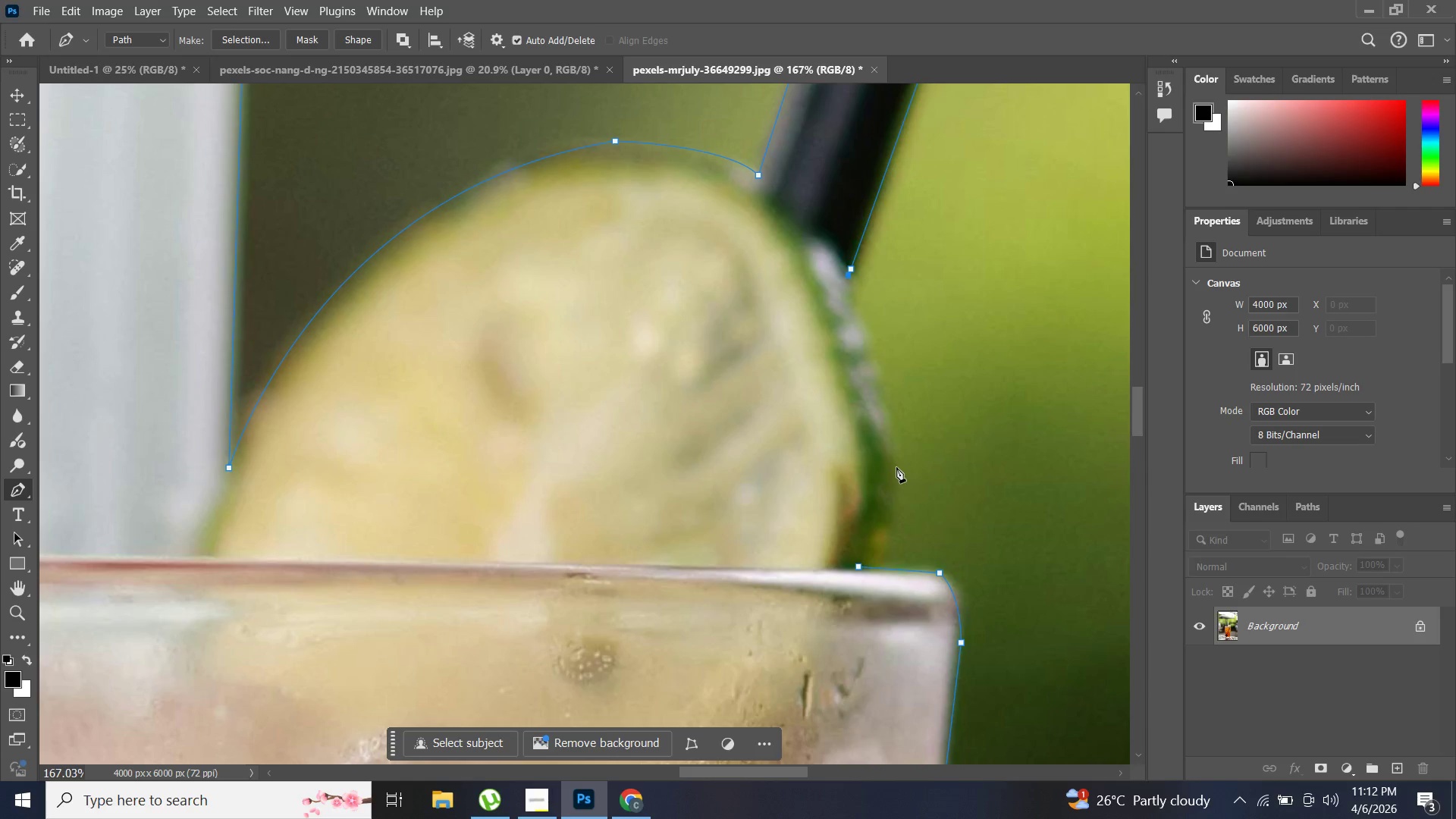 
left_click_drag(start_coordinate=[896, 467], to_coordinate=[880, 505])
 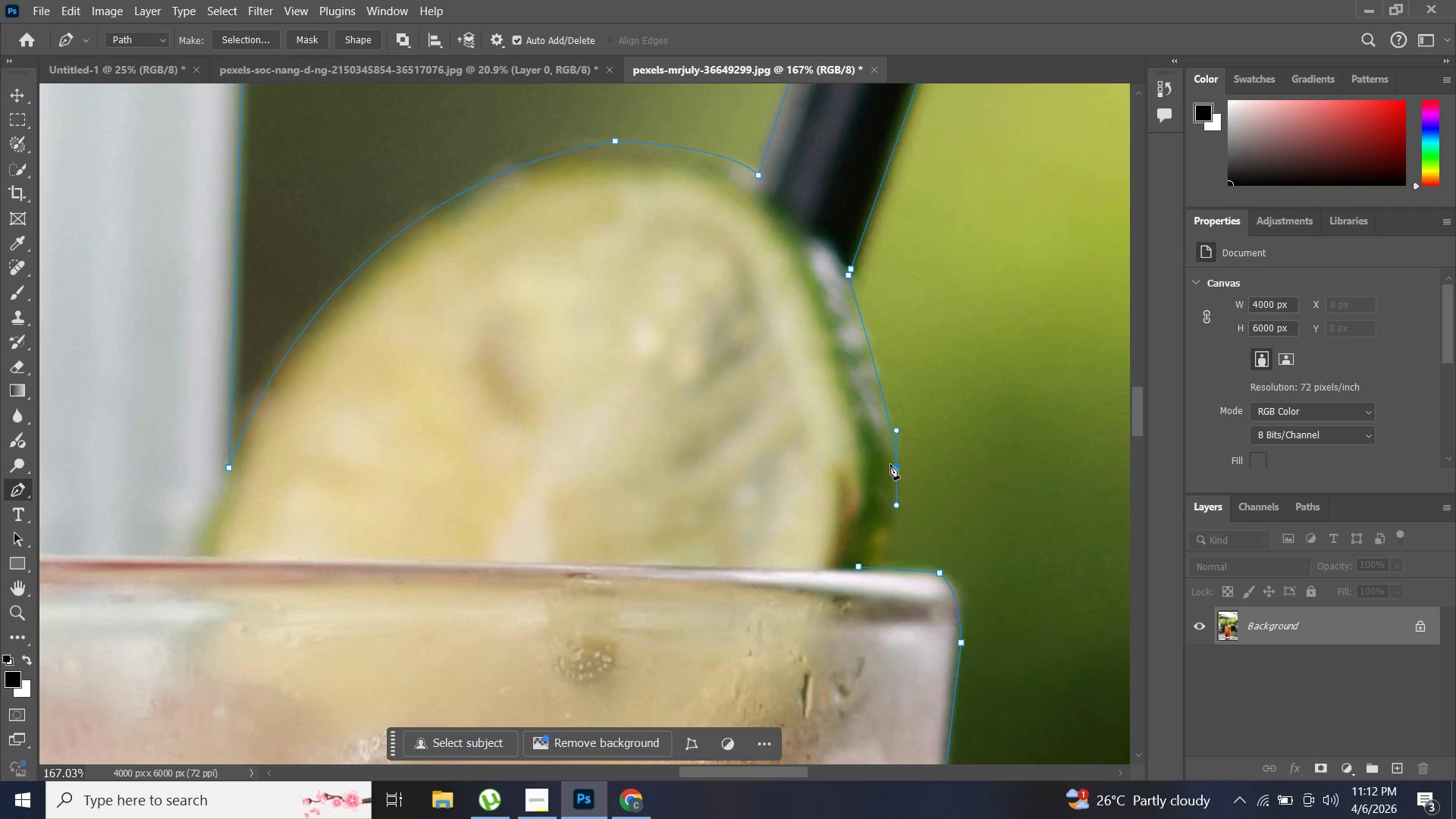 
hold_key(key=ShiftLeft, duration=1.5)
 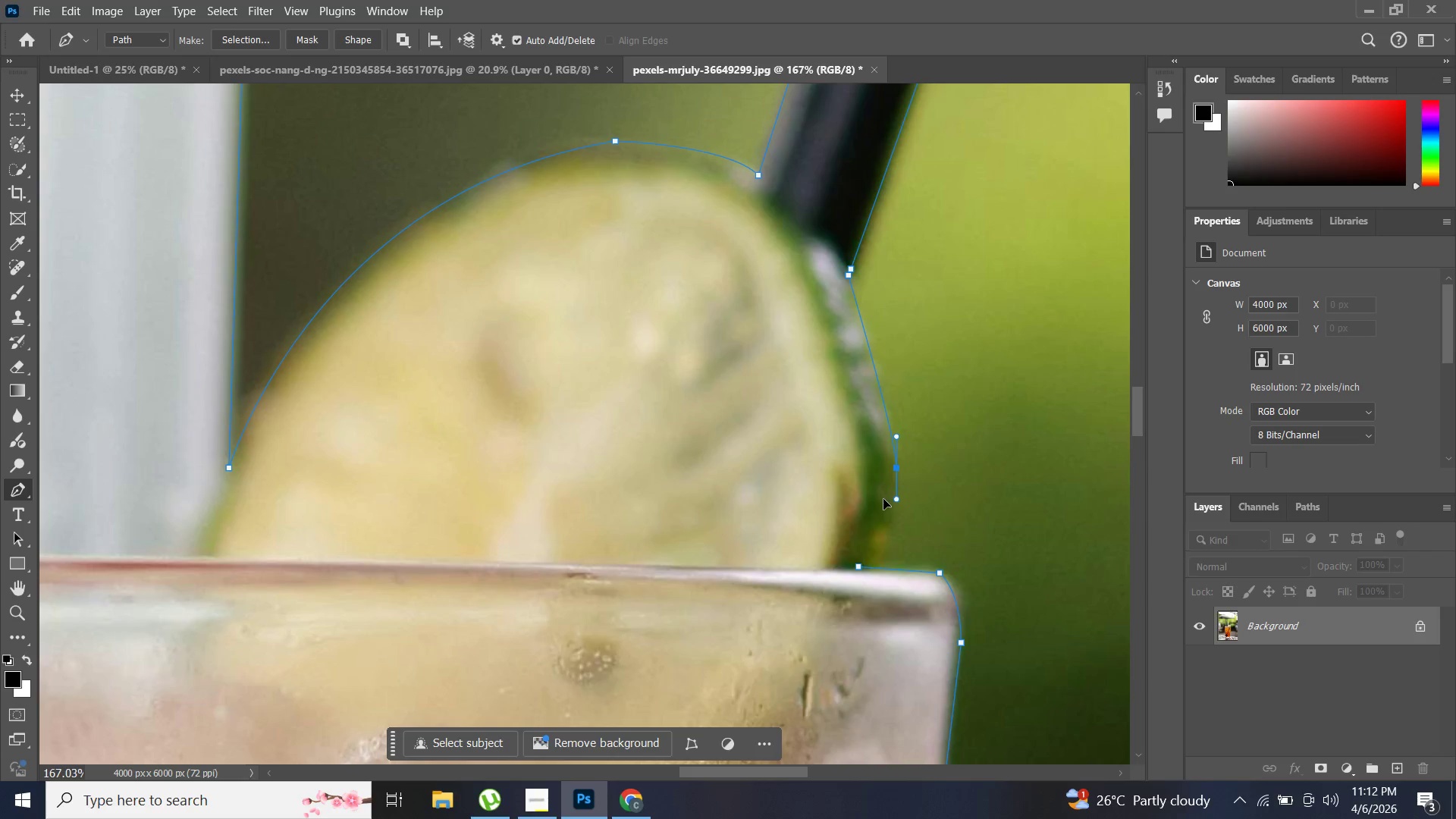 
hold_key(key=ShiftLeft, duration=1.52)
 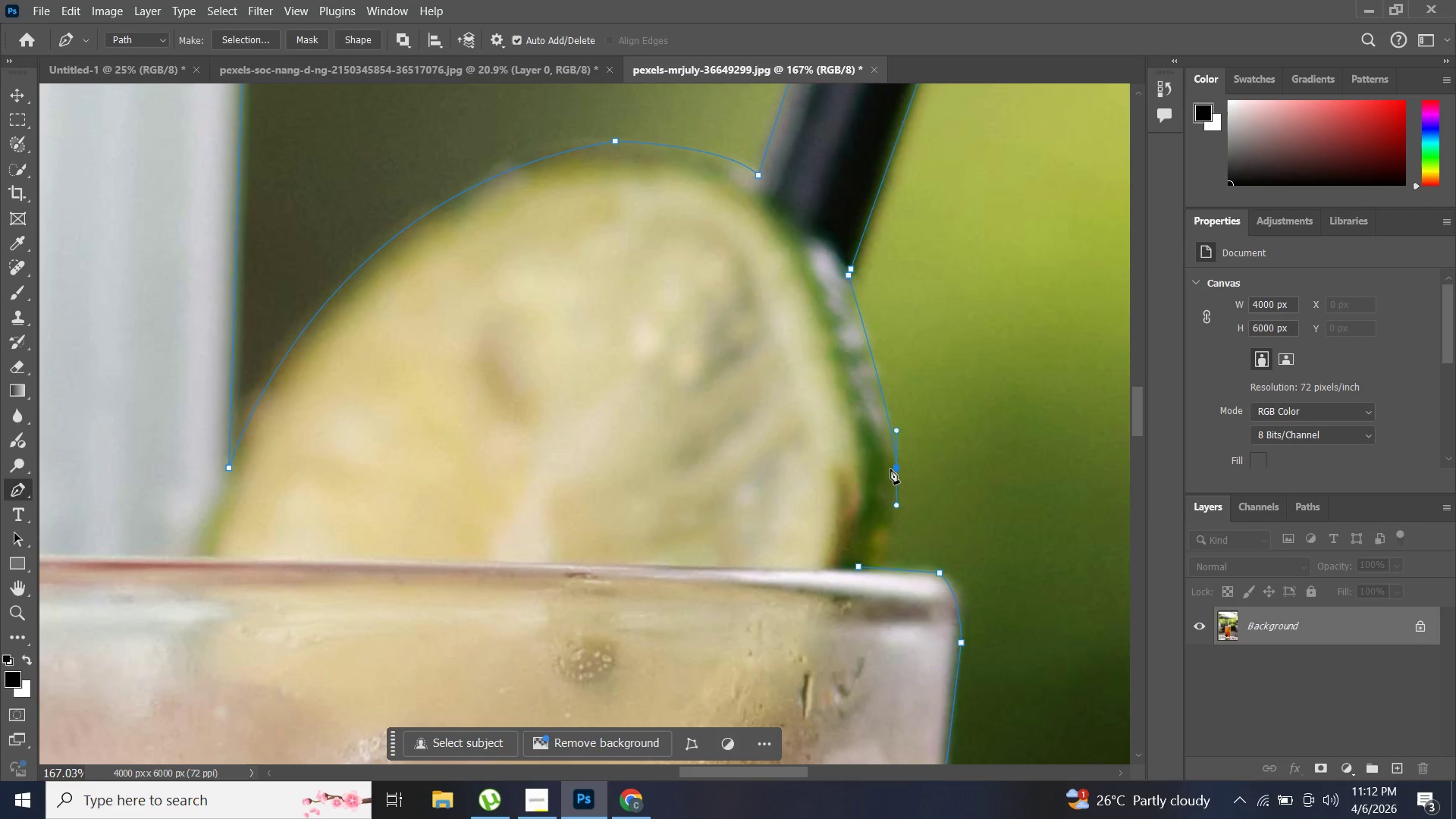 
hold_key(key=ShiftLeft, duration=0.36)
 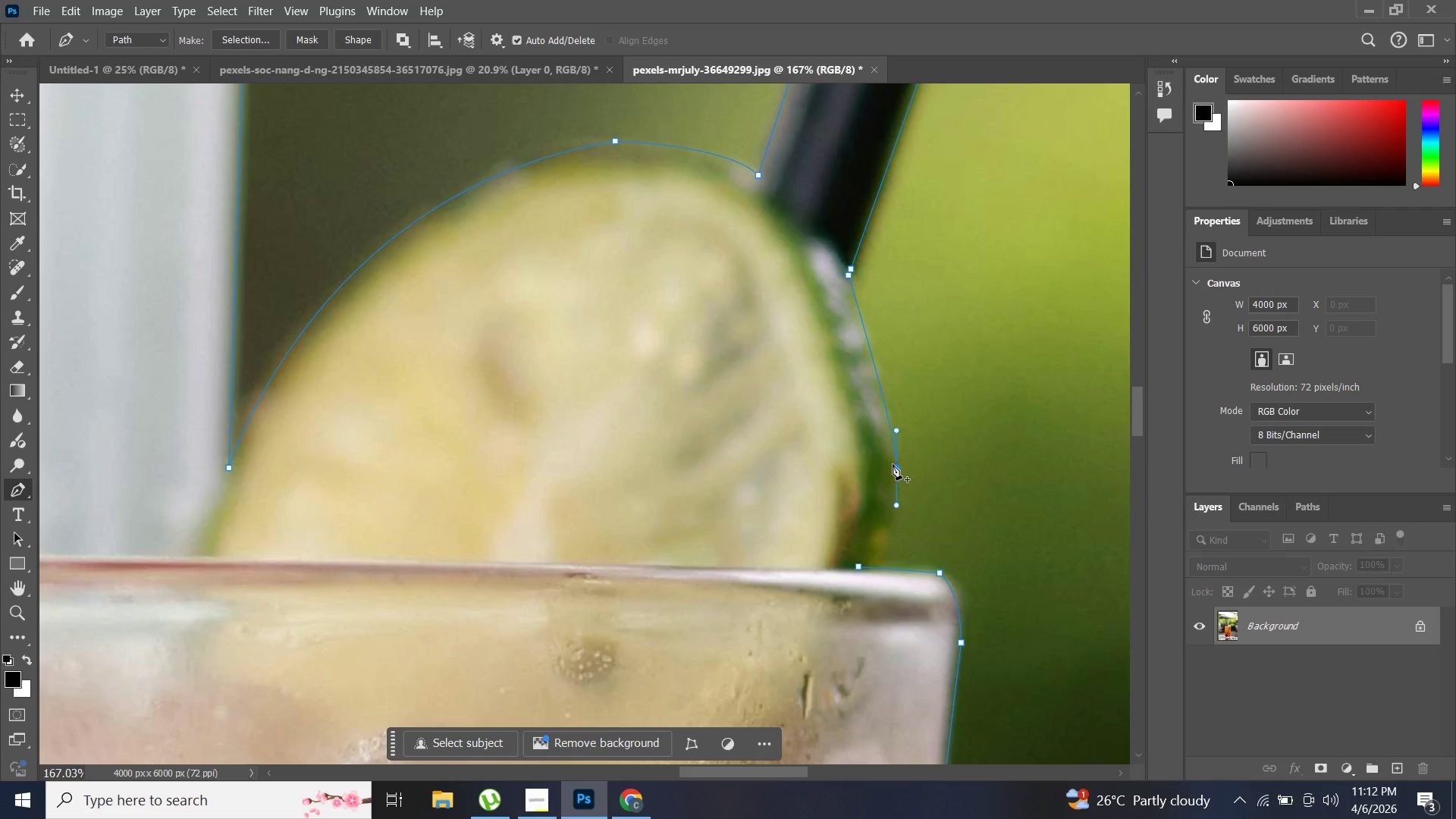 
hold_key(key=AltLeft, duration=0.66)
left_click([895, 471])
 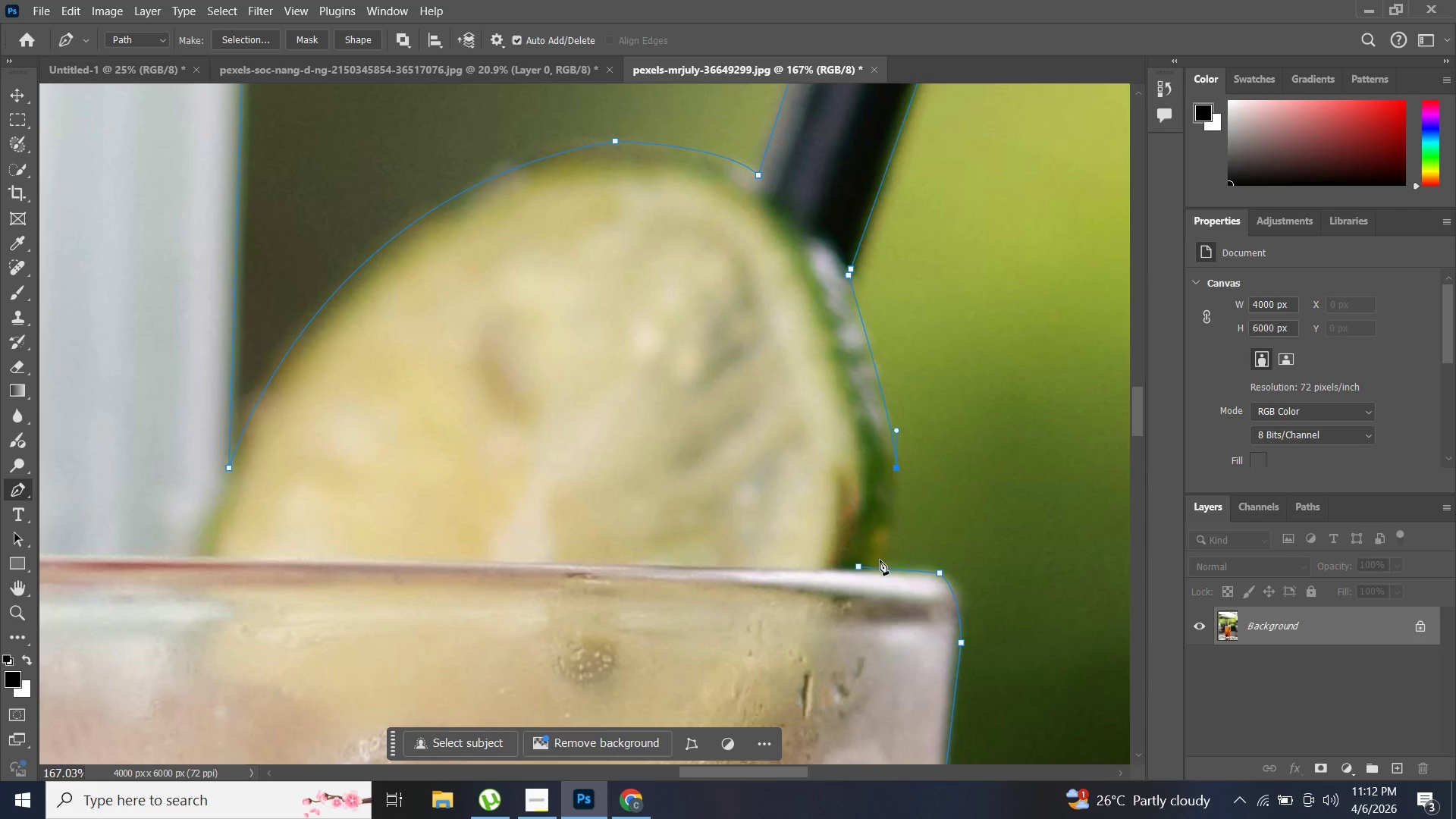 
hold_key(key=AltLeft, duration=1.5)
 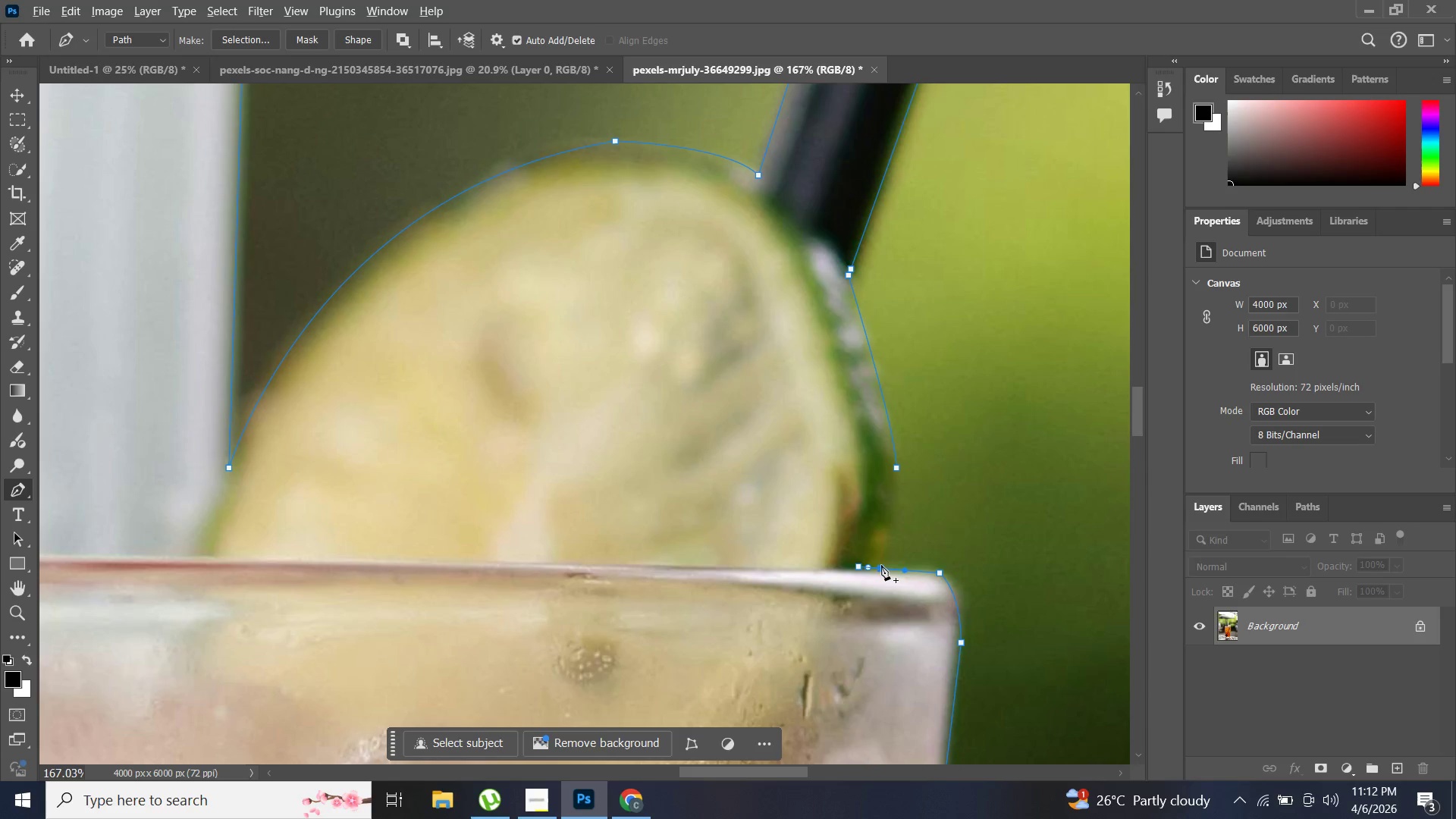 
hold_key(key=AltLeft, duration=1.36)
left_click([881, 565])
 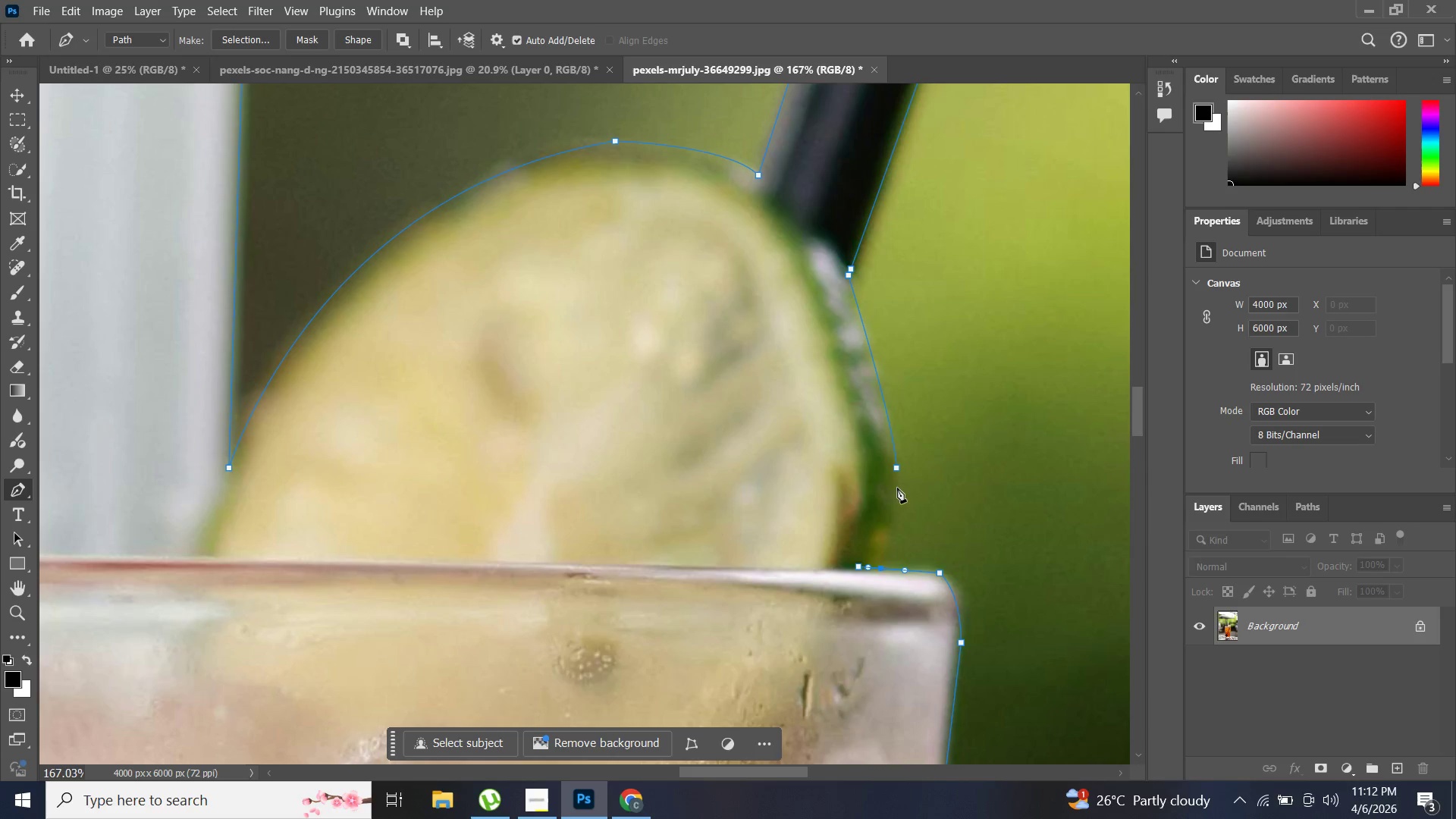 
left_click([899, 466])
 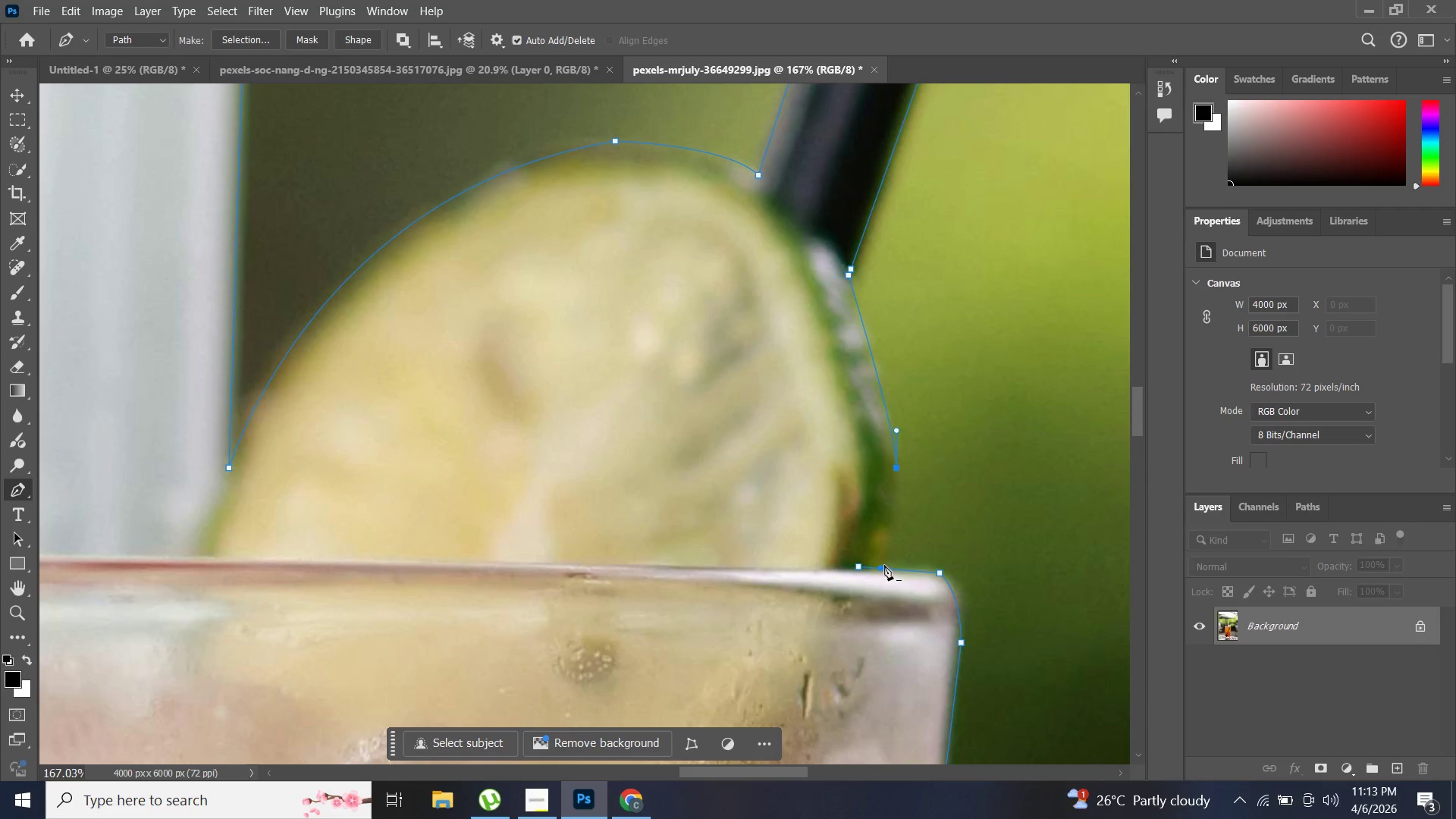 
left_click([884, 562])
 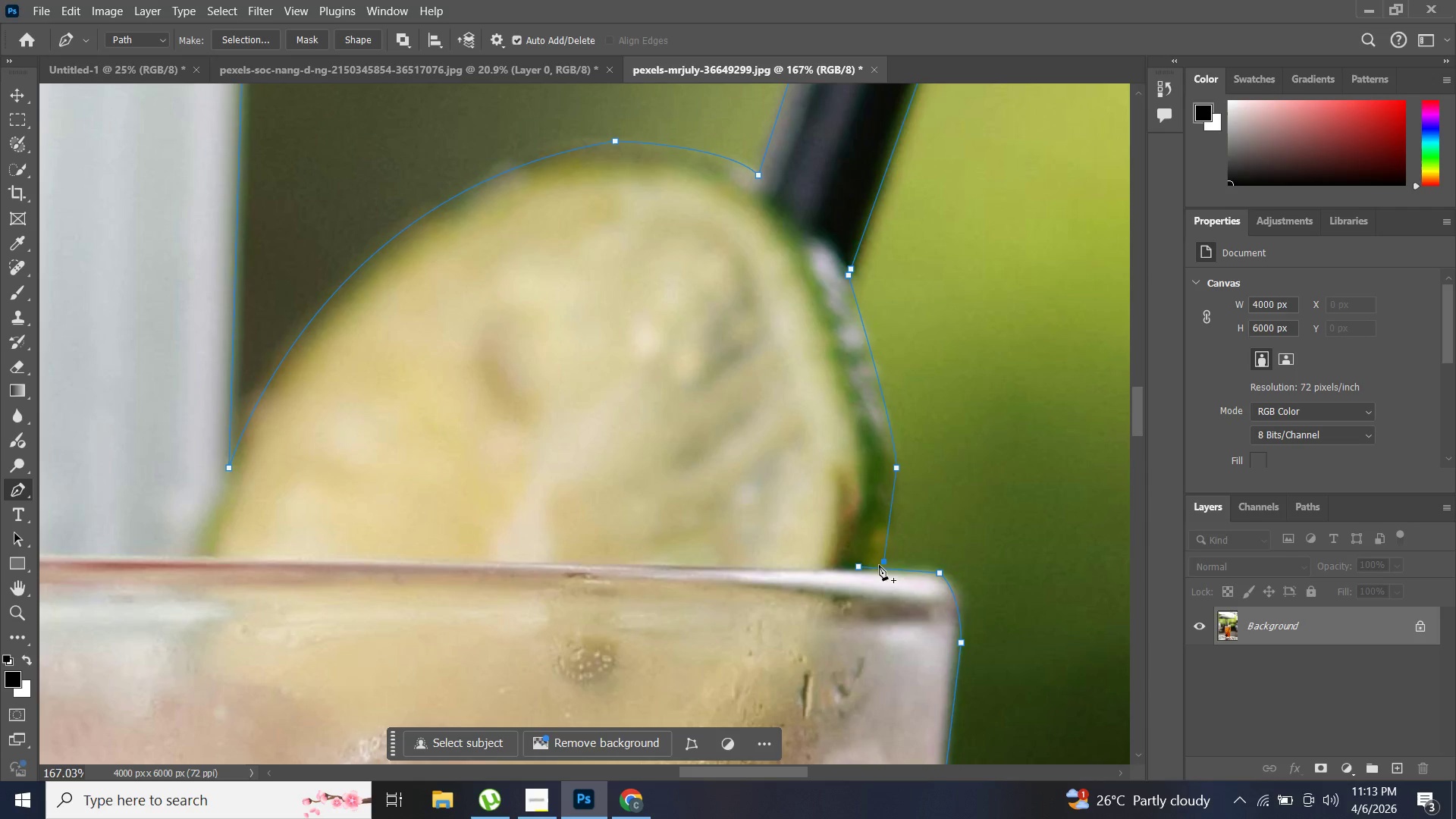 
left_click([859, 564])
 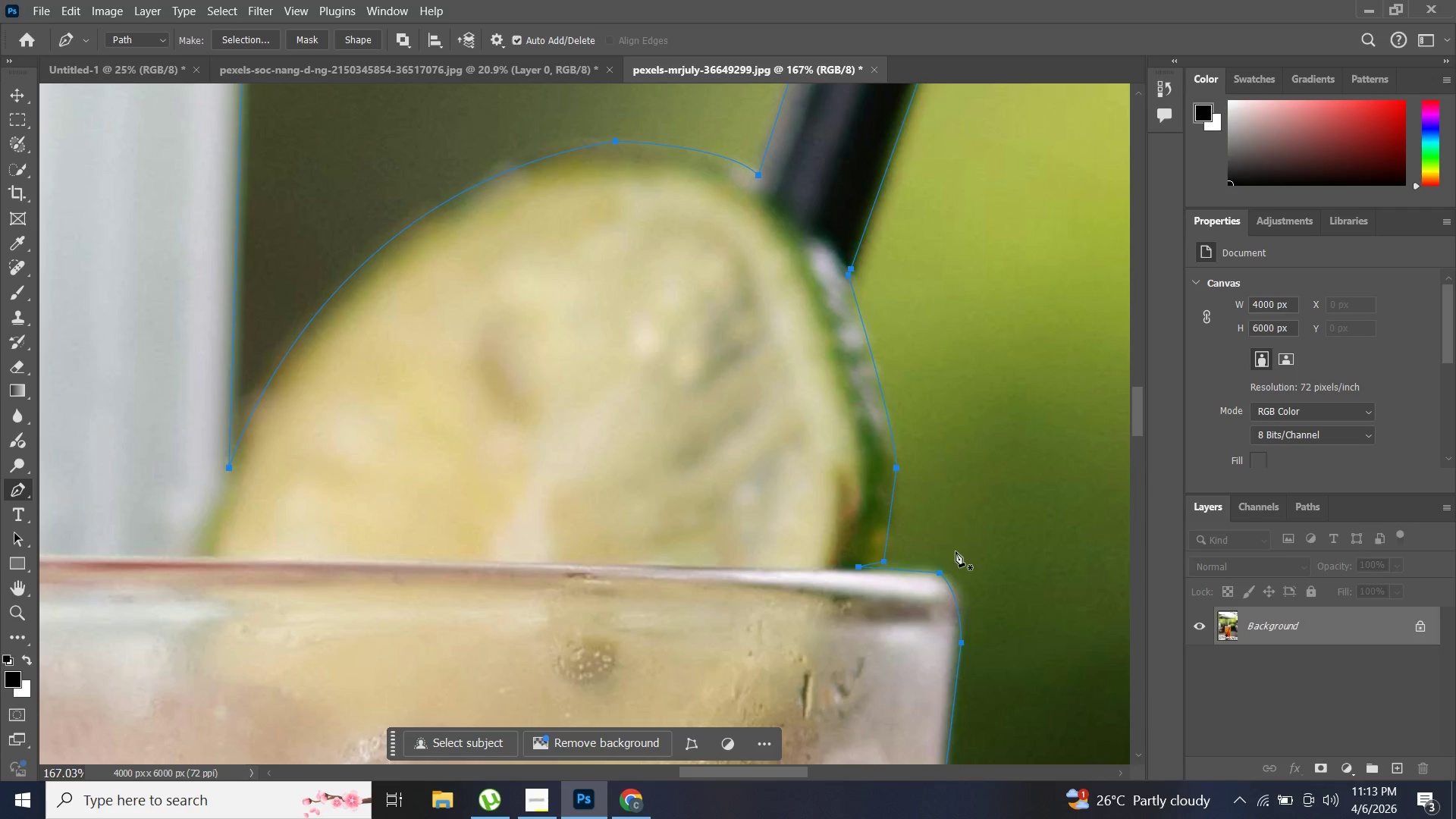 
hold_key(key=AltLeft, duration=1.5)
hold_key(key=AltLeft, duration=0.67)
scroll: coordinate [994, 483], scroll_direction: down, amount: 37.0
 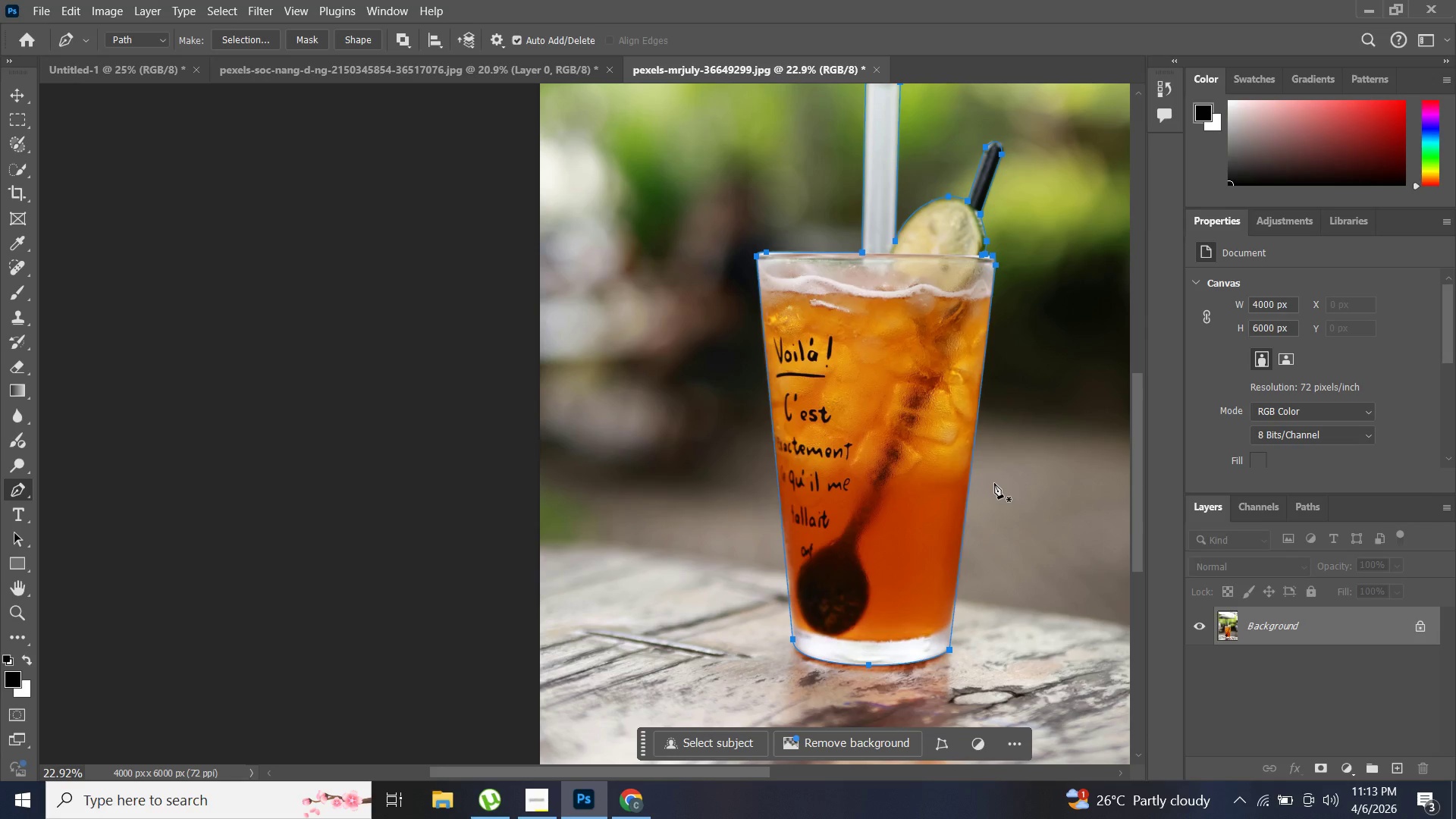 
wait(8.66)
 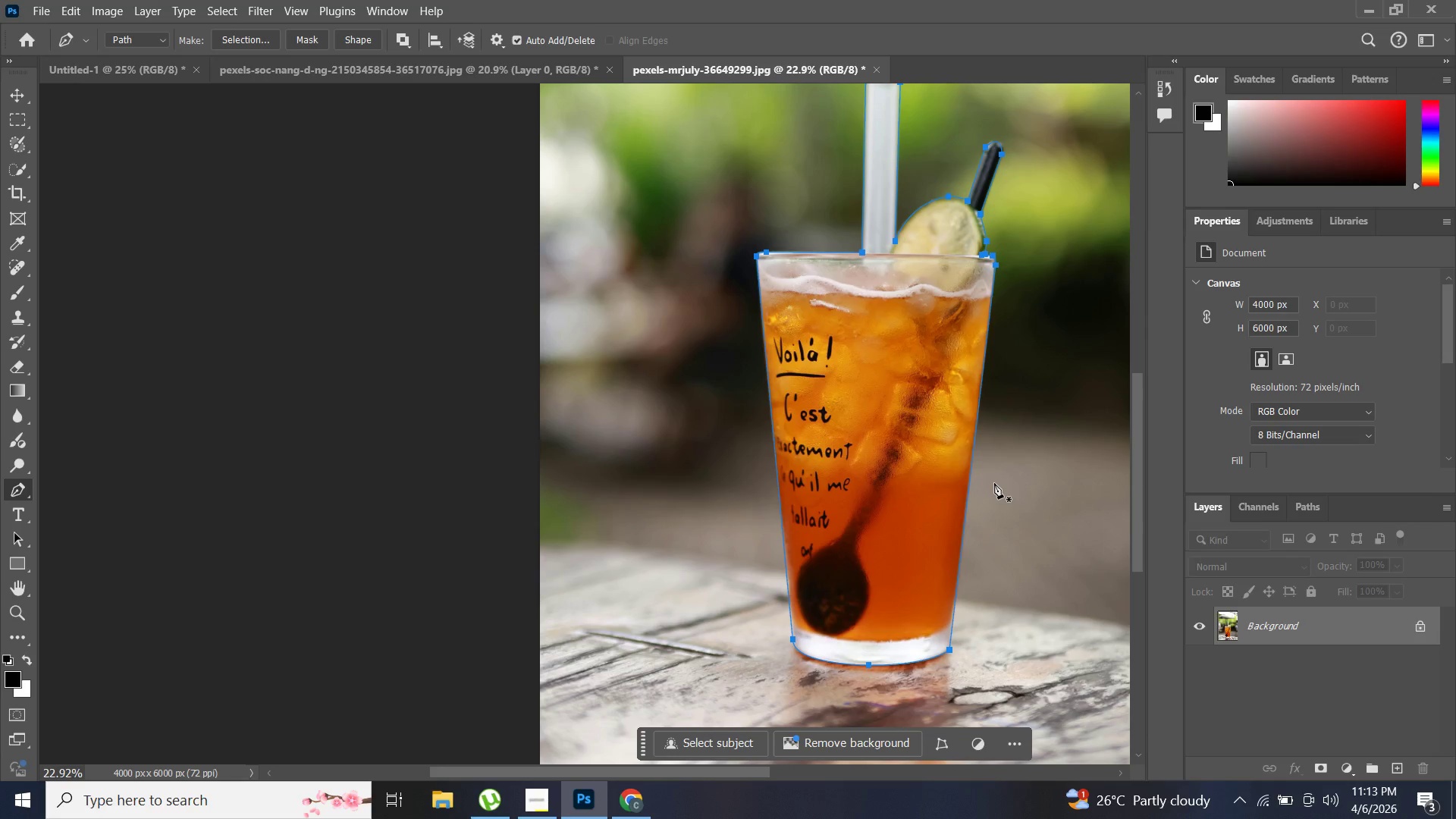 
key(Control+Enter)
 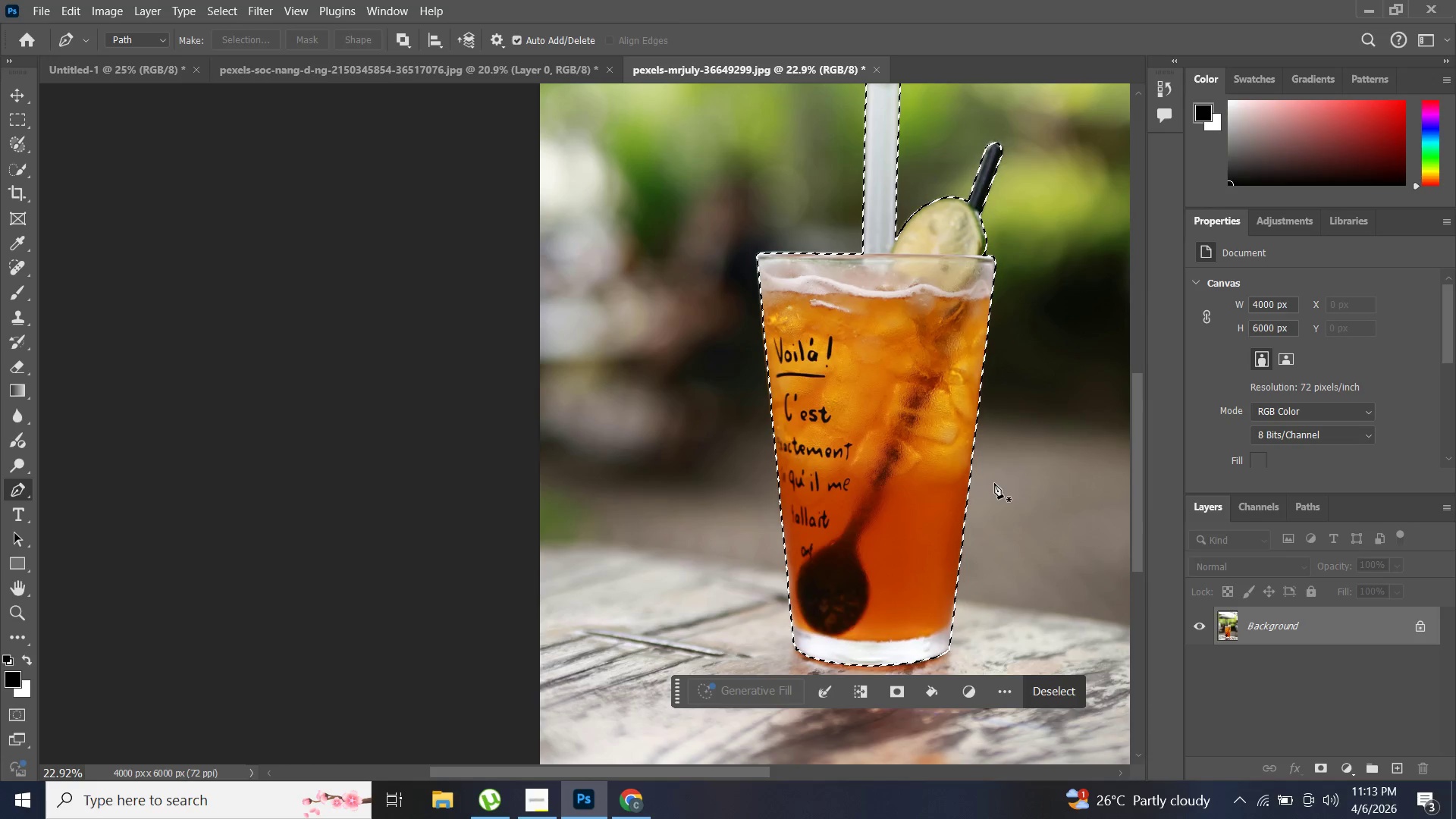 
mouse_move([1327, 770])
 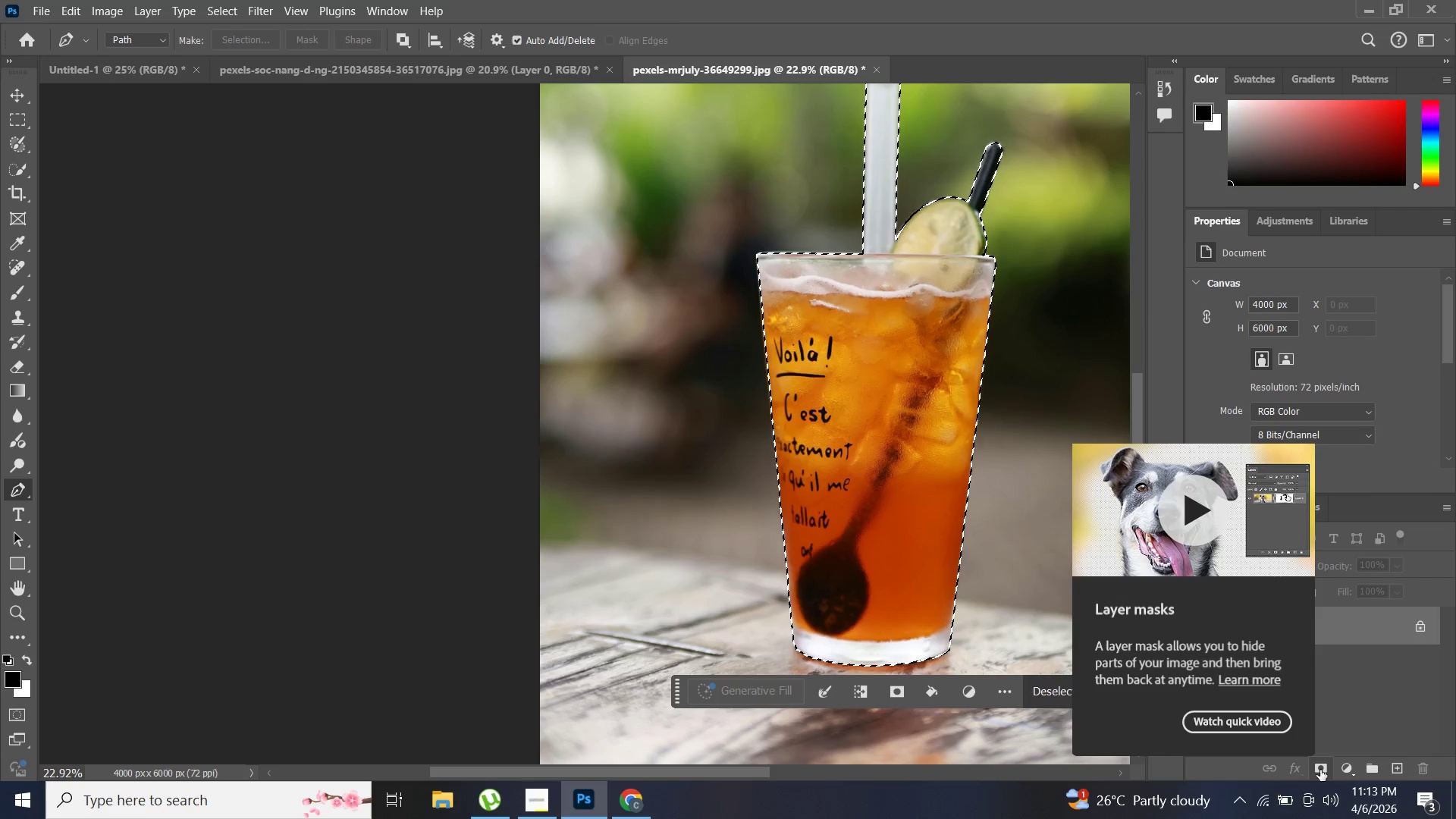 
left_click([1320, 770])
 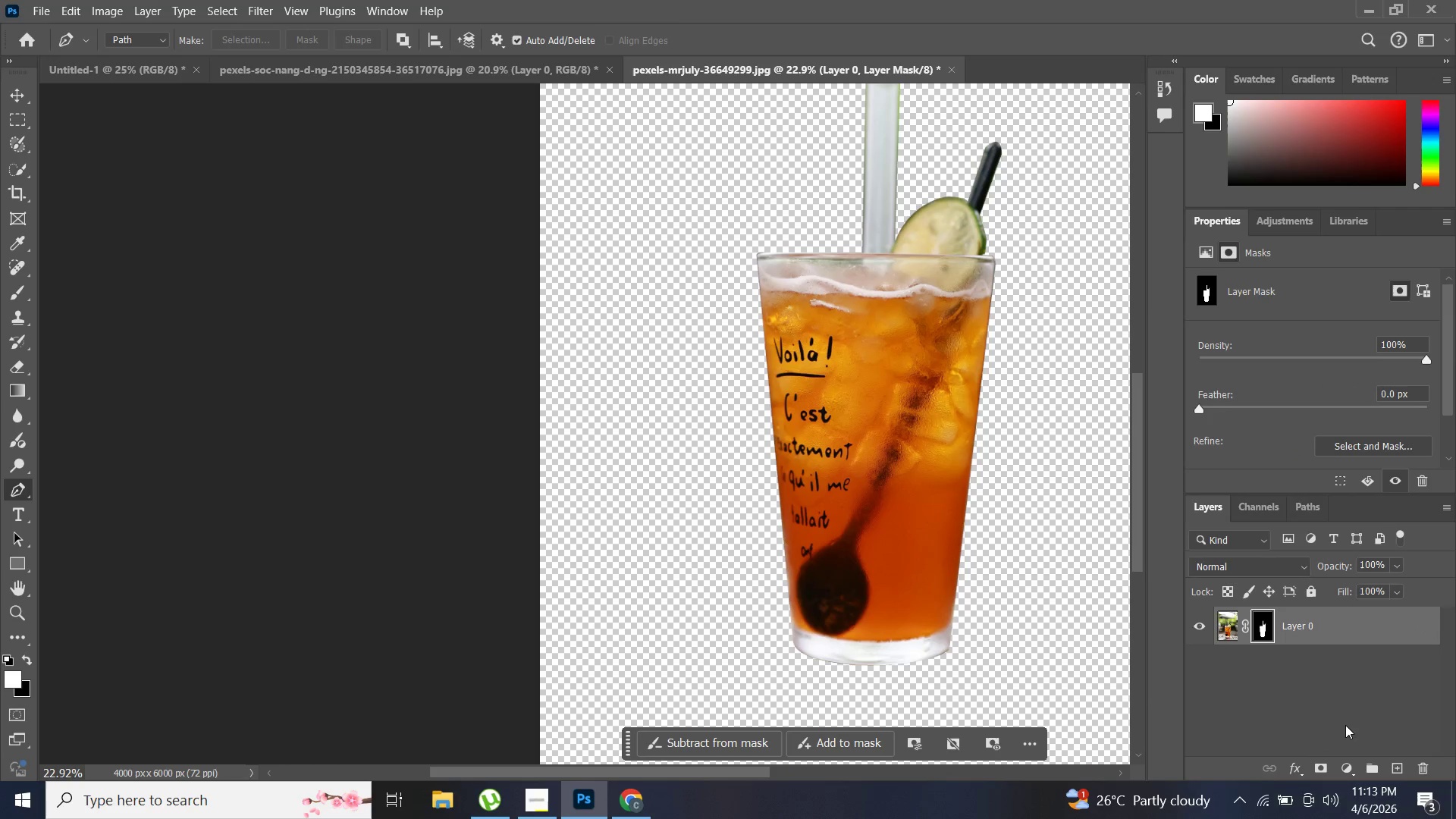 
scroll: coordinate [1098, 507], scroll_direction: up, amount: 1.0
 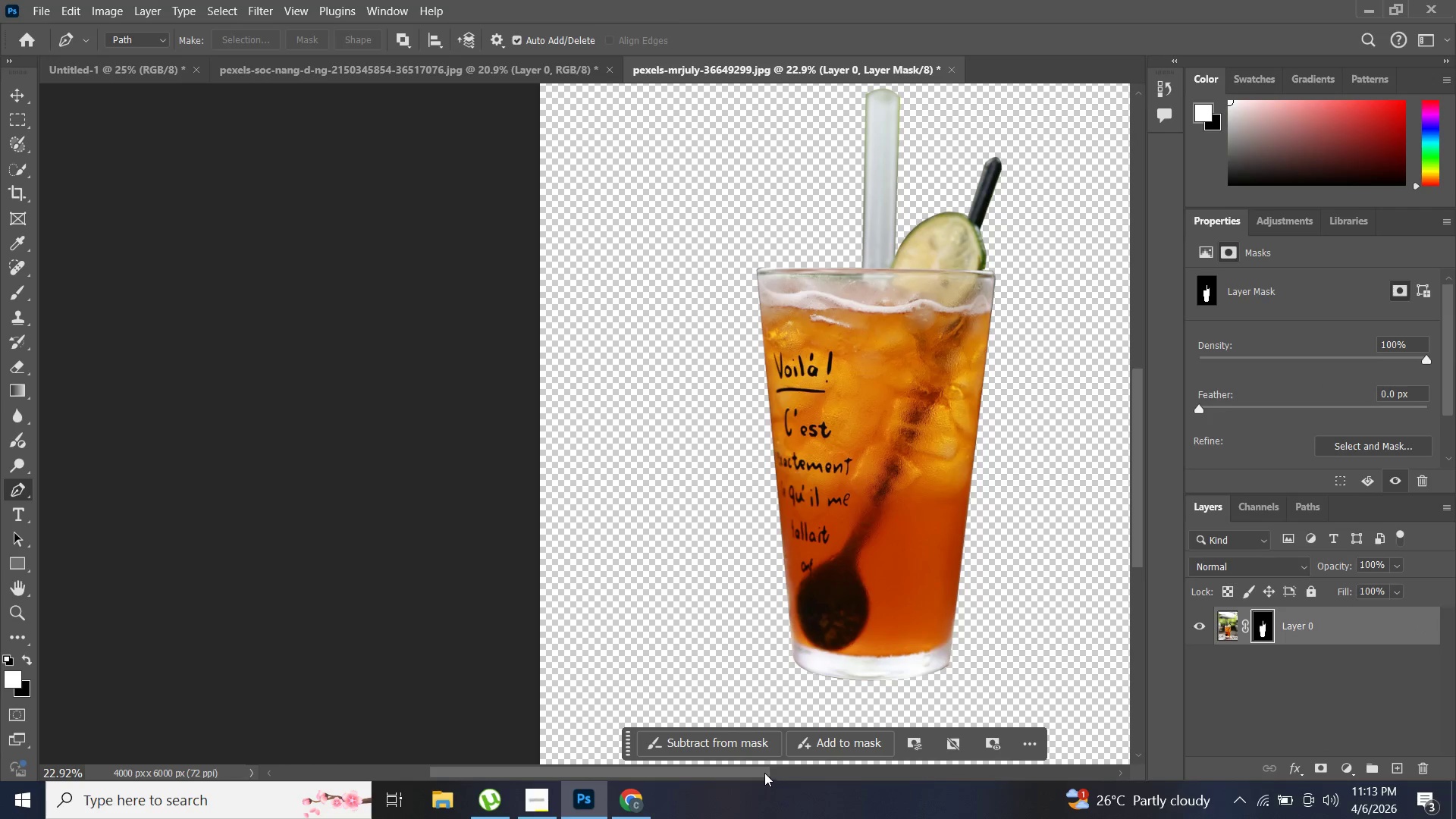 
left_click_drag(start_coordinate=[764, 773], to_coordinate=[833, 774])
 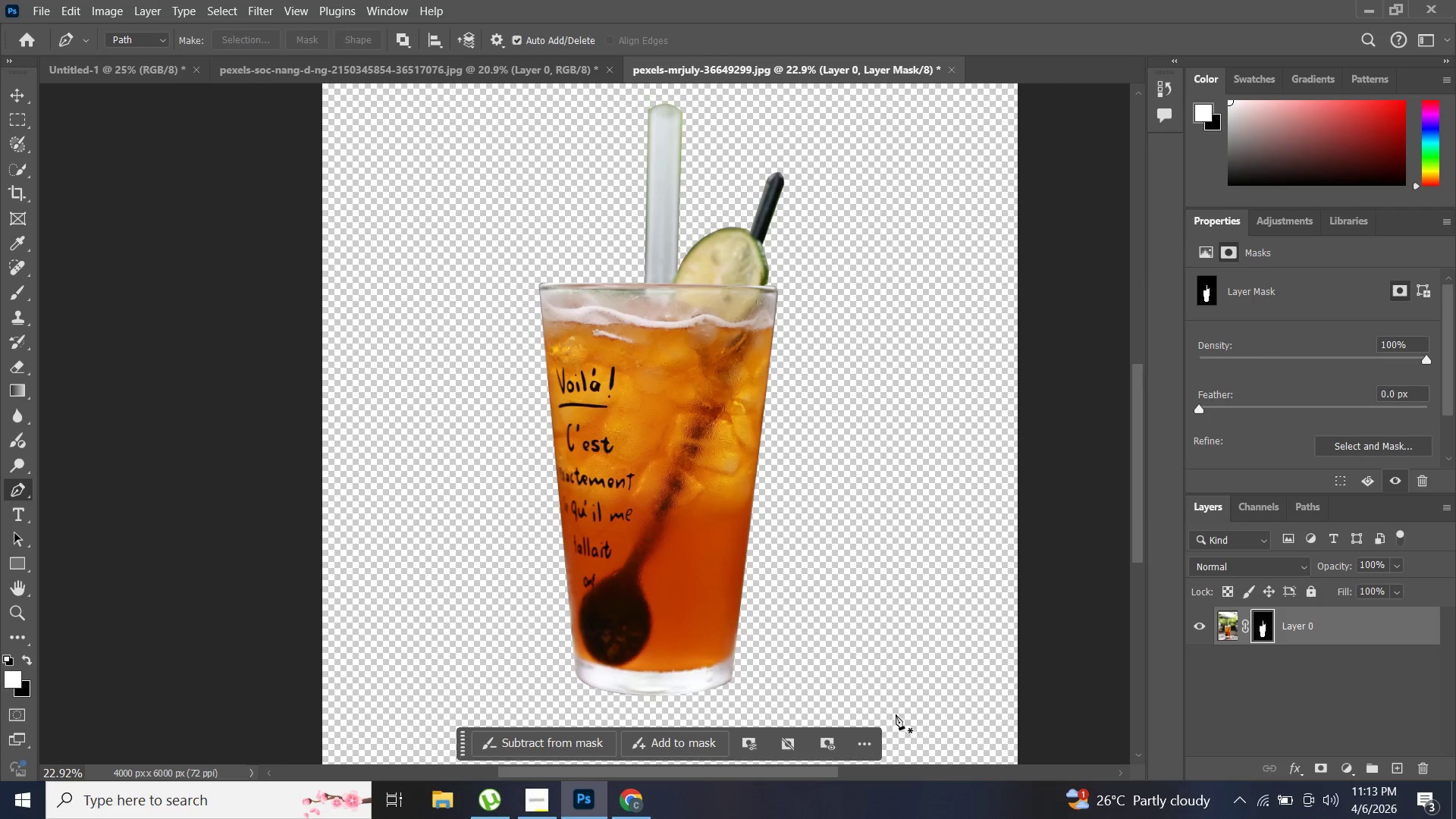 
scroll: coordinate [932, 682], scroll_direction: up, amount: 5.0
 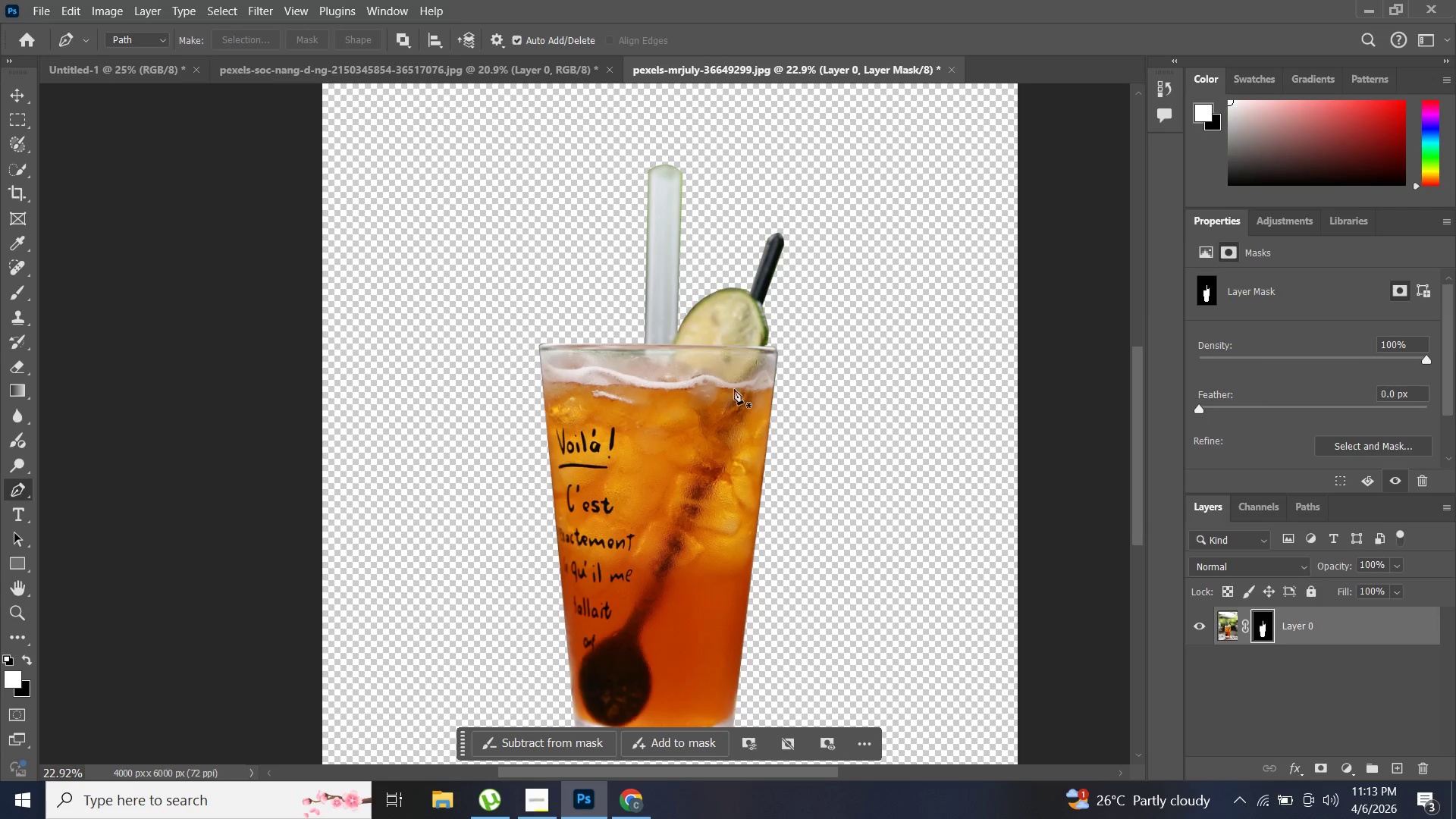 
hold_key(key=AltLeft, duration=1.51)
scroll: coordinate [734, 375], scroll_direction: up, amount: 11.0
 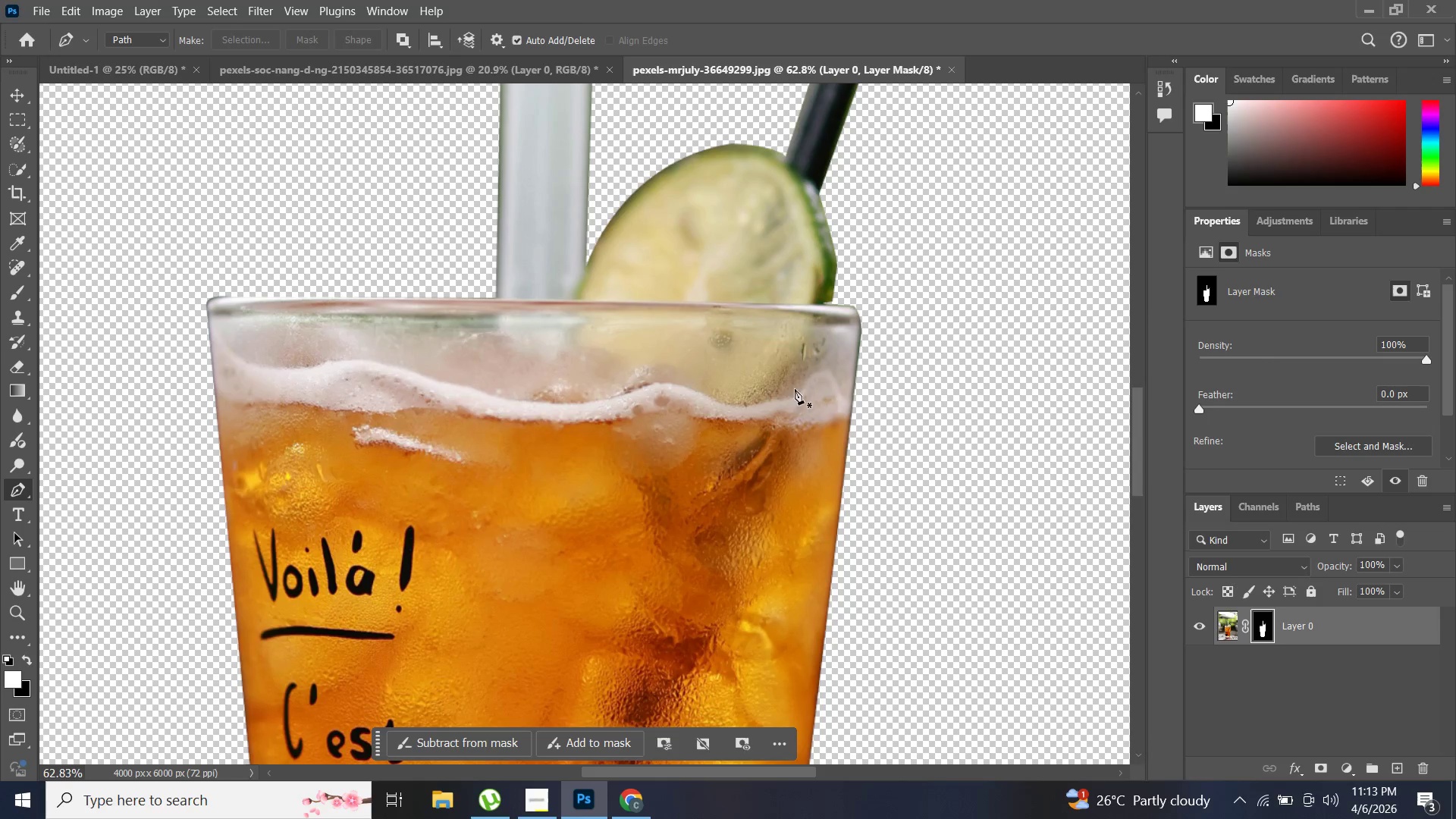 
hold_key(key=AltLeft, duration=1.52)
scroll: coordinate [880, 276], scroll_direction: up, amount: 49.0
 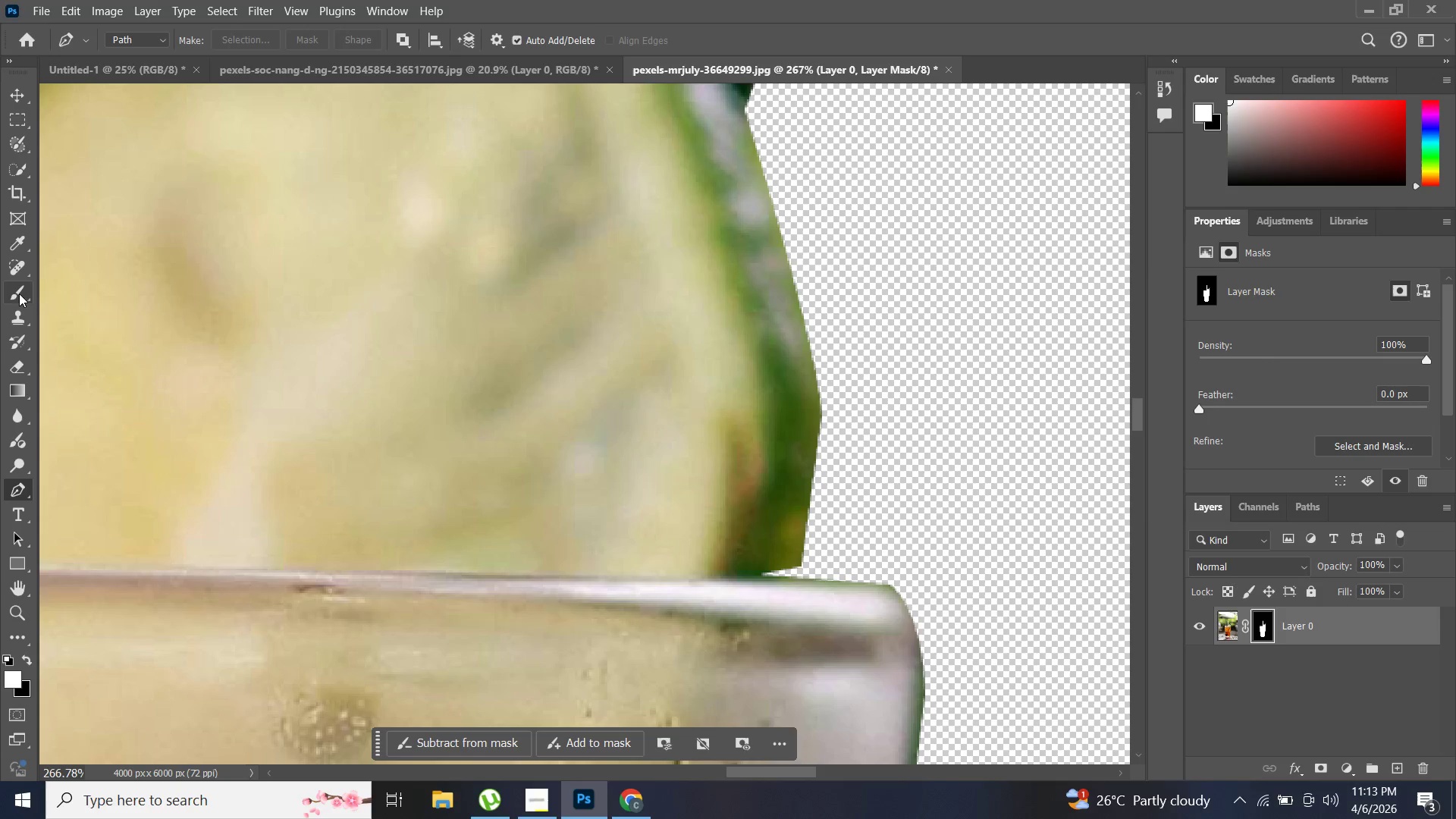 
left_click([20, 293])
 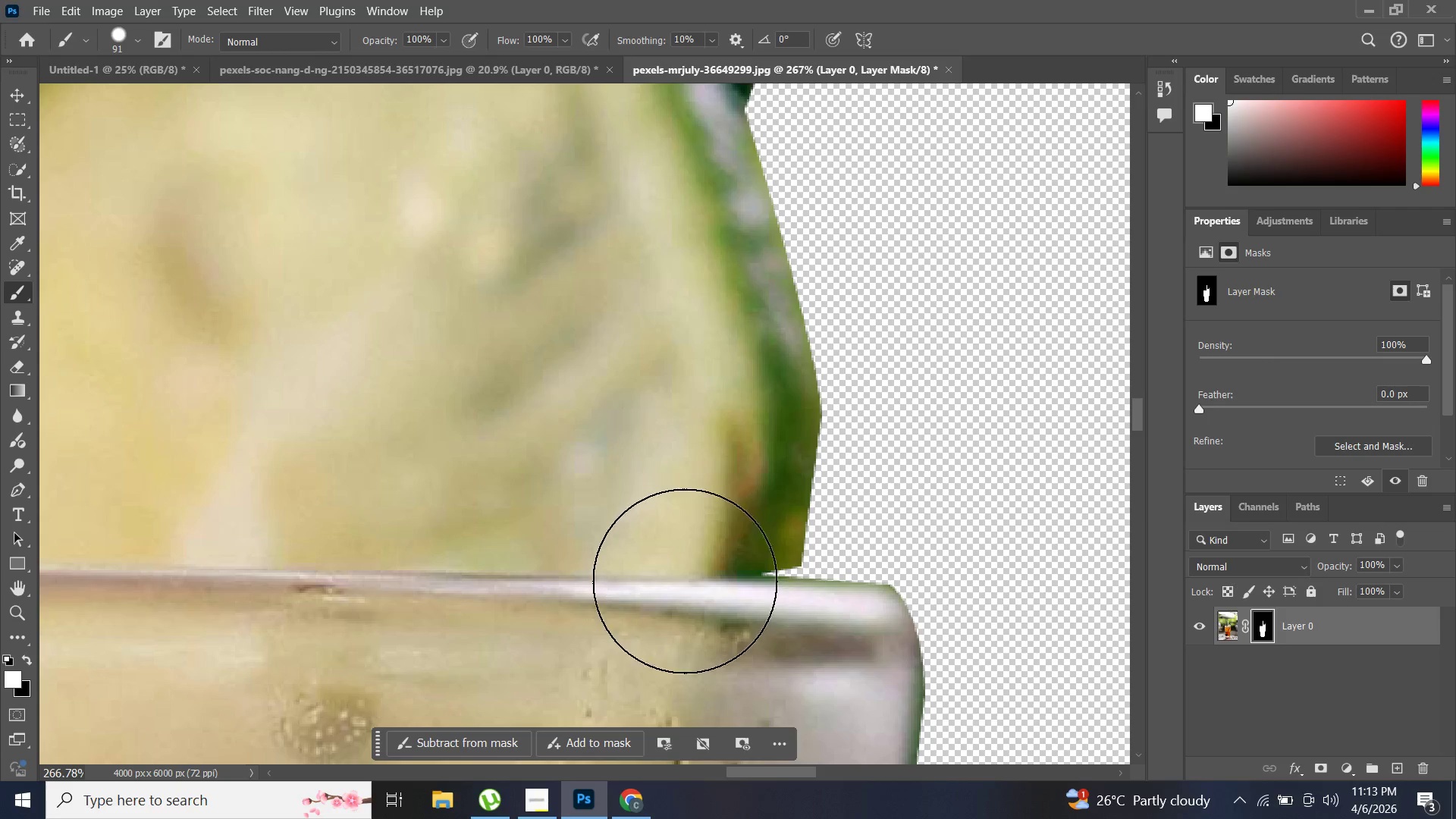 
double_click([706, 585])
 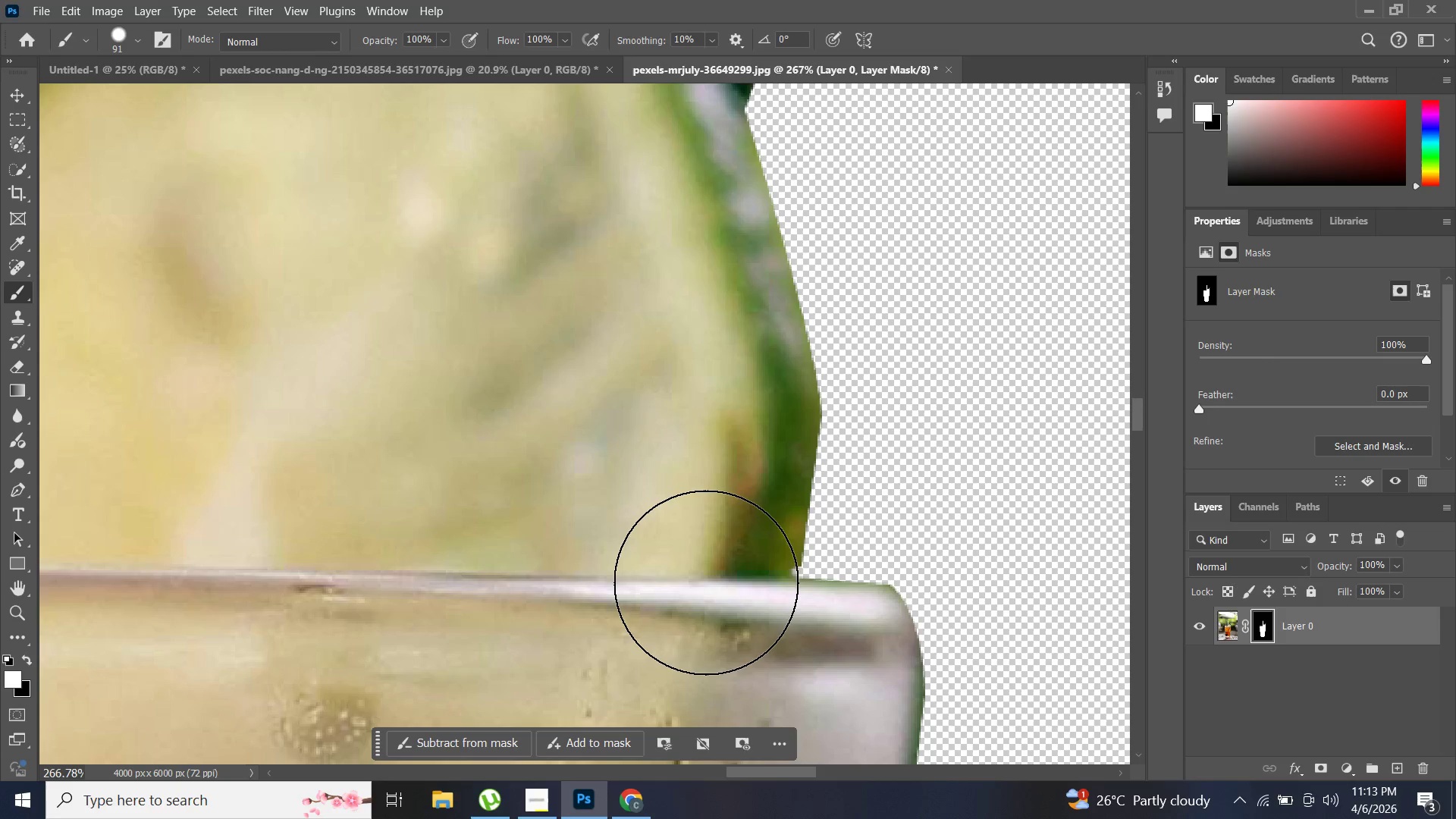 
triple_click([706, 582])
 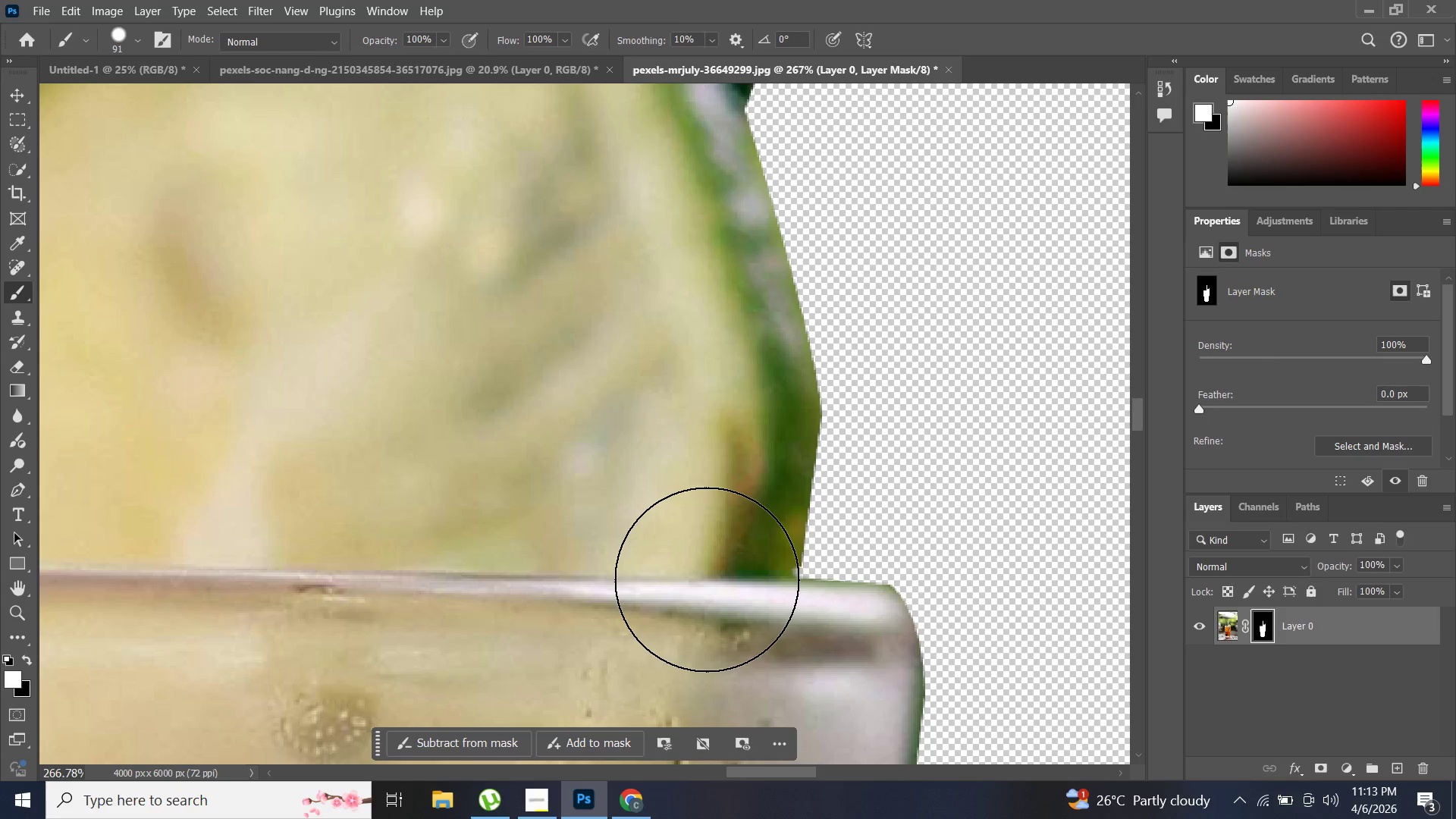 
triple_click([707, 579])
 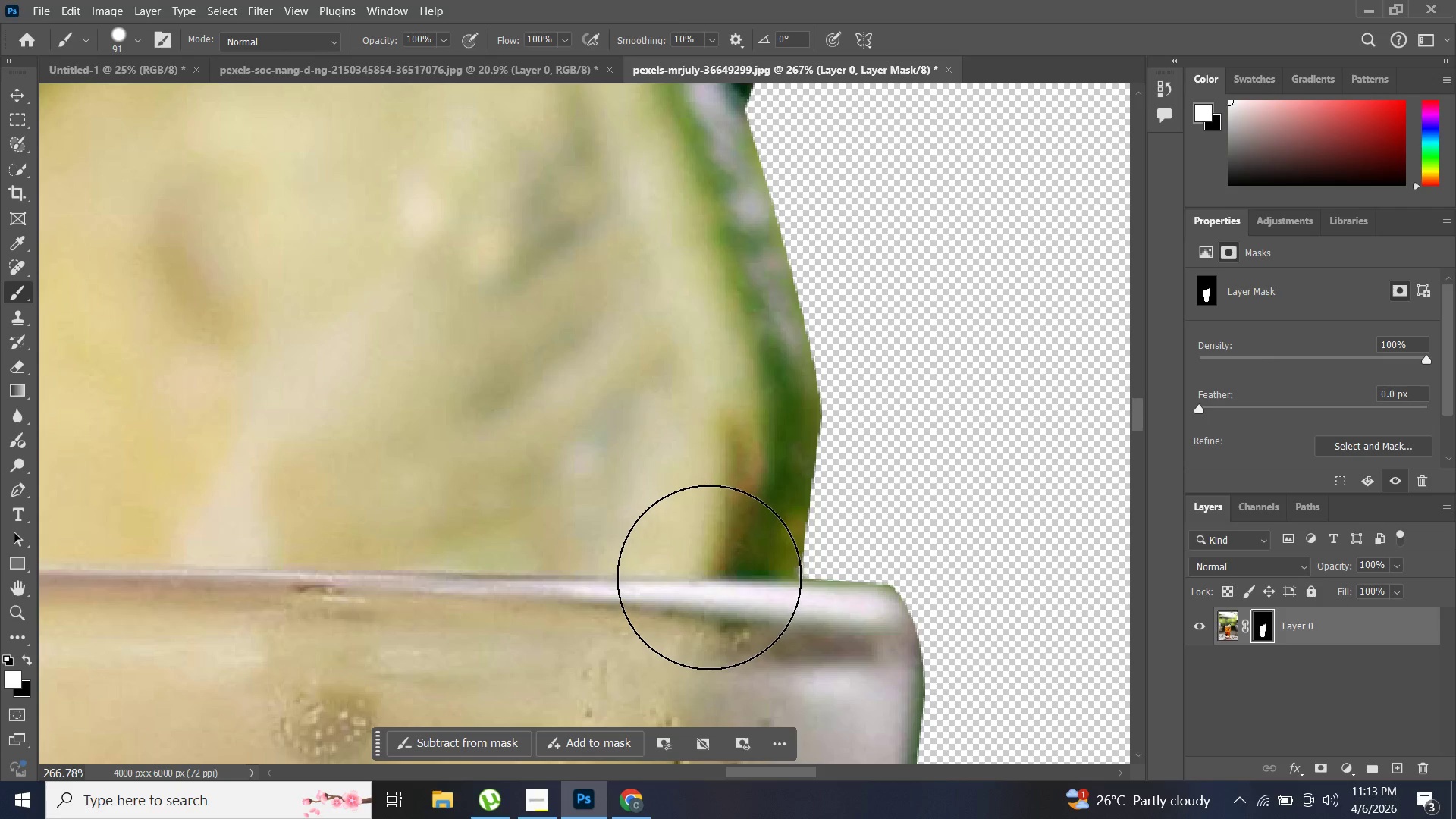 
triple_click([709, 577])
 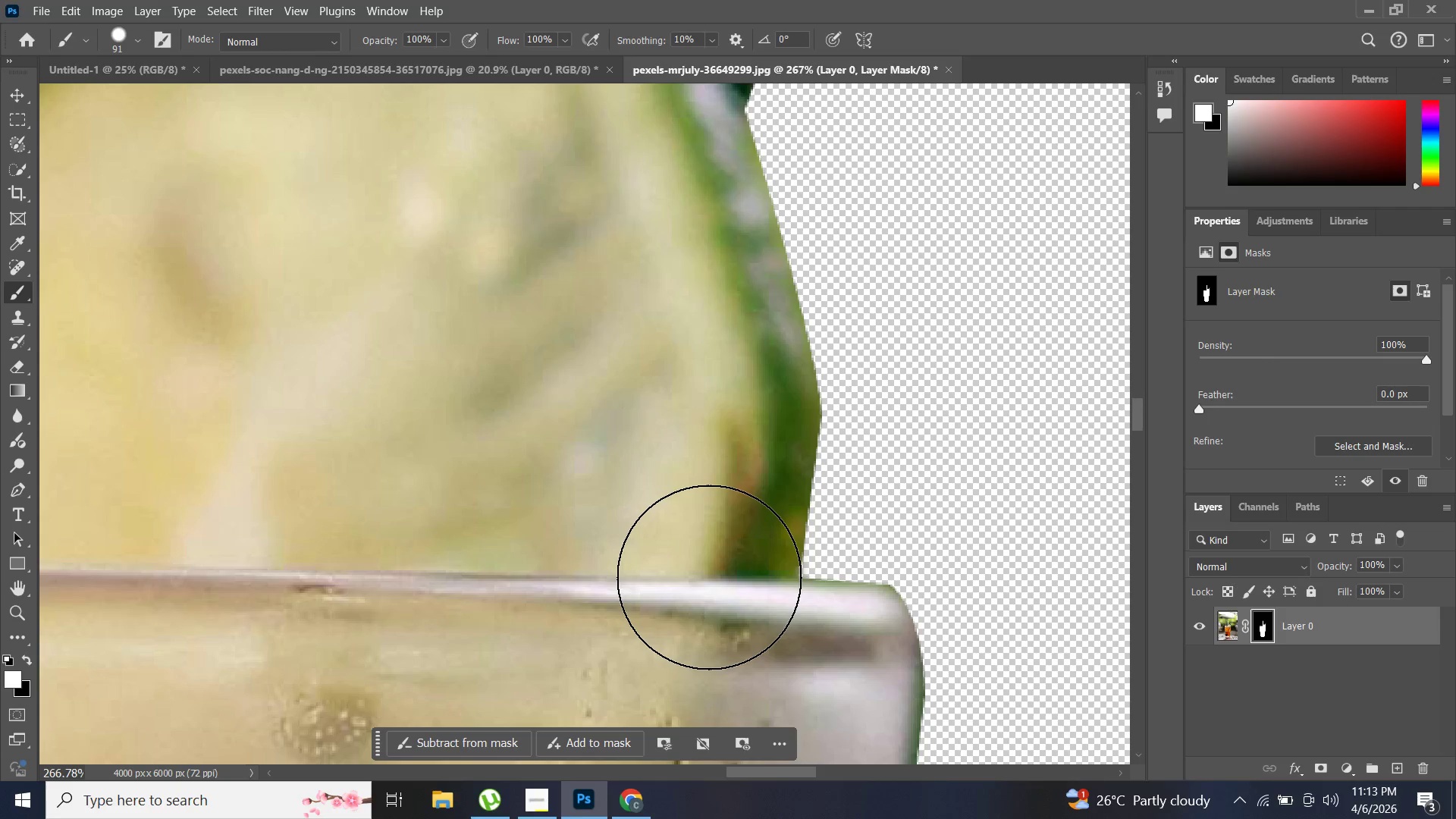 
triple_click([709, 577])
 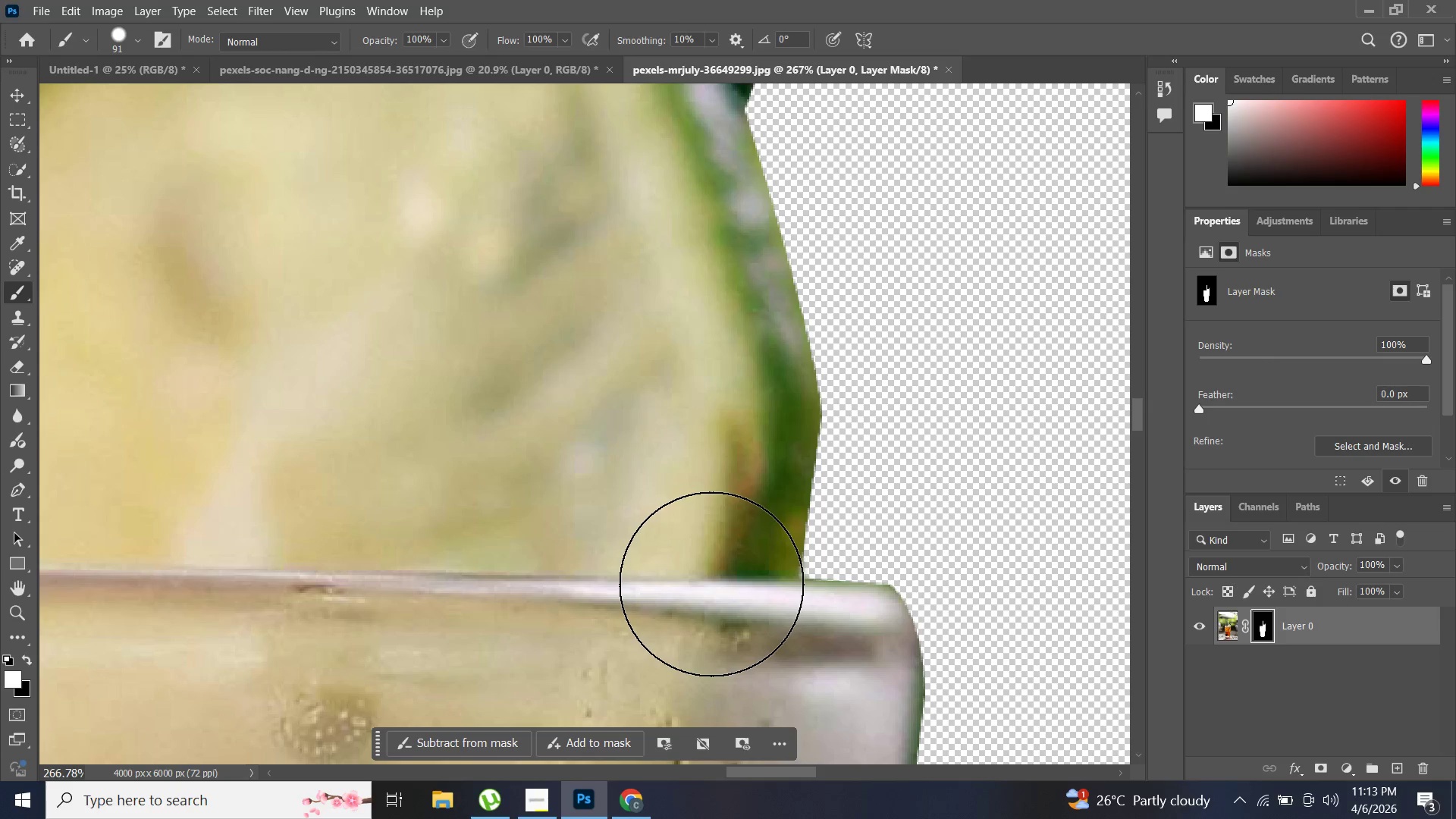 
double_click([711, 583])
 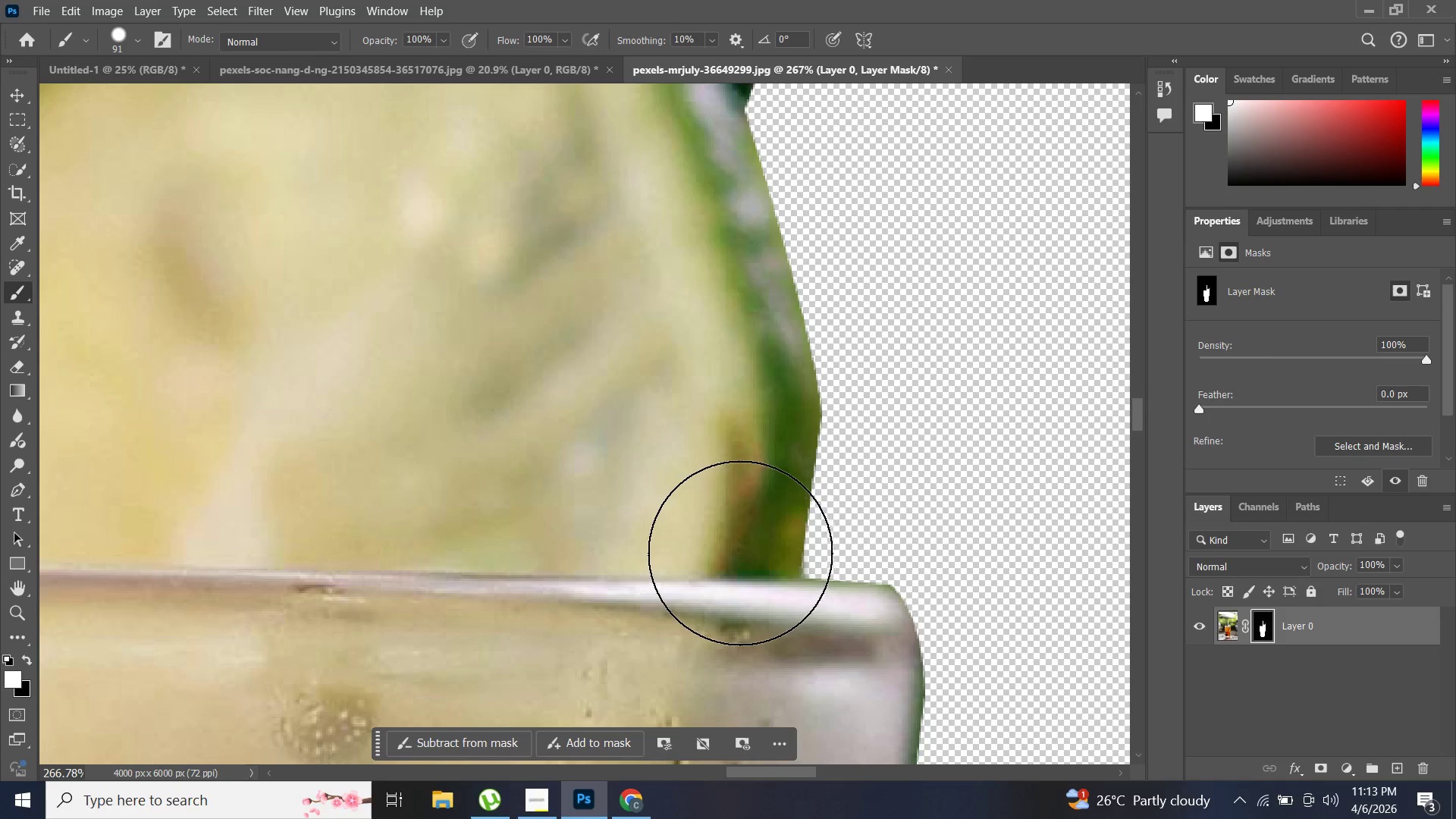 
hold_key(key=AltLeft, duration=1.25)
scroll: coordinate [658, 623], scroll_direction: down, amount: 51.0
 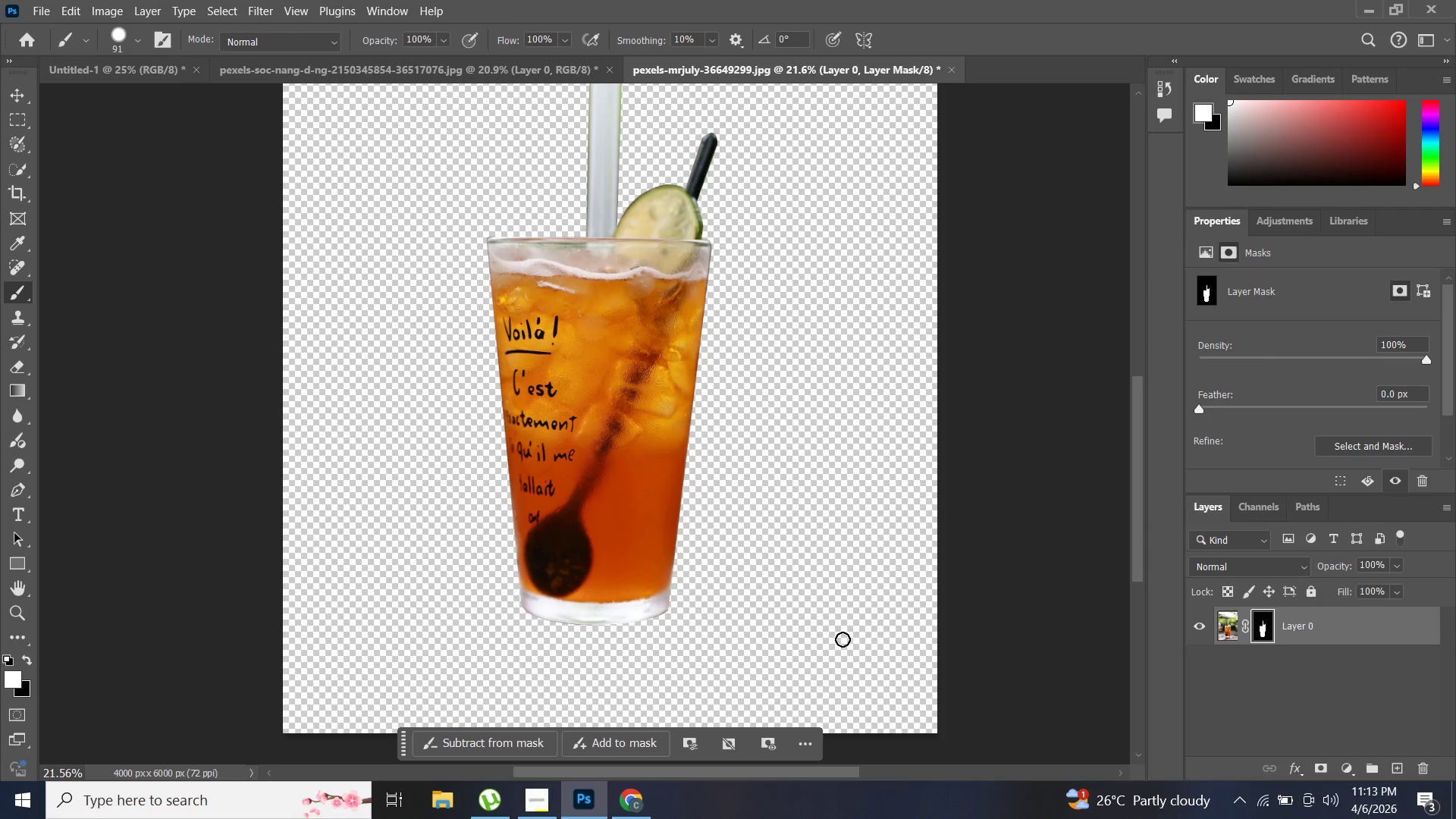 
scroll: coordinate [804, 620], scroll_direction: up, amount: 12.0
 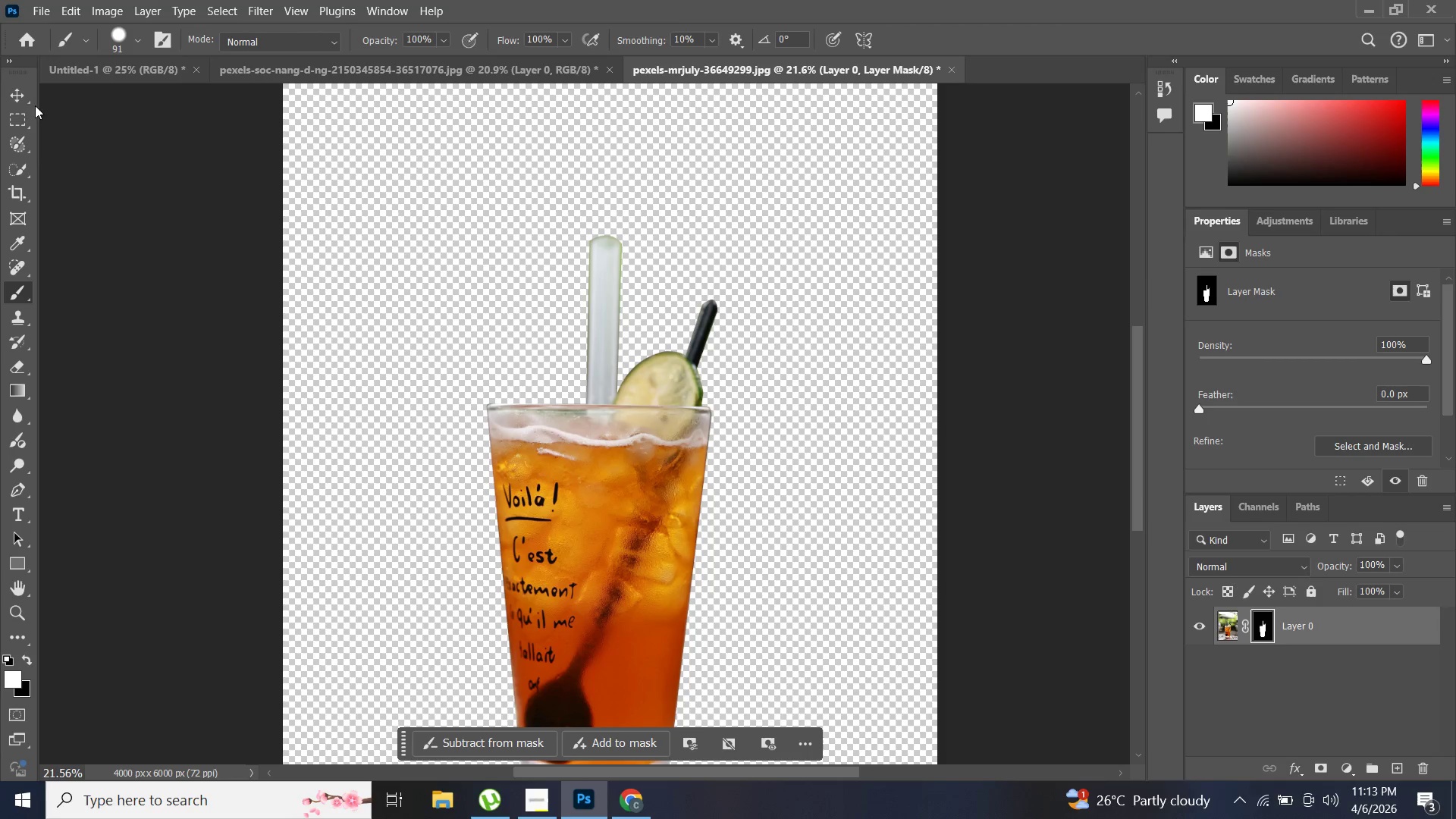 
left_click([21, 92])
 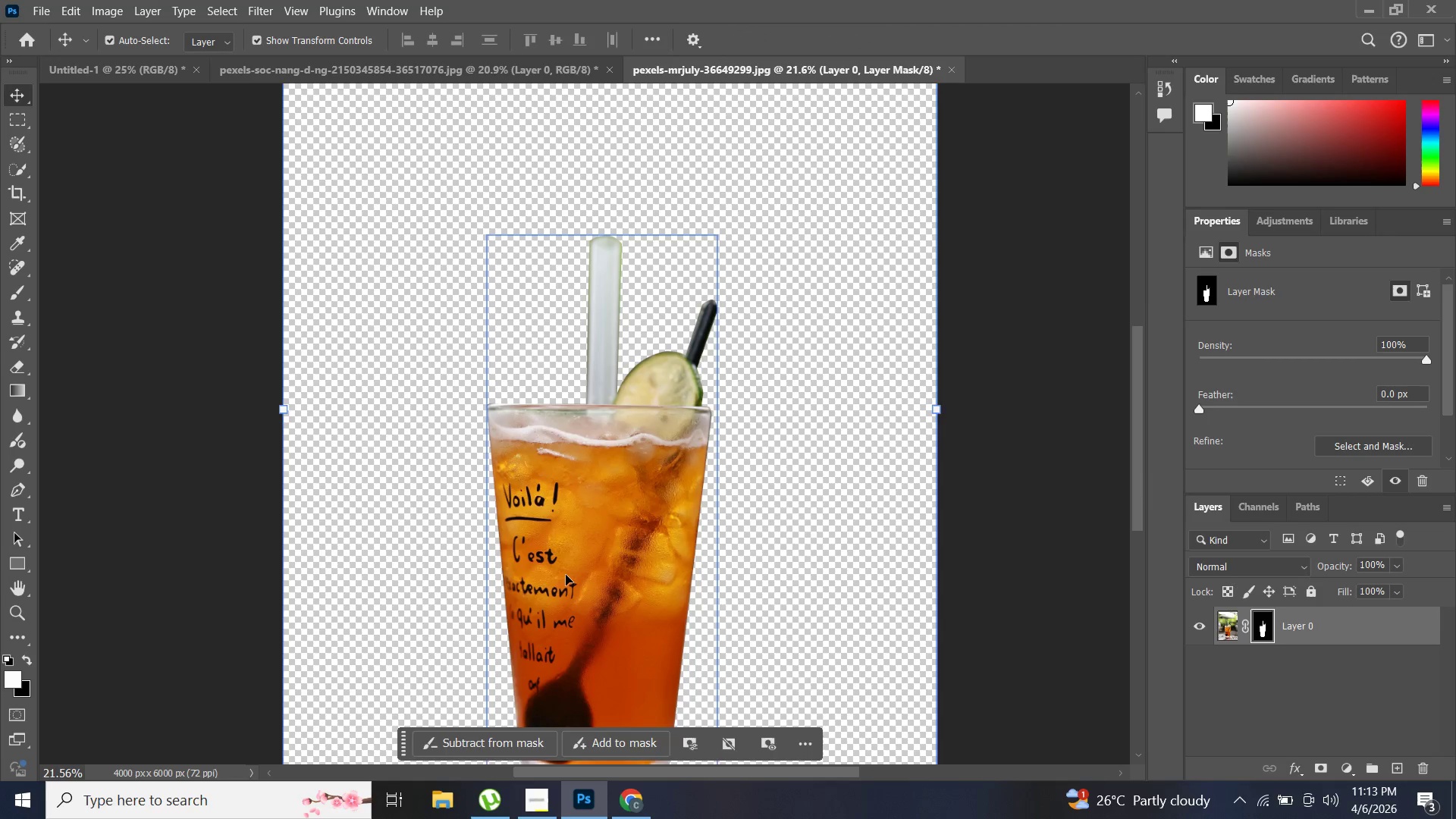 
left_click_drag(start_coordinate=[566, 573], to_coordinate=[600, 537])
 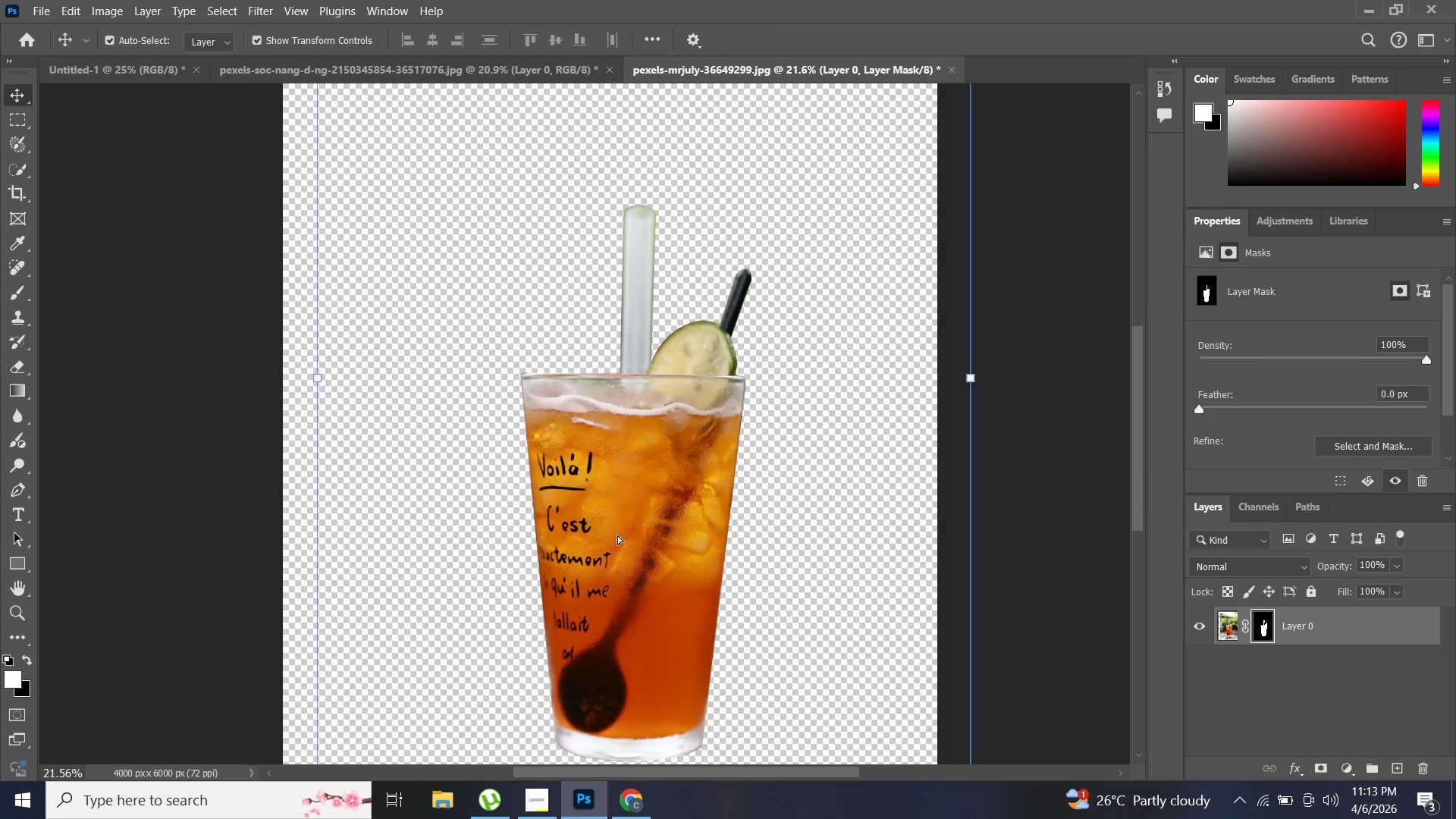 
hold_key(key=AltLeft, duration=0.86)
scroll: coordinate [629, 537], scroll_direction: down, amount: 5.0
 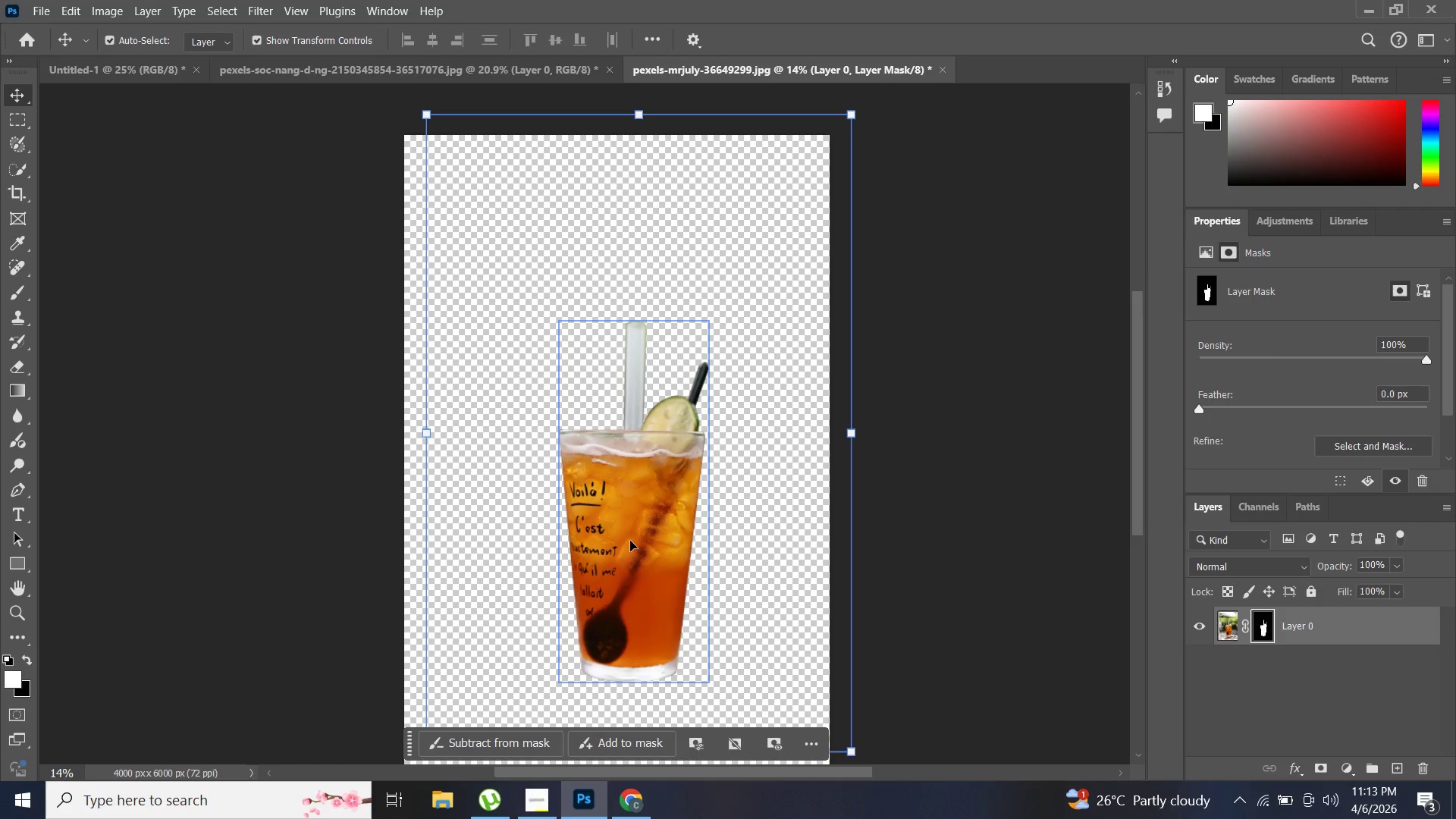 
left_click_drag(start_coordinate=[630, 541], to_coordinate=[610, 499])
 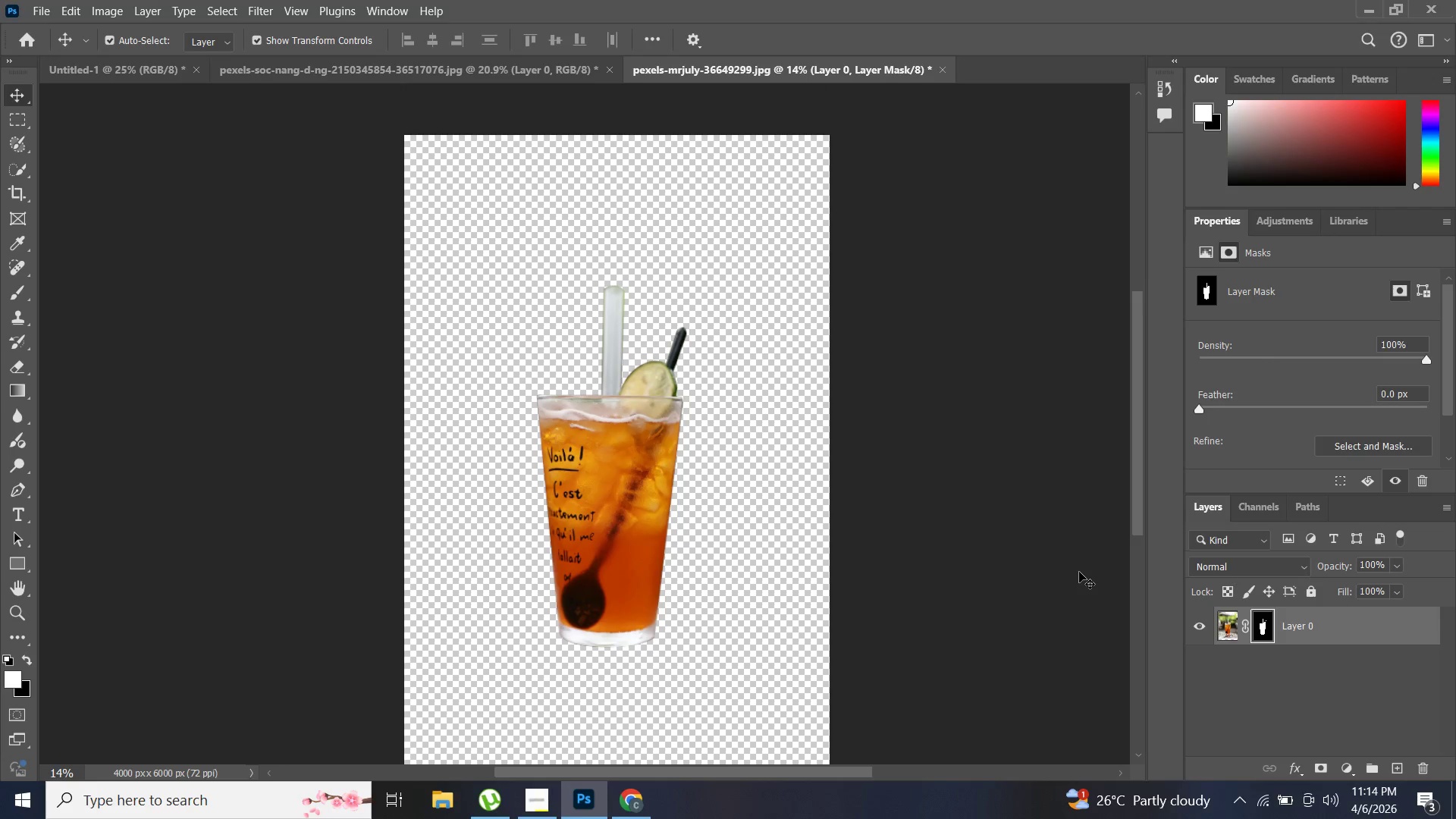 
left_click([1079, 572])
 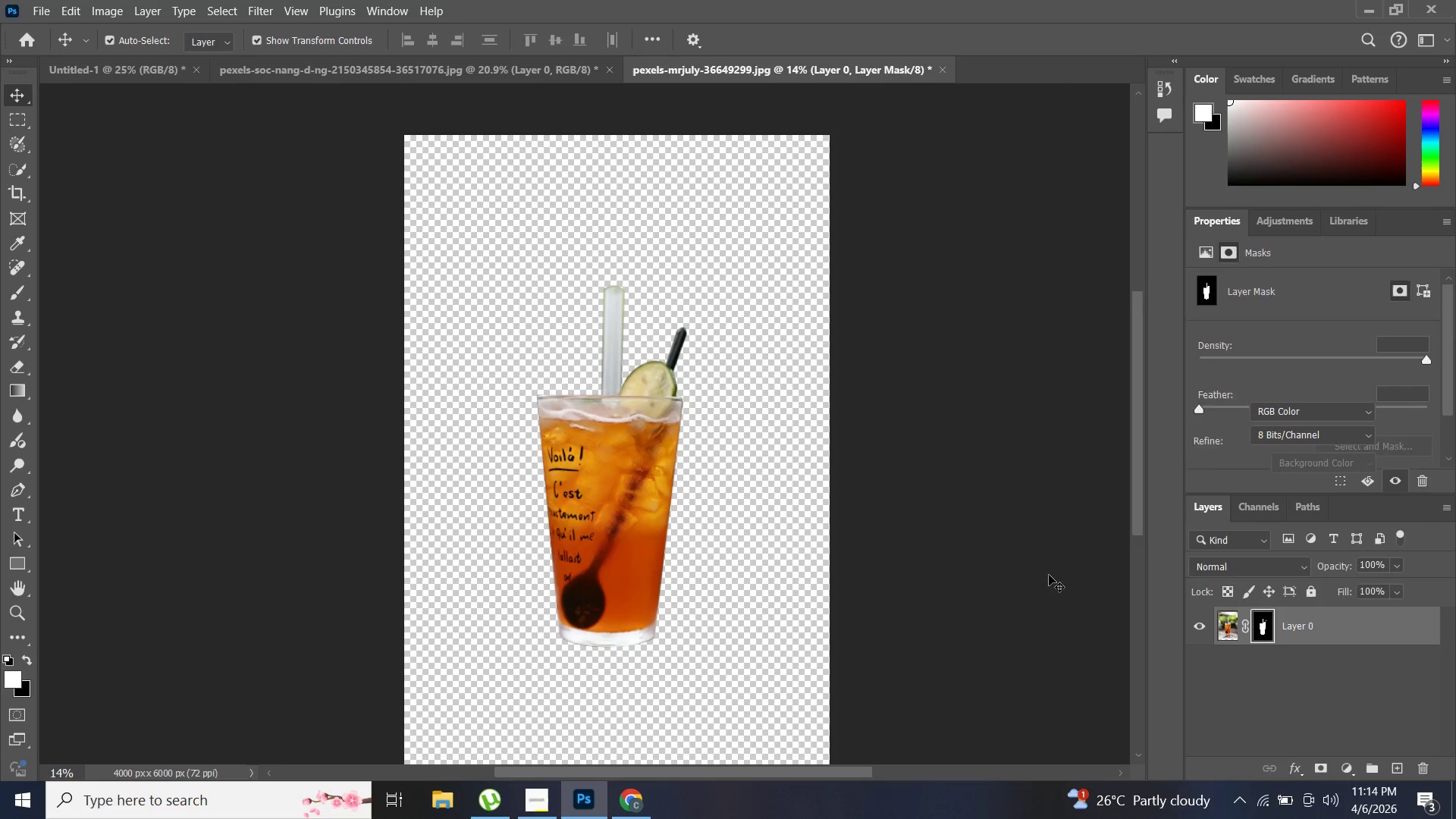 
scroll: coordinate [1049, 575], scroll_direction: down, amount: 3.0
 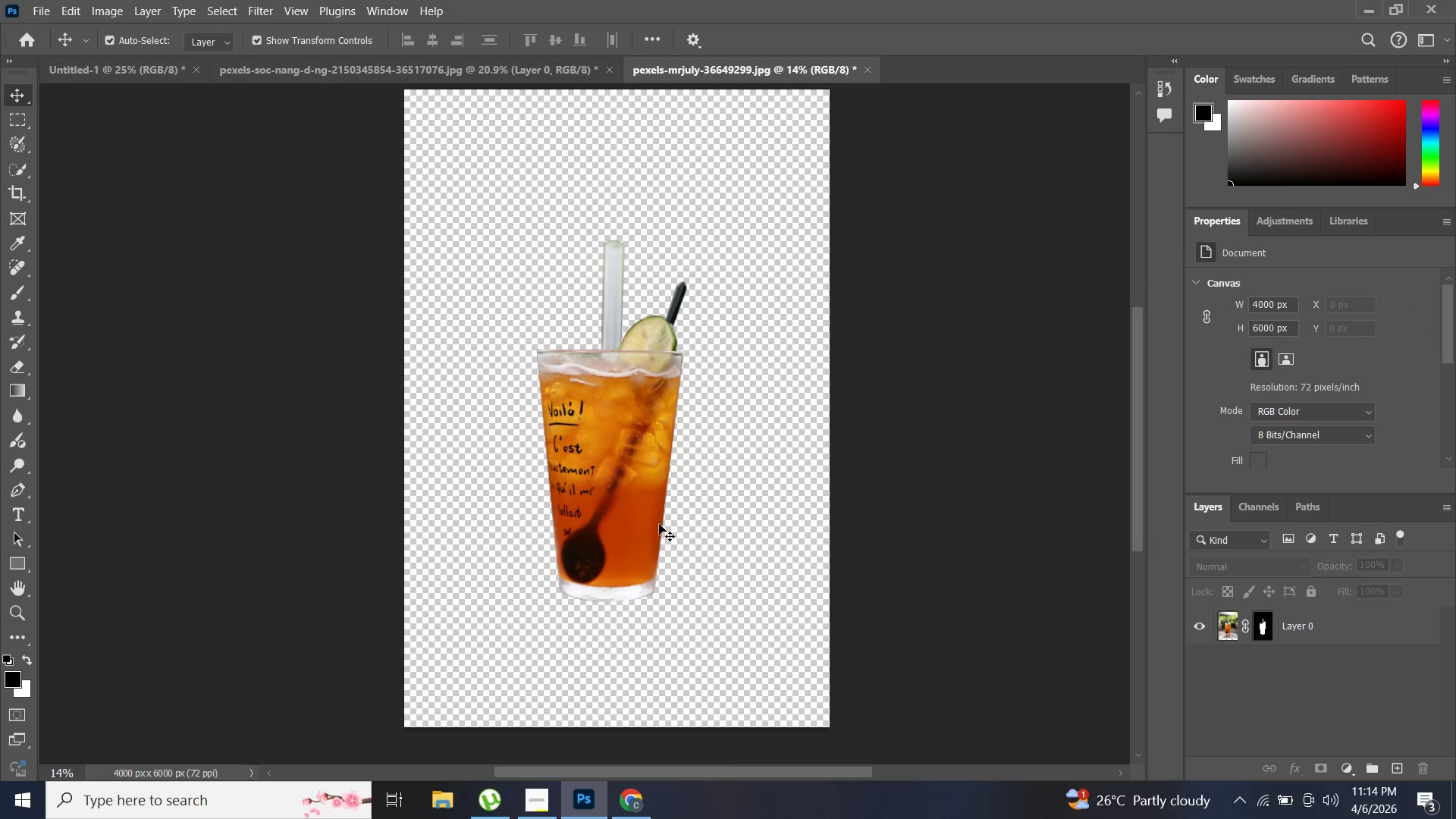 
left_click_drag(start_coordinate=[653, 505], to_coordinate=[654, 501])
 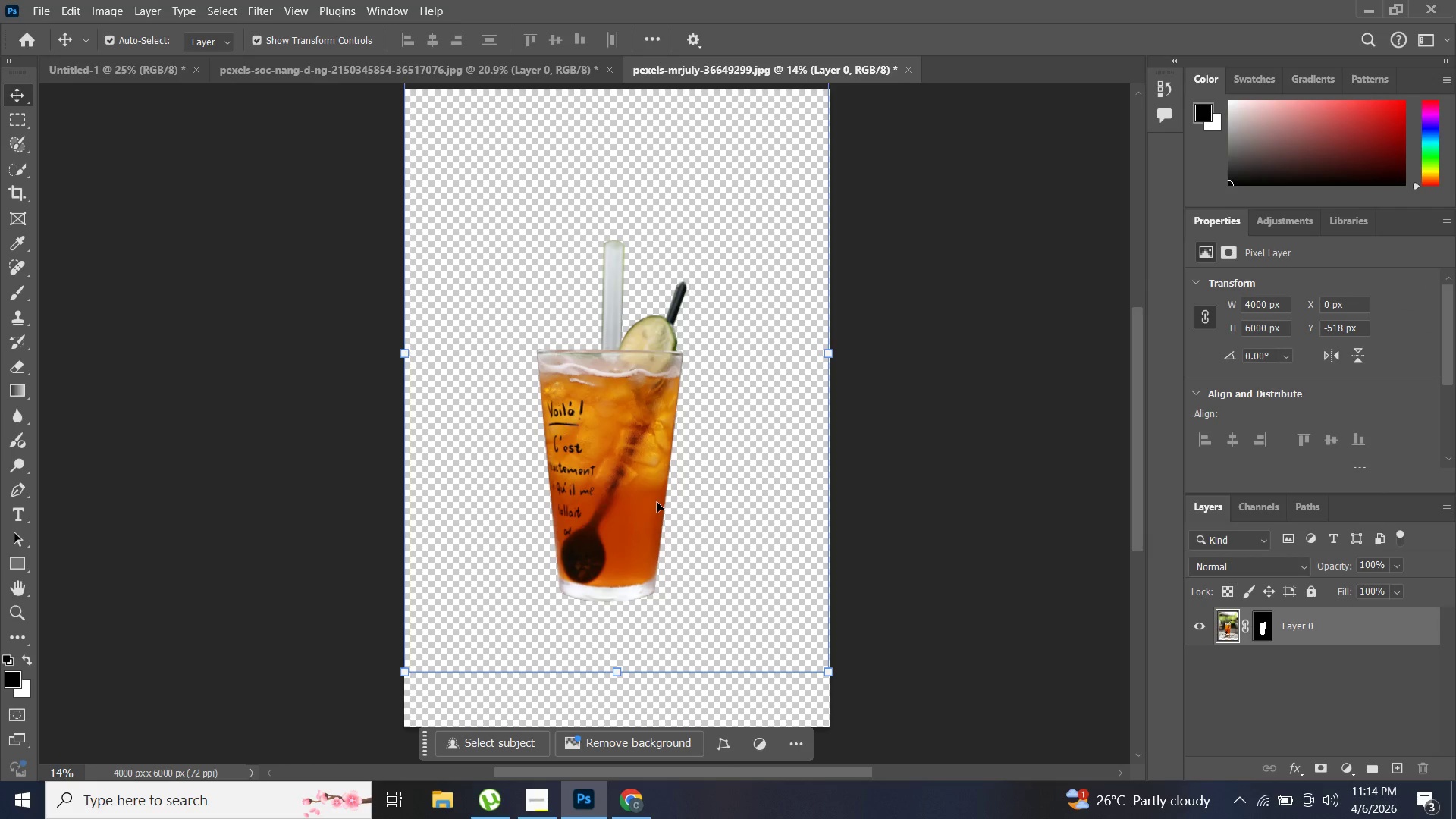 
key(C)
 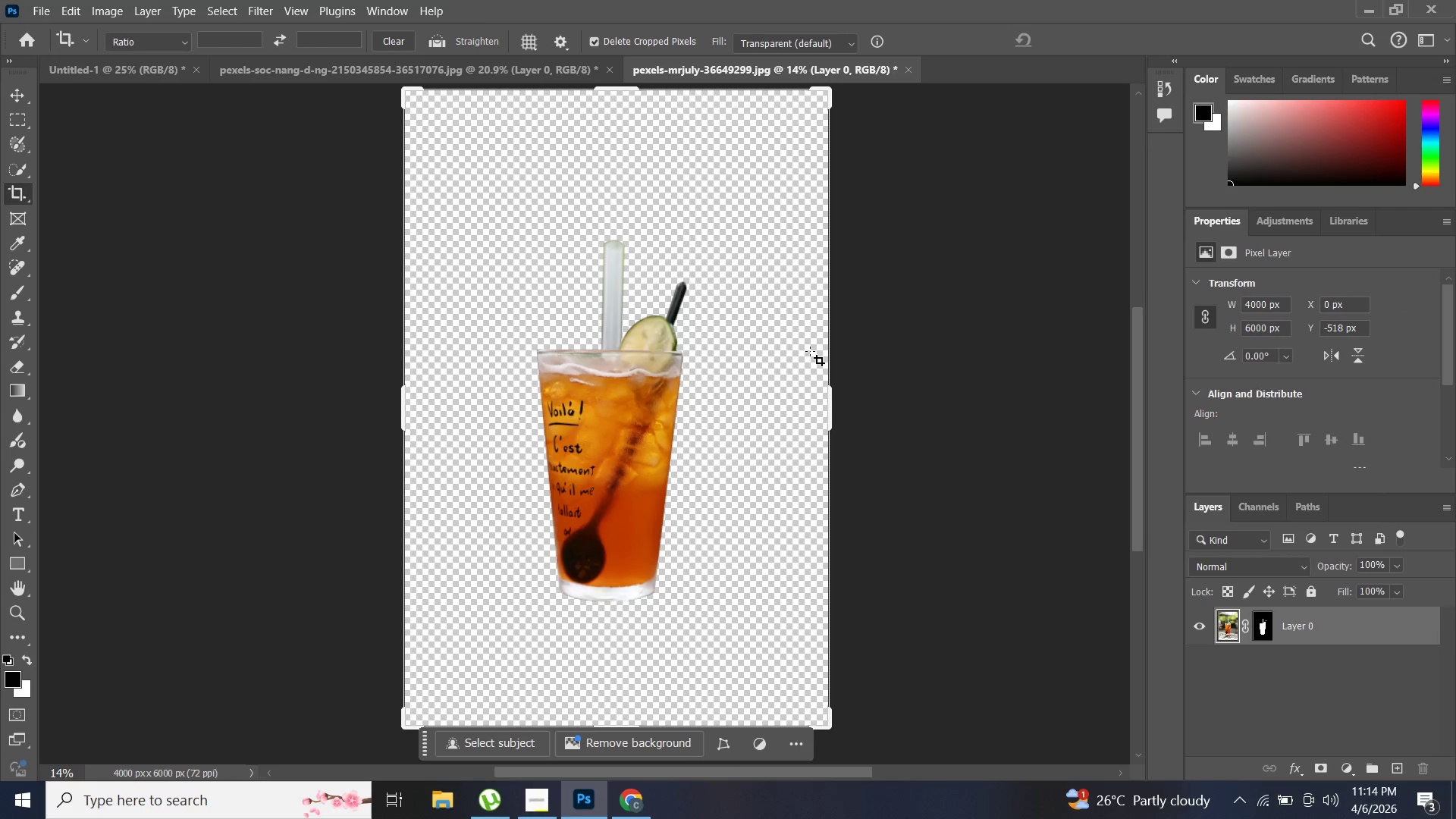 
scroll: coordinate [795, 318], scroll_direction: up, amount: 3.0
 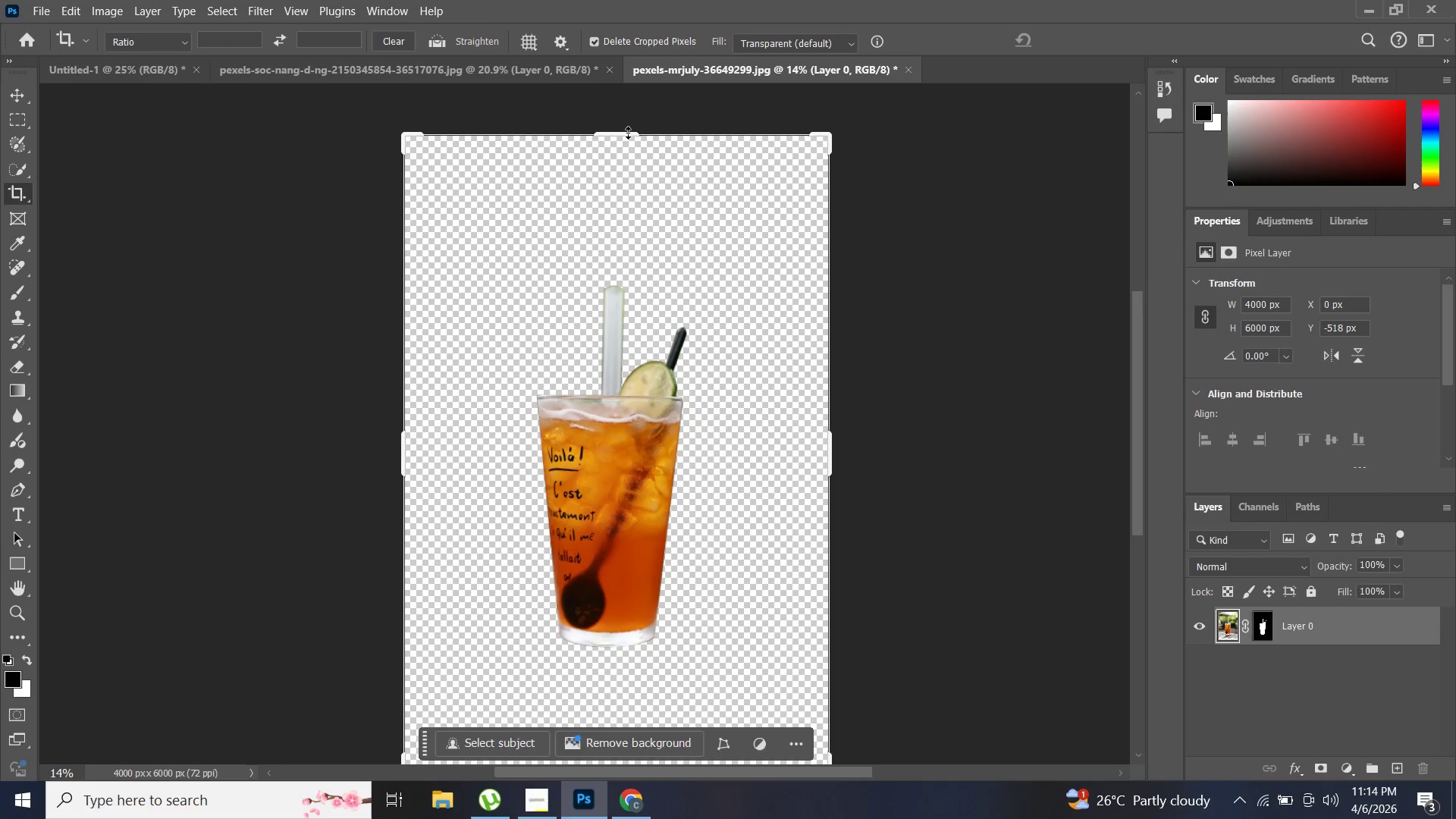 
left_click_drag(start_coordinate=[628, 133], to_coordinate=[626, 160])
 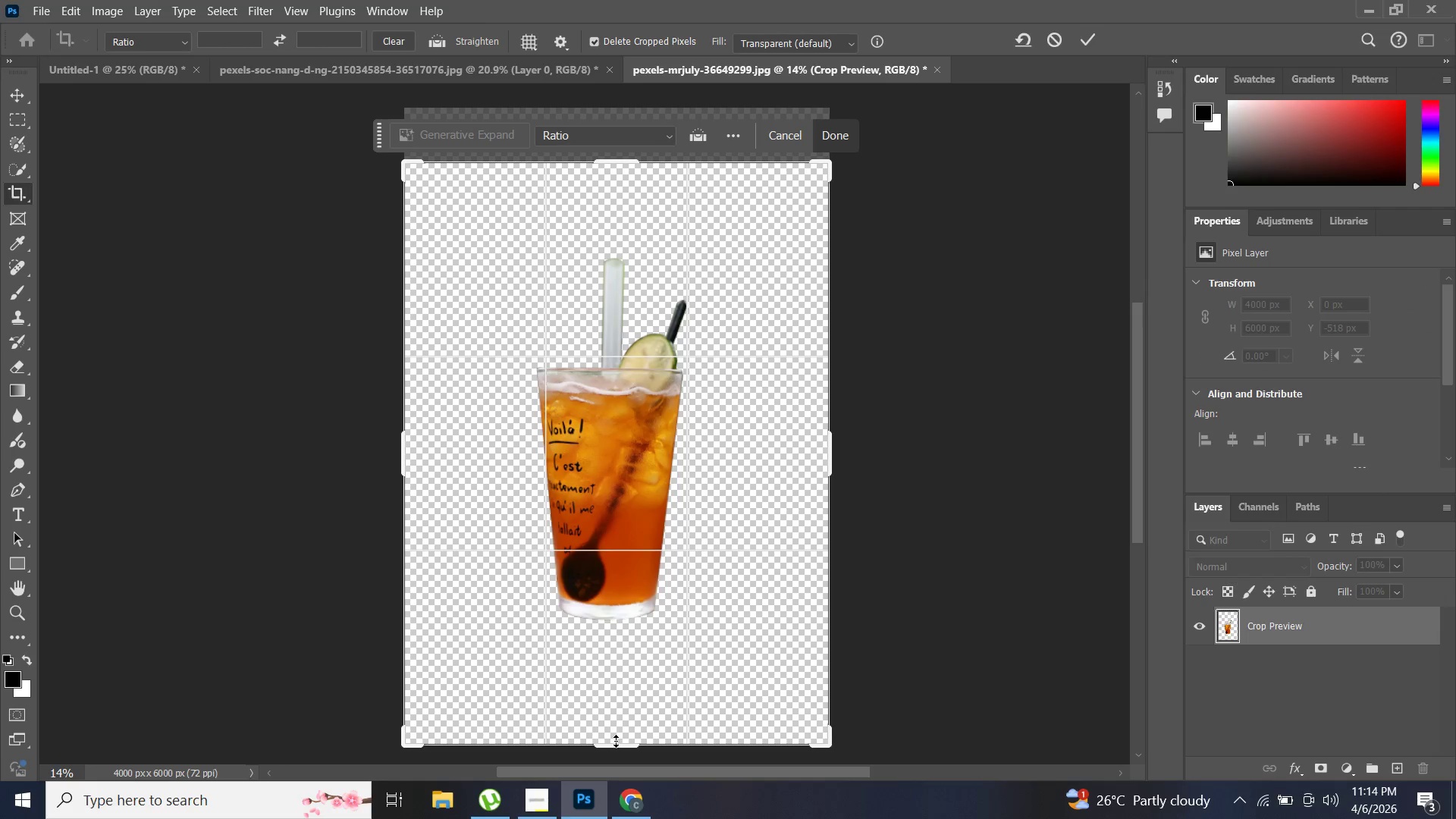 
left_click_drag(start_coordinate=[617, 742], to_coordinate=[614, 727])
 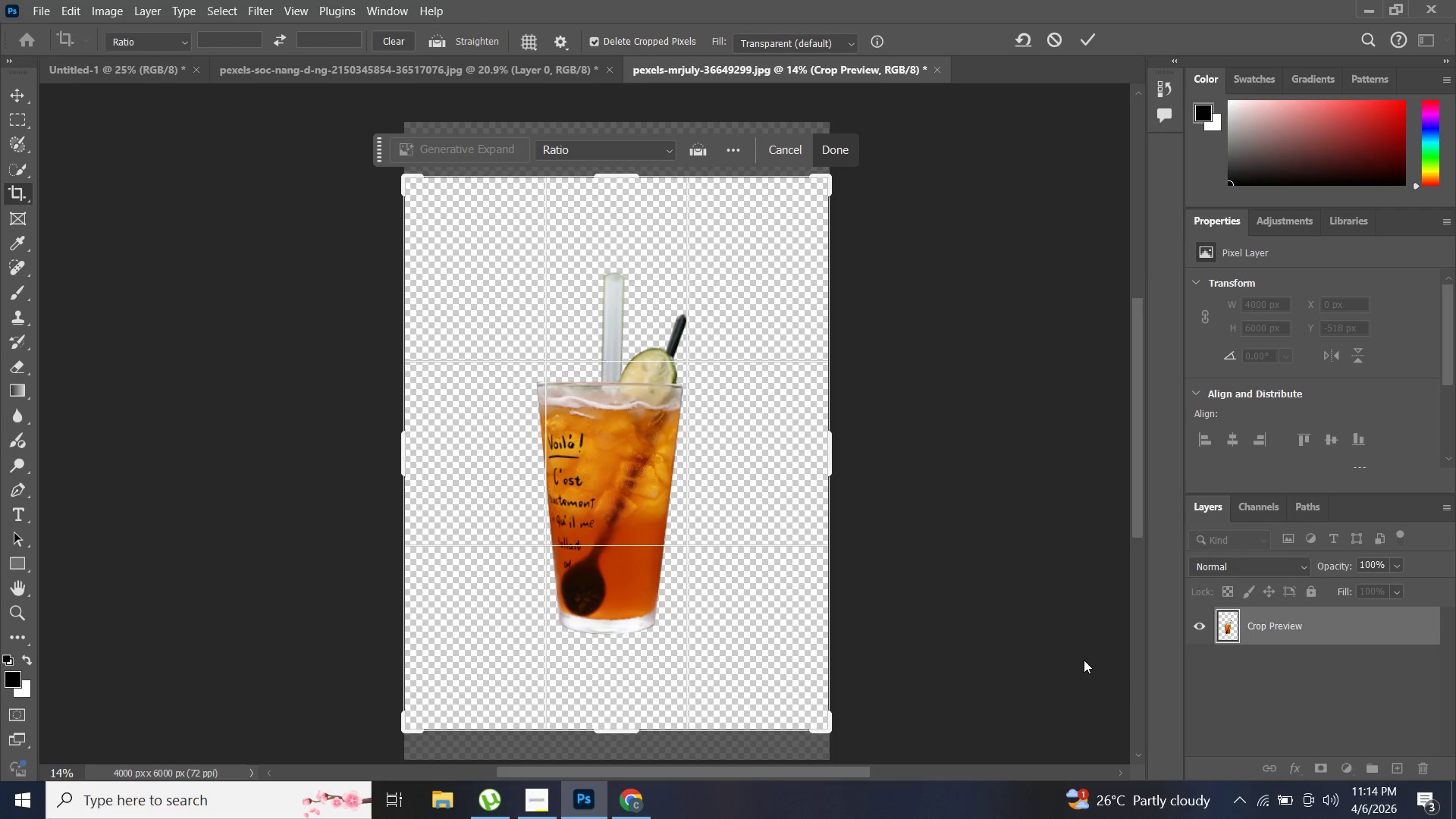 
left_click([1030, 618])
 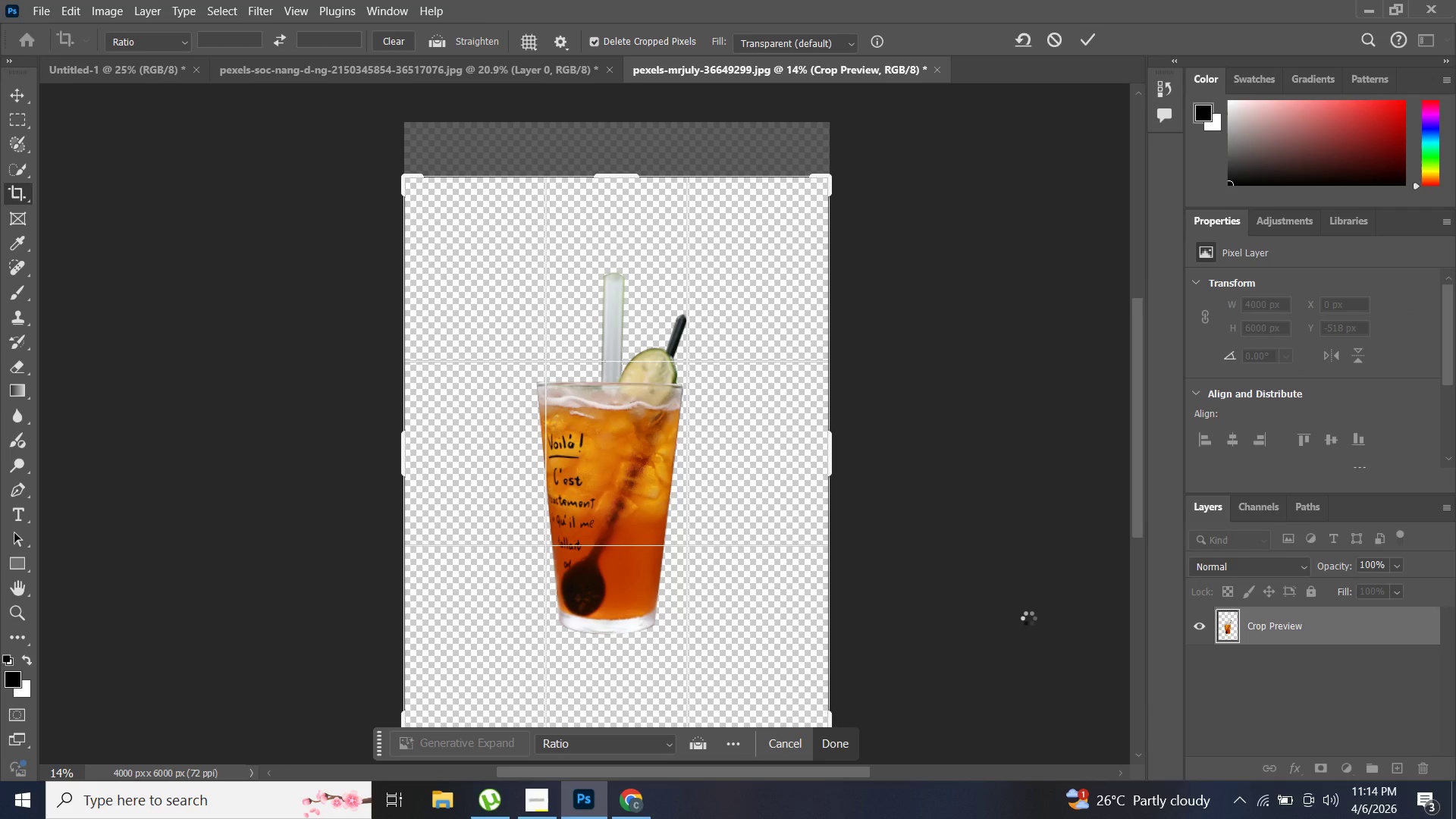 
left_click([1028, 618])
 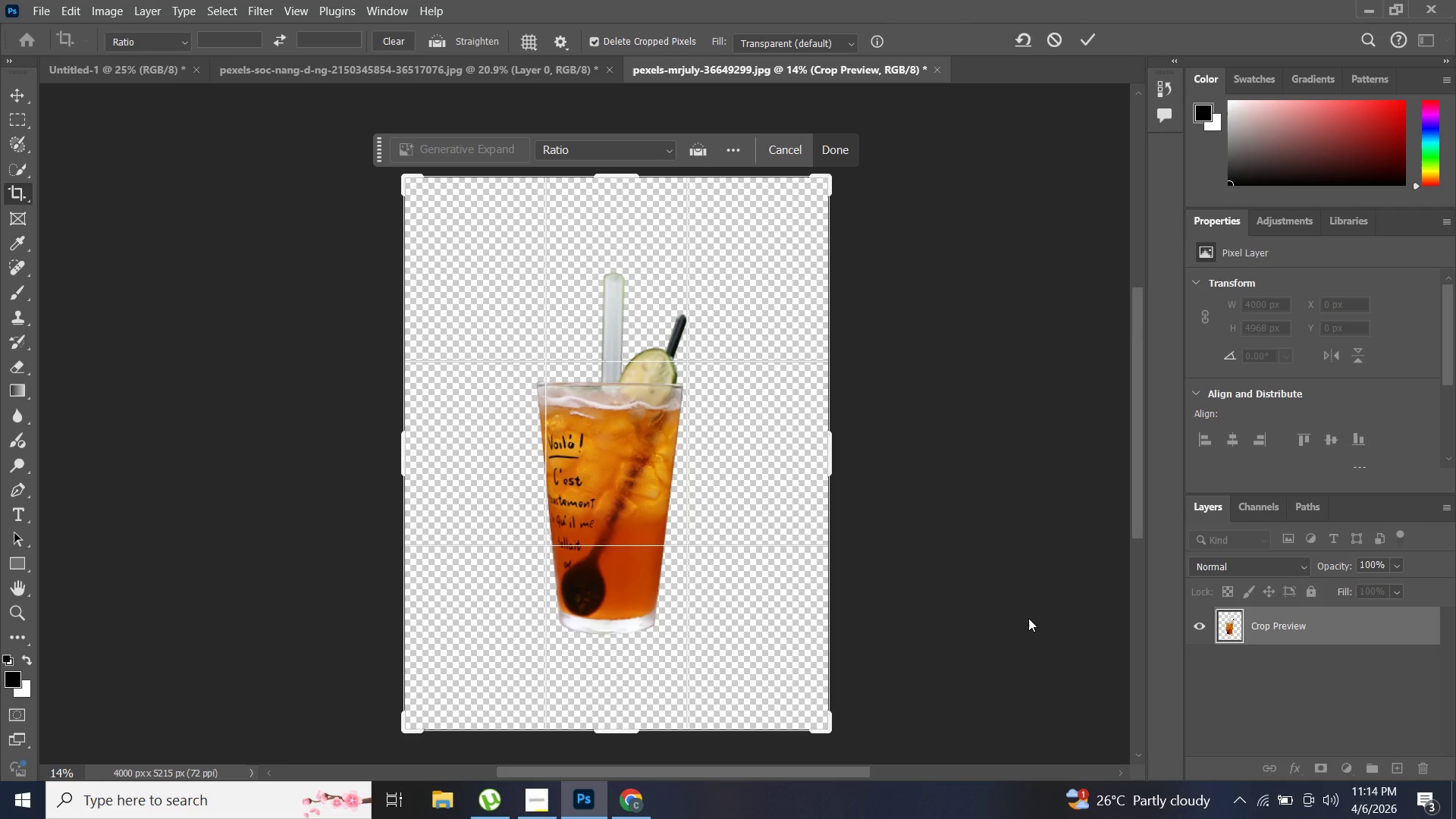 
wait(39.22)
 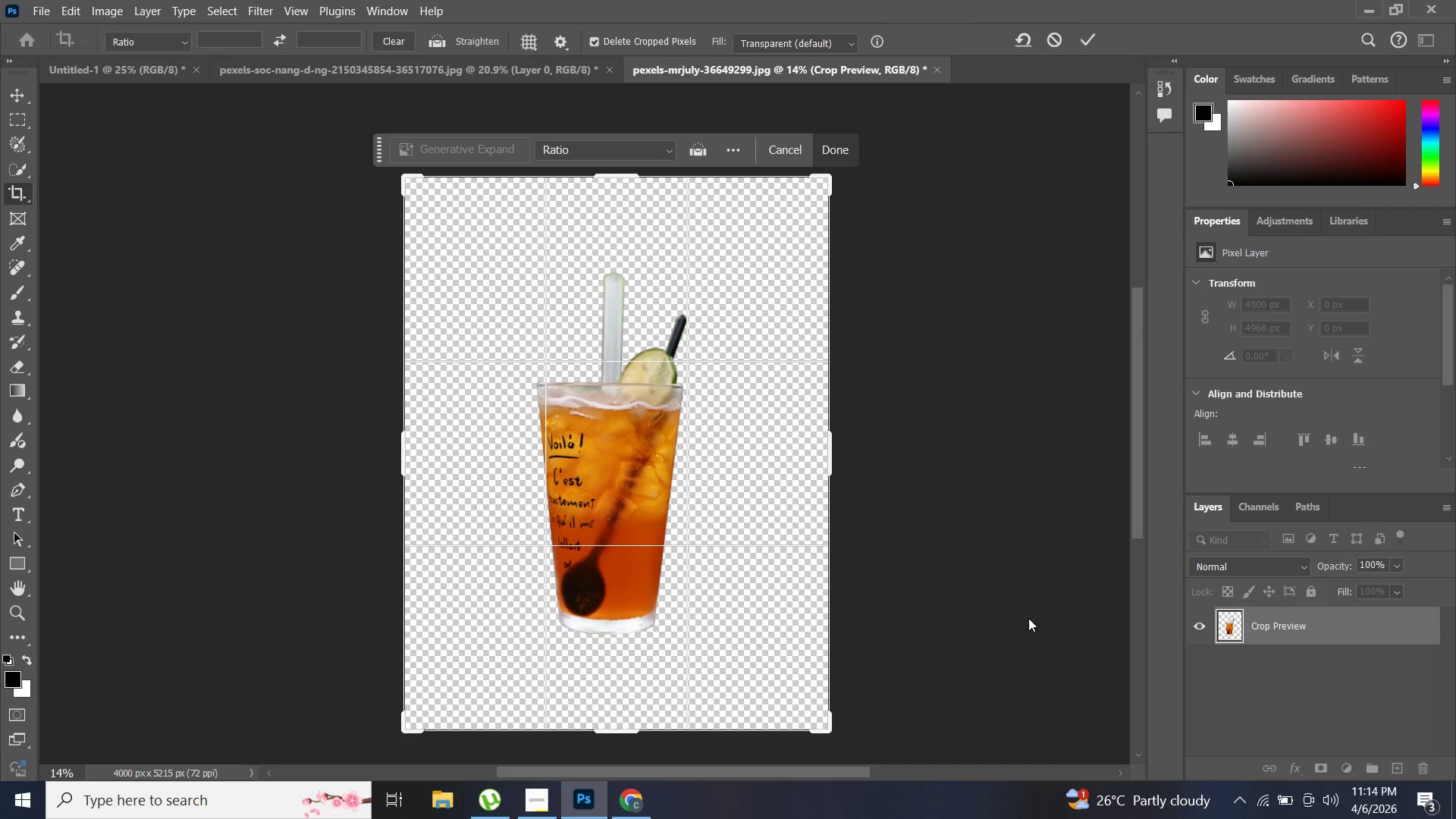 
left_click_drag(start_coordinate=[613, 178], to_coordinate=[610, 188])
 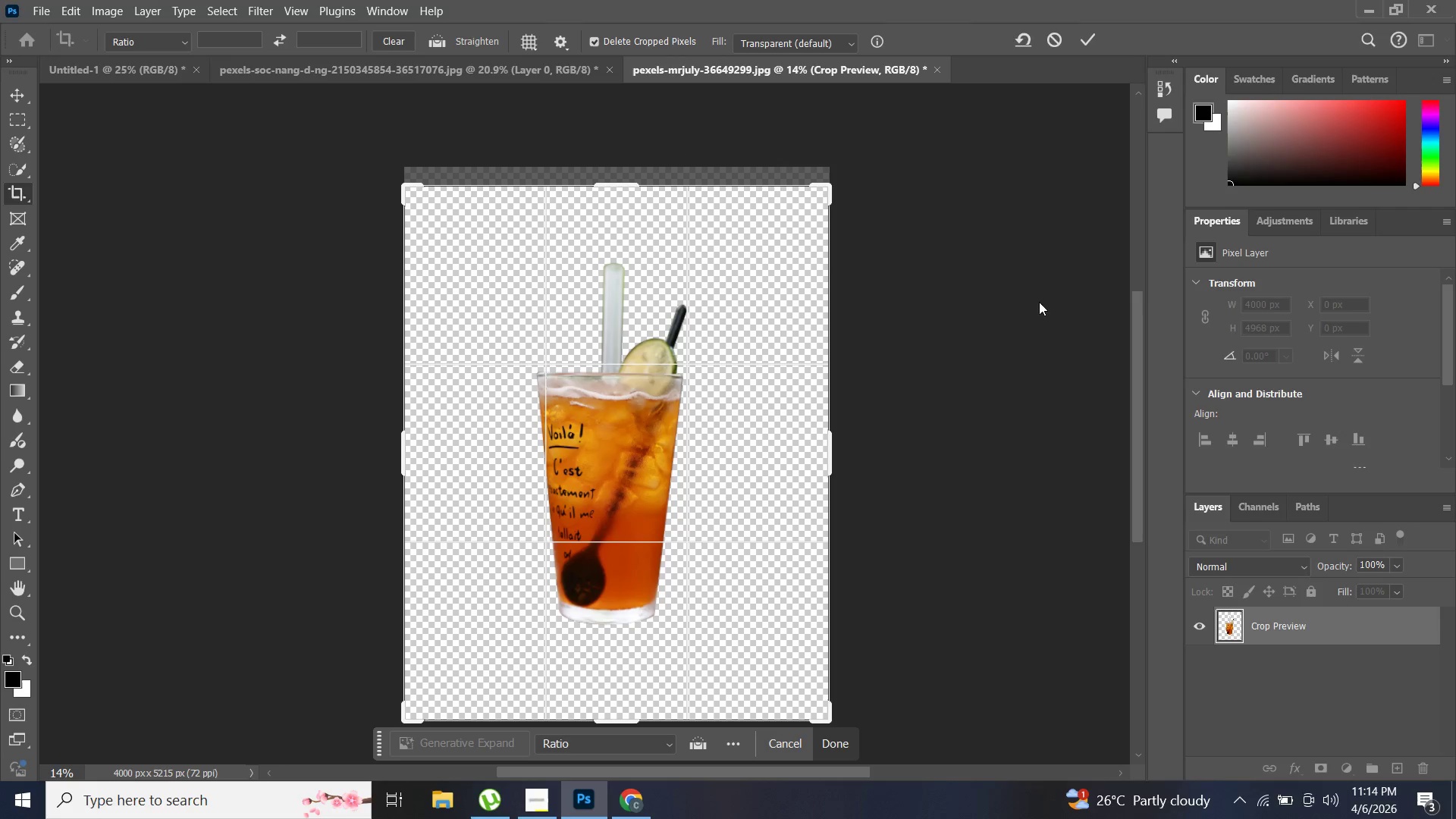 
scroll: coordinate [1043, 331], scroll_direction: down, amount: 2.0
 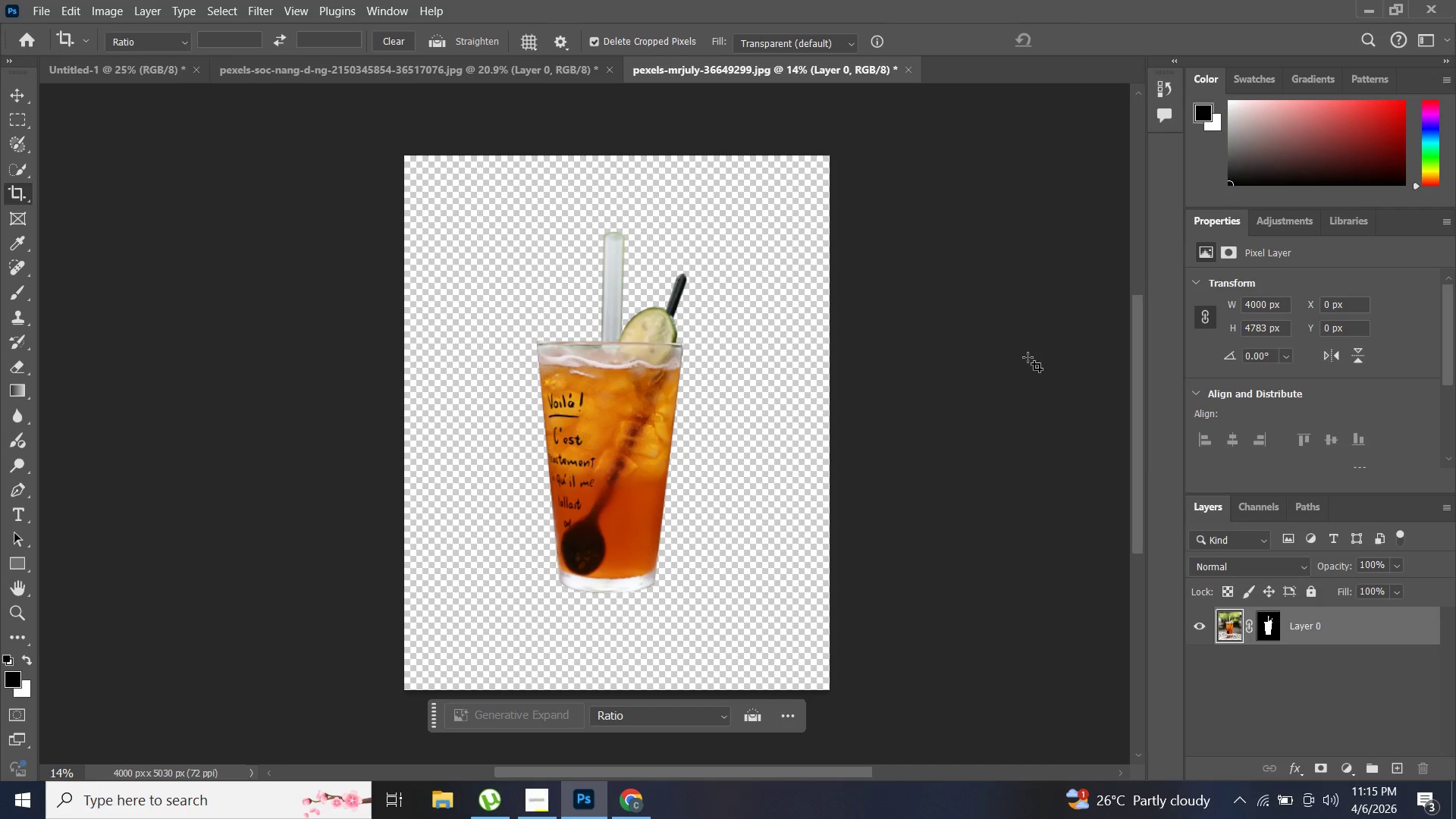 
wait(17.88)
 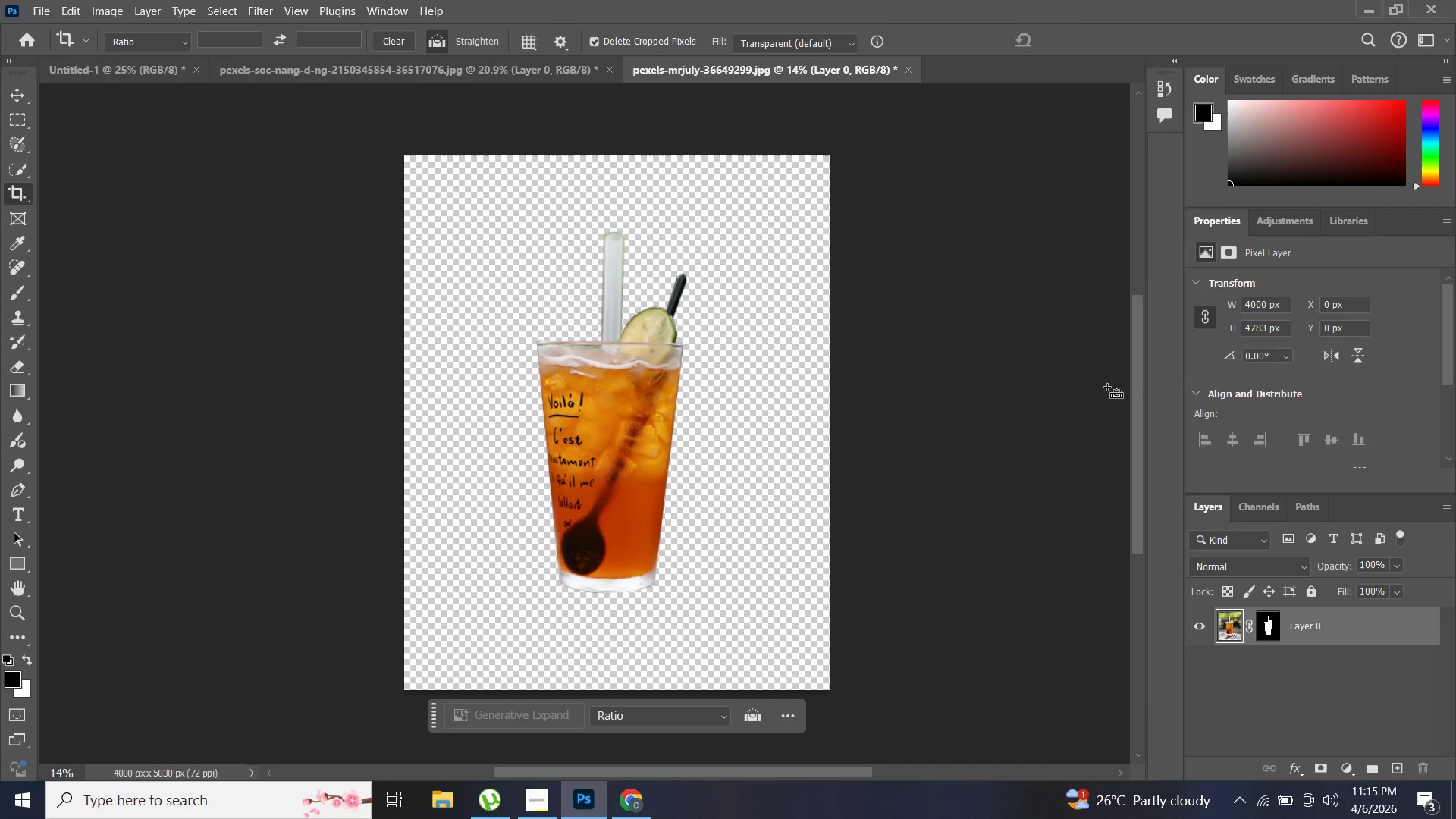 
key(Control+Shift+W)
 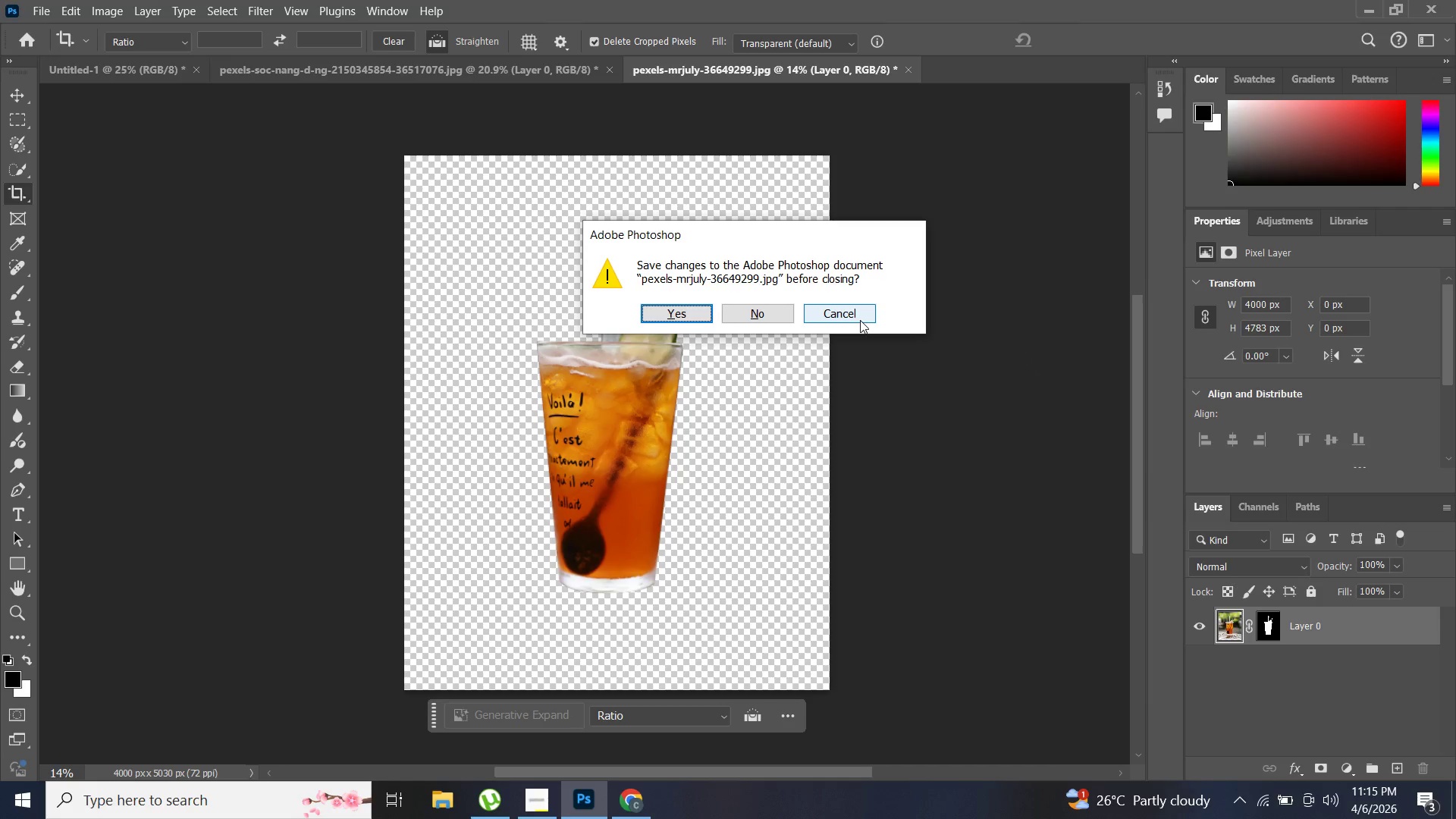 
left_click([860, 320])
 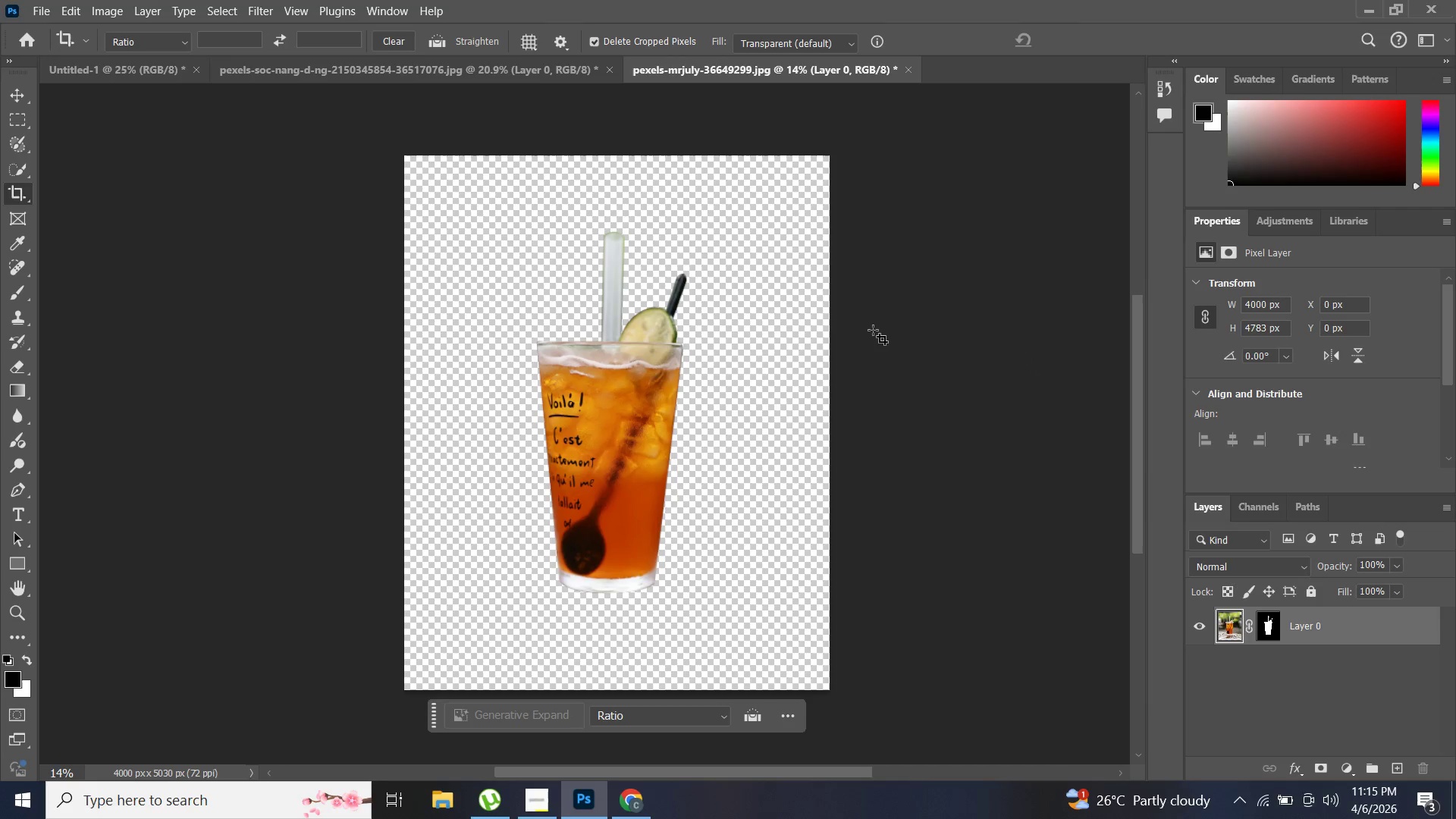 
hold_key(key=ControlLeft, duration=0.36)
 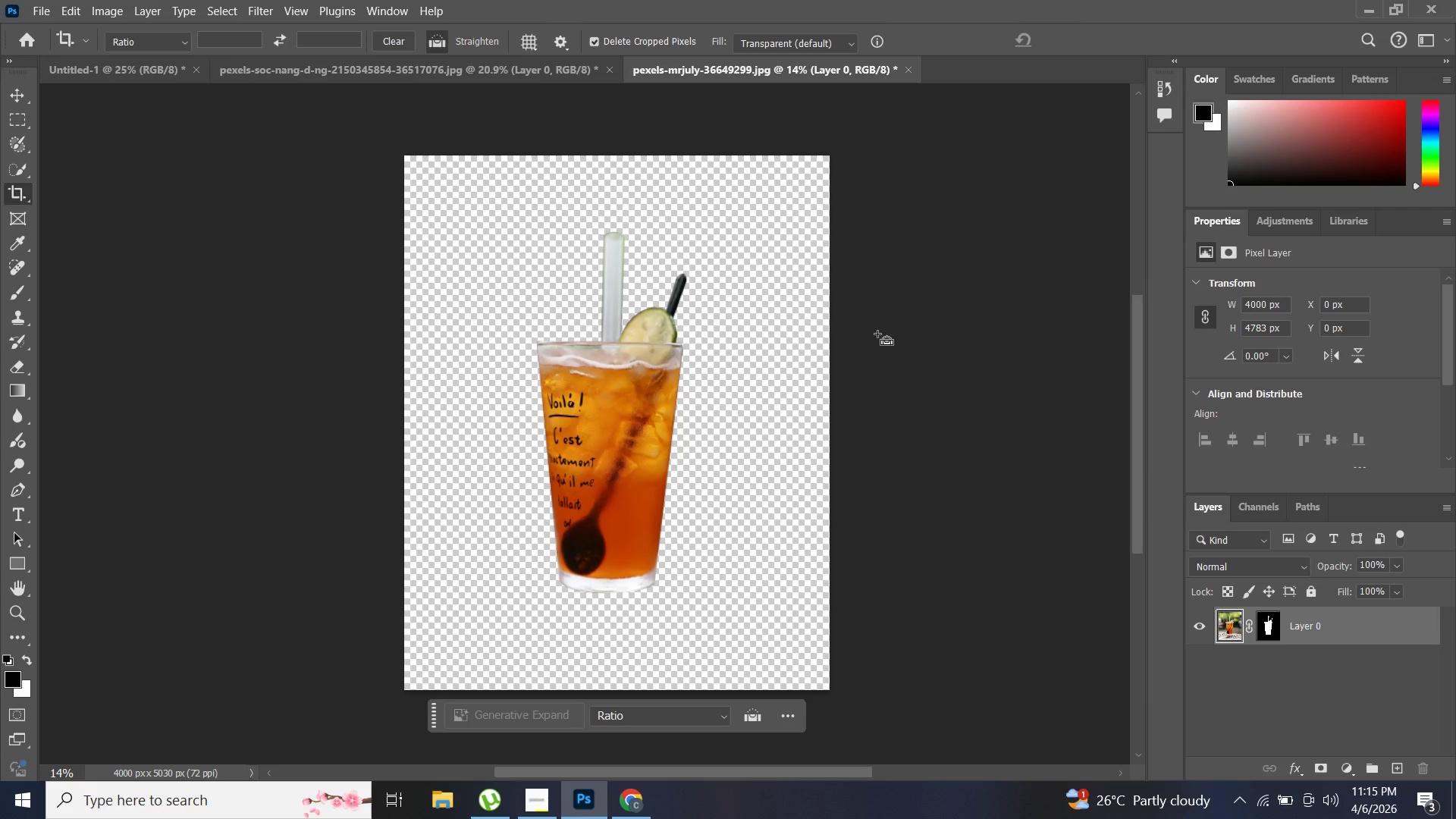 
key(Alt+Control+W)
 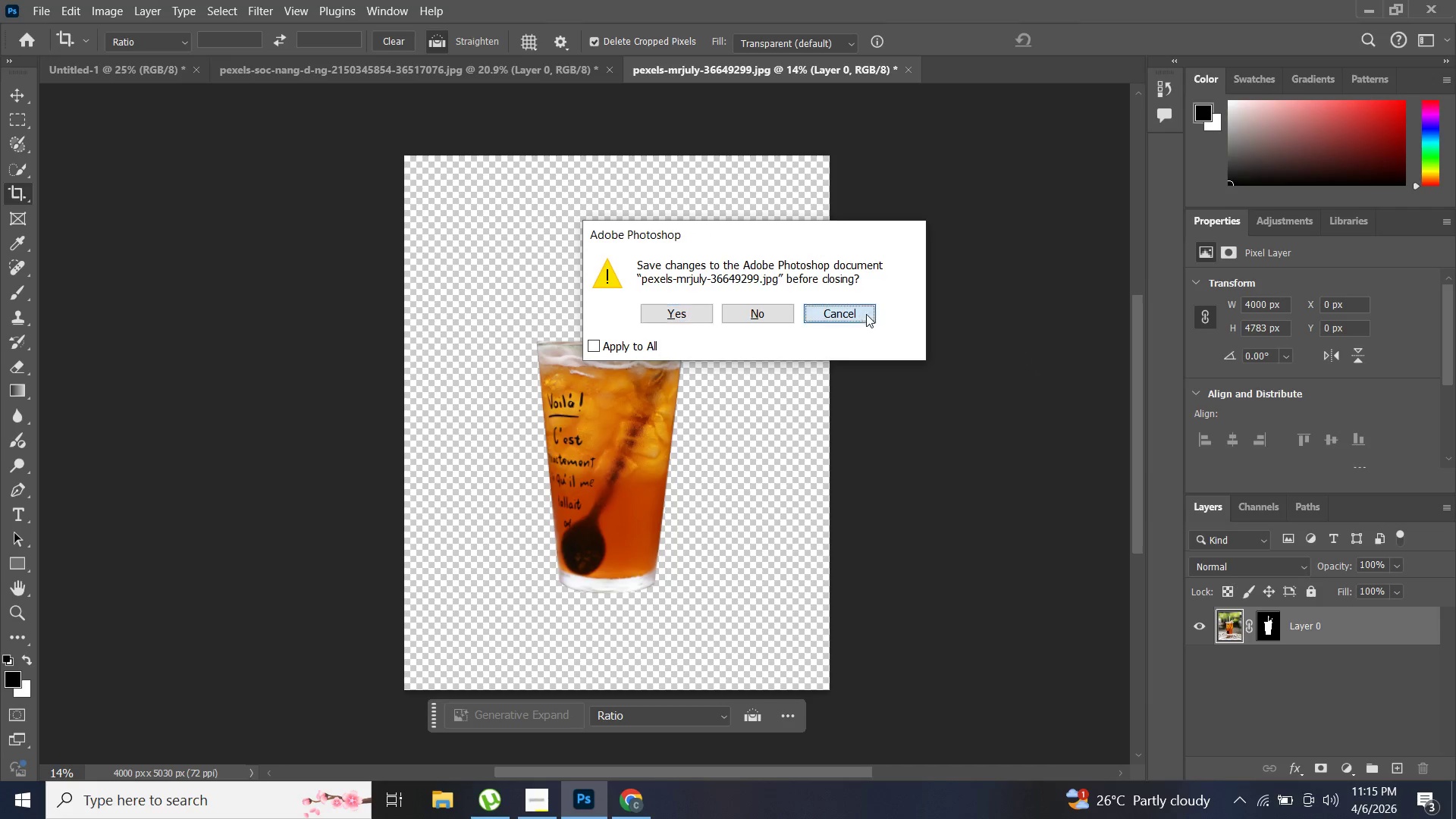 
key(Control+Shift+W)
 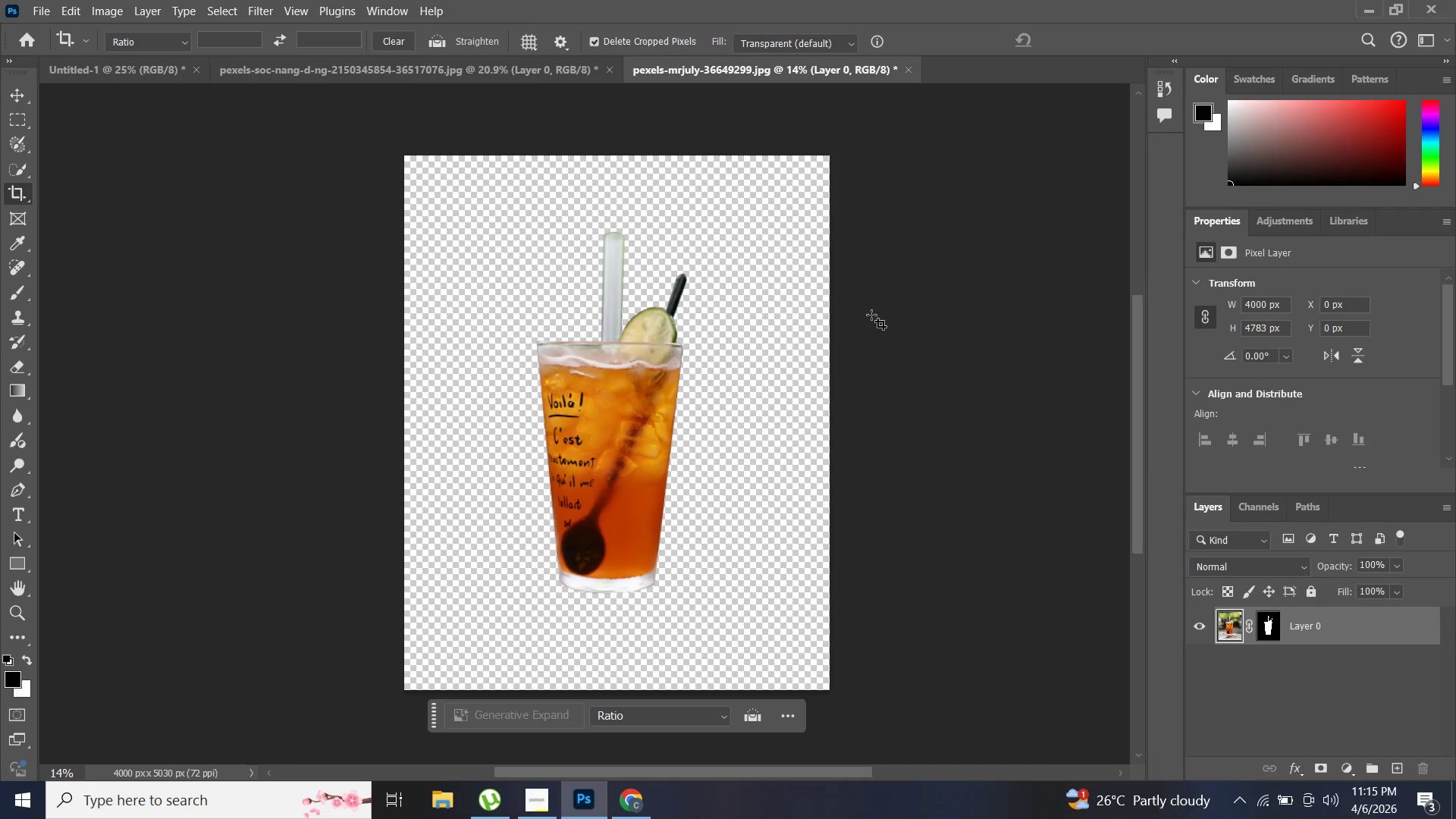 
key(Control+ControlLeft)
 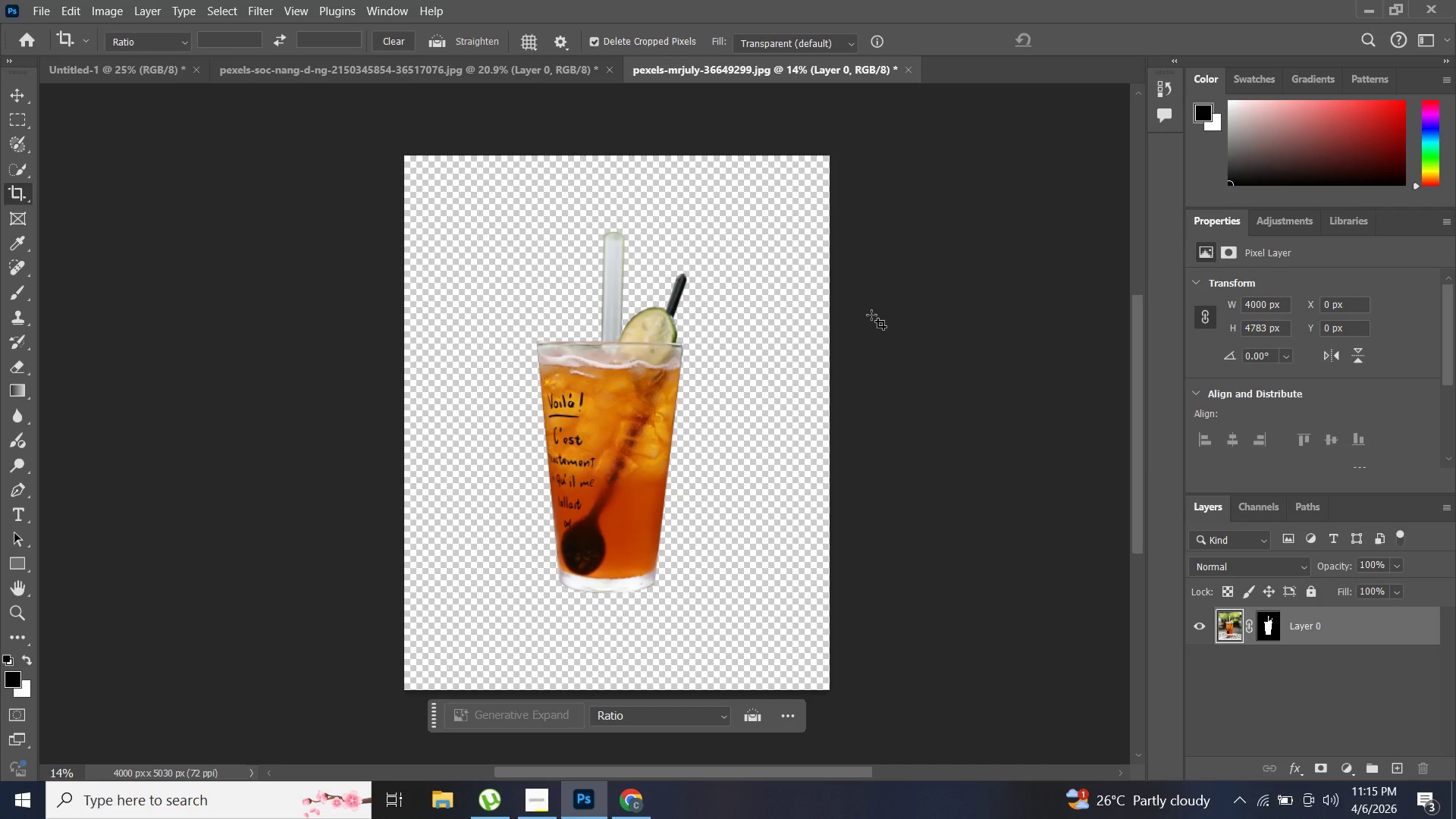 
key(Alt+Control+W)
 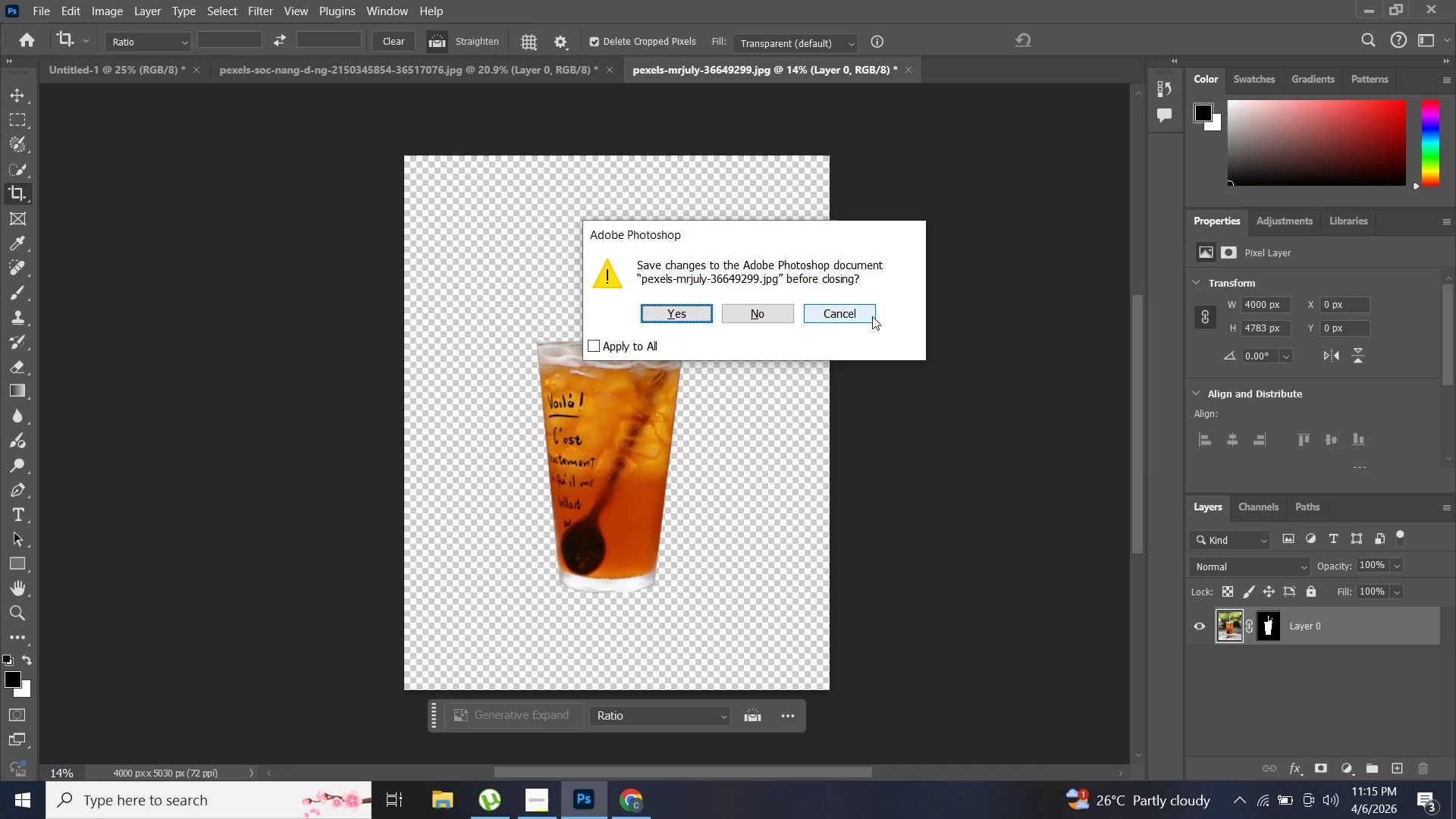 
left_click([872, 316])
 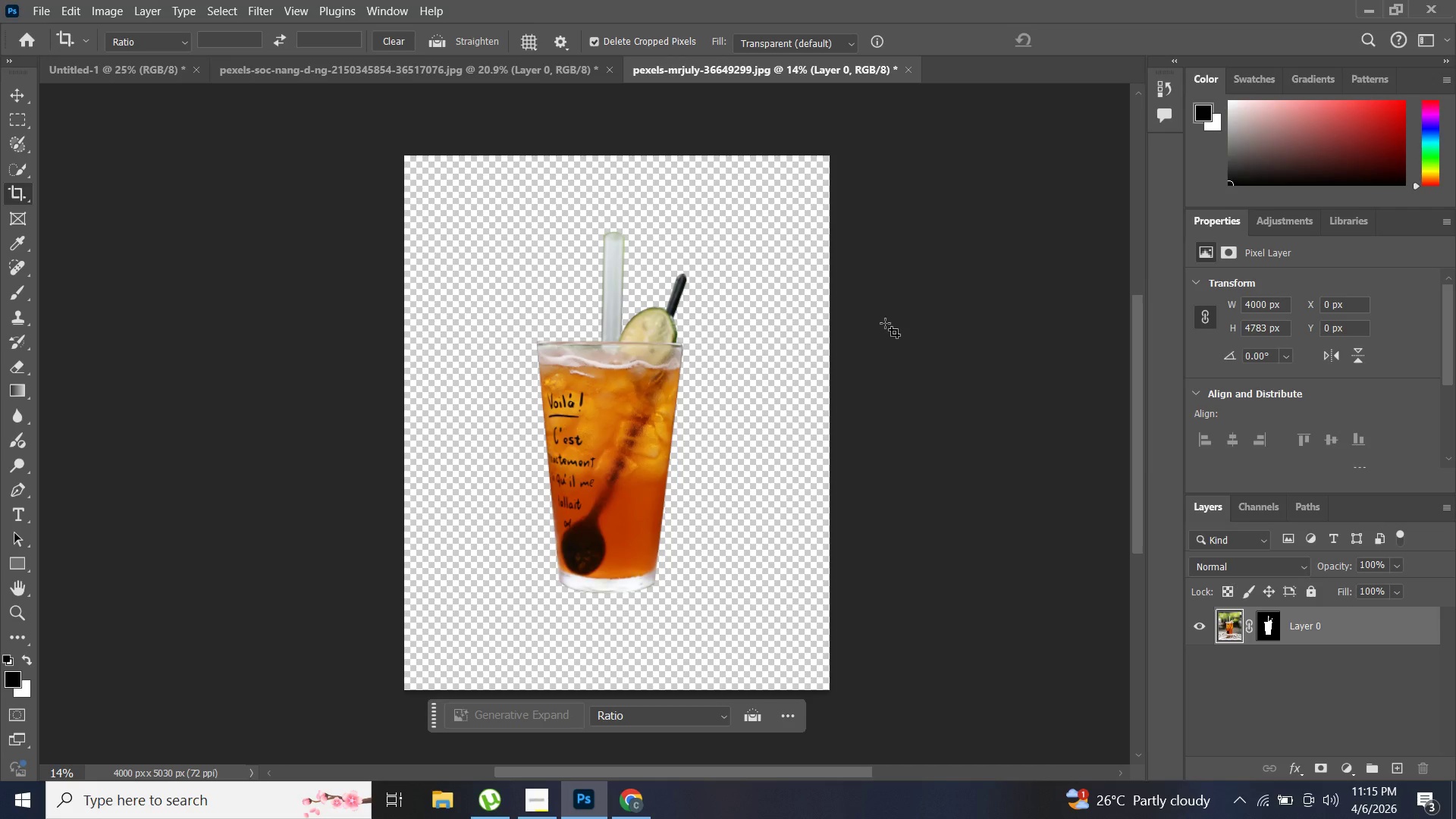 
key(Alt+Shift+W)
 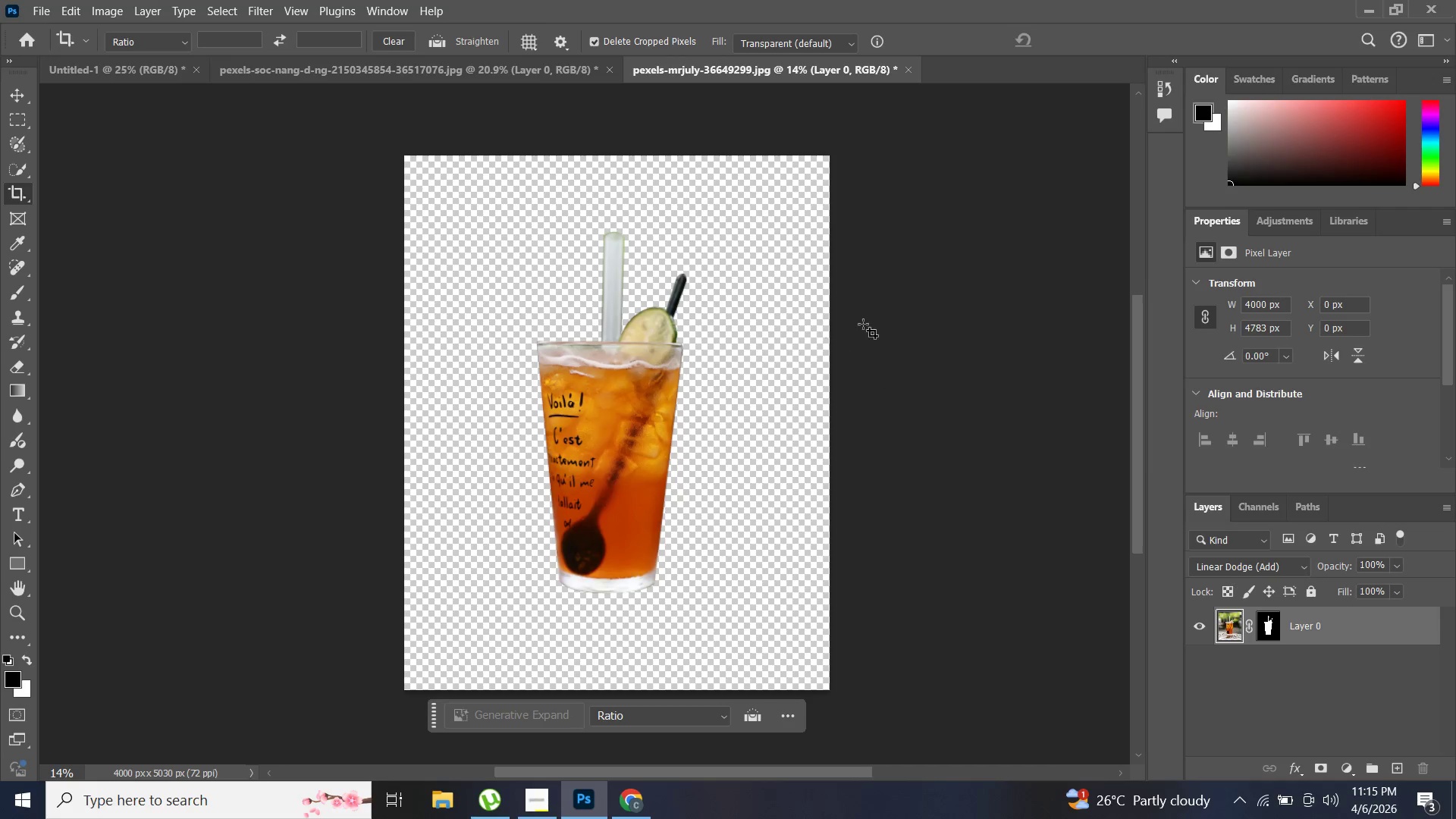 
hold_key(key=ControlLeft, duration=0.45)
 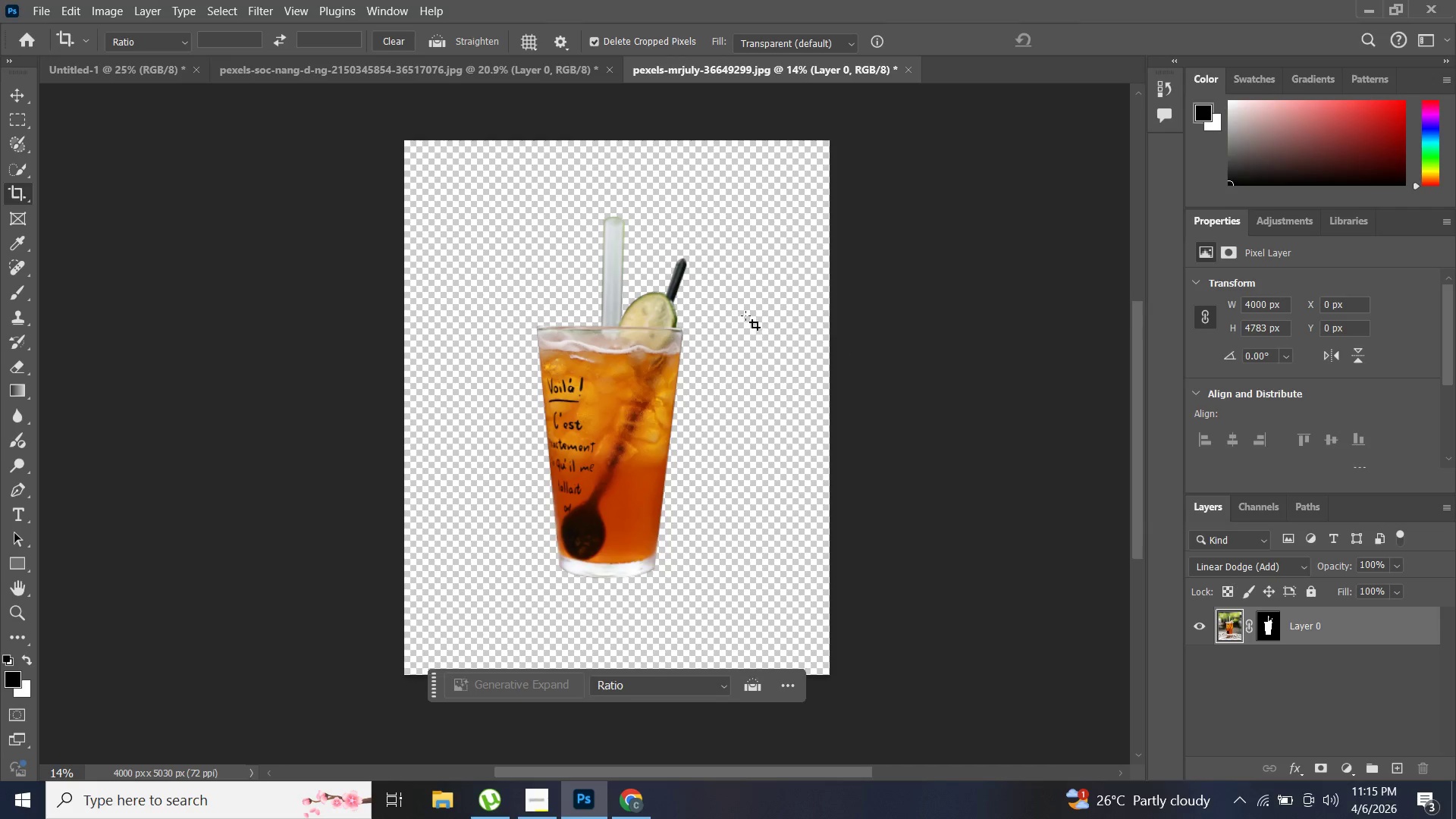 
key(Control+Shift+ShiftLeft)
 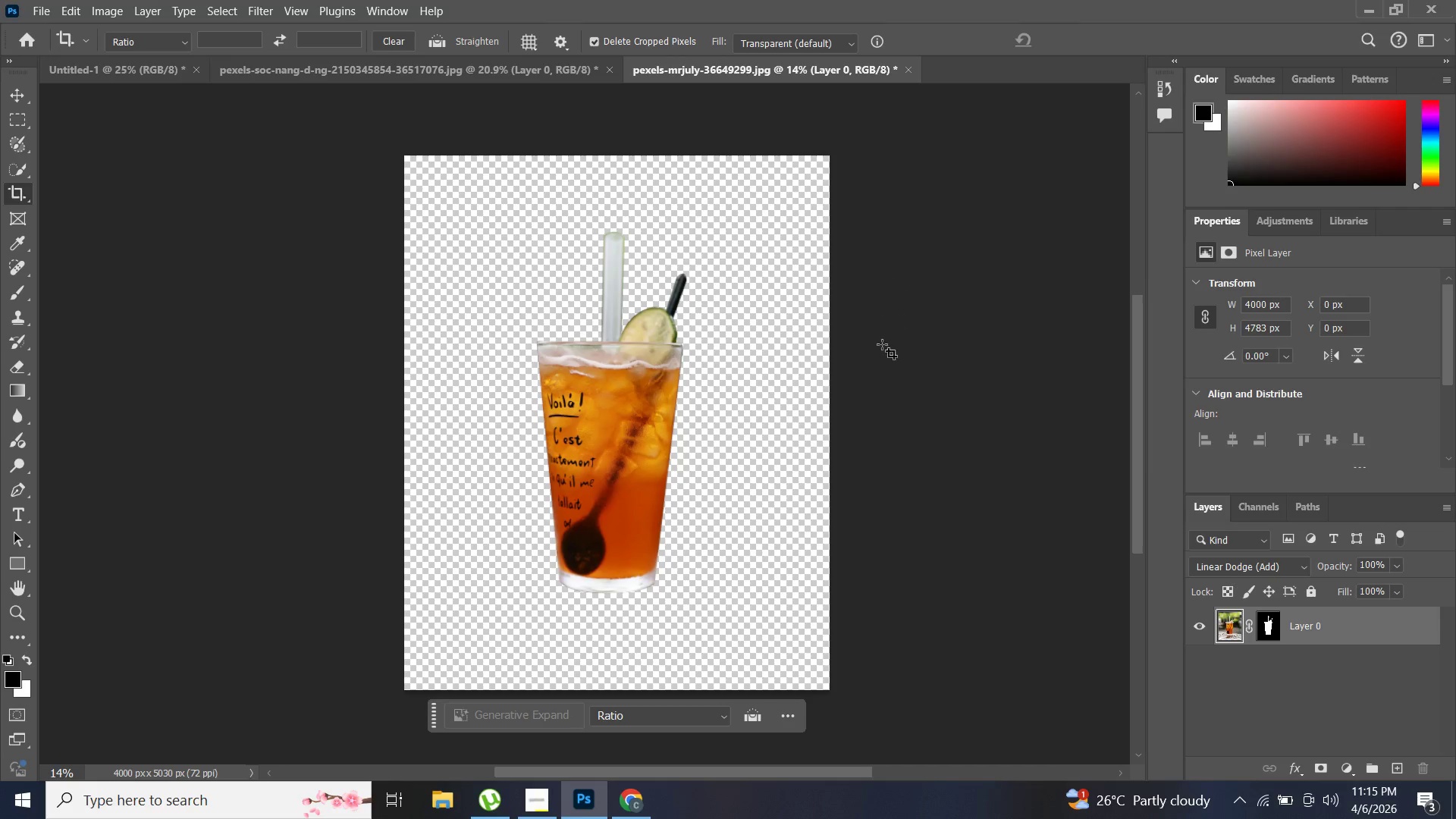 
scroll: coordinate [747, 315], scroll_direction: none, amount: 0.0
 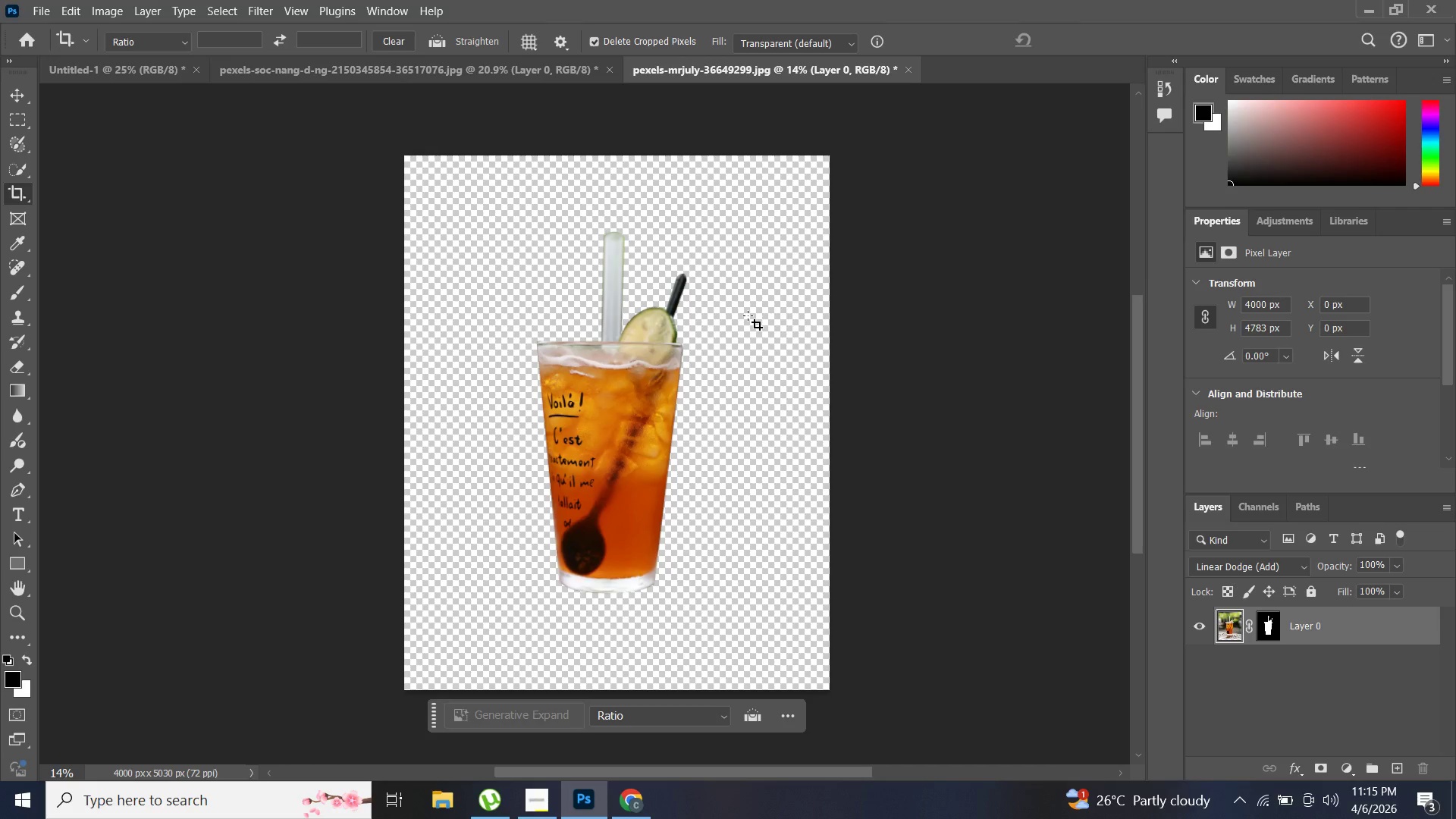 
key(Alt+Control+Shift+W)
 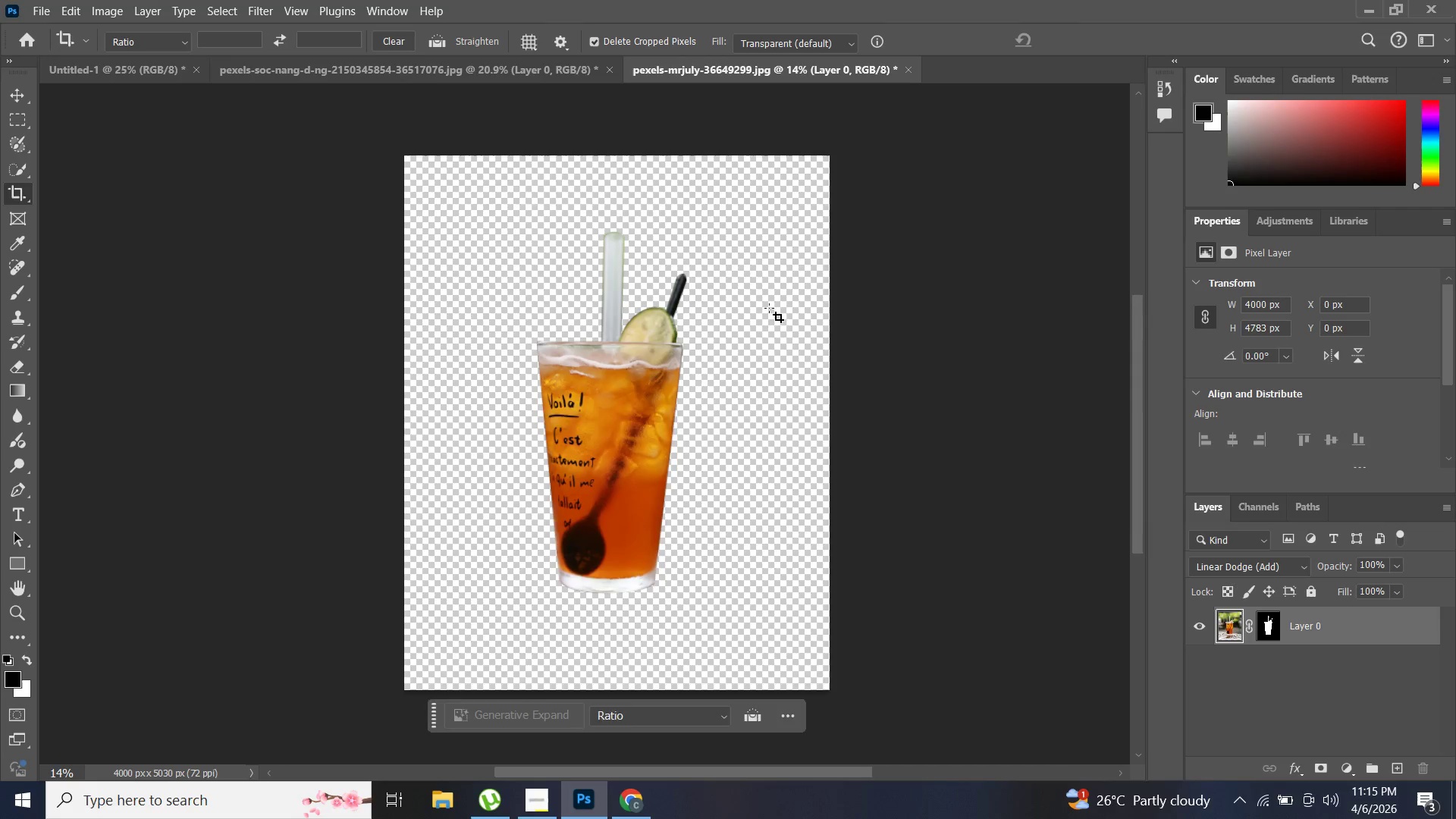 
left_click([982, 363])
 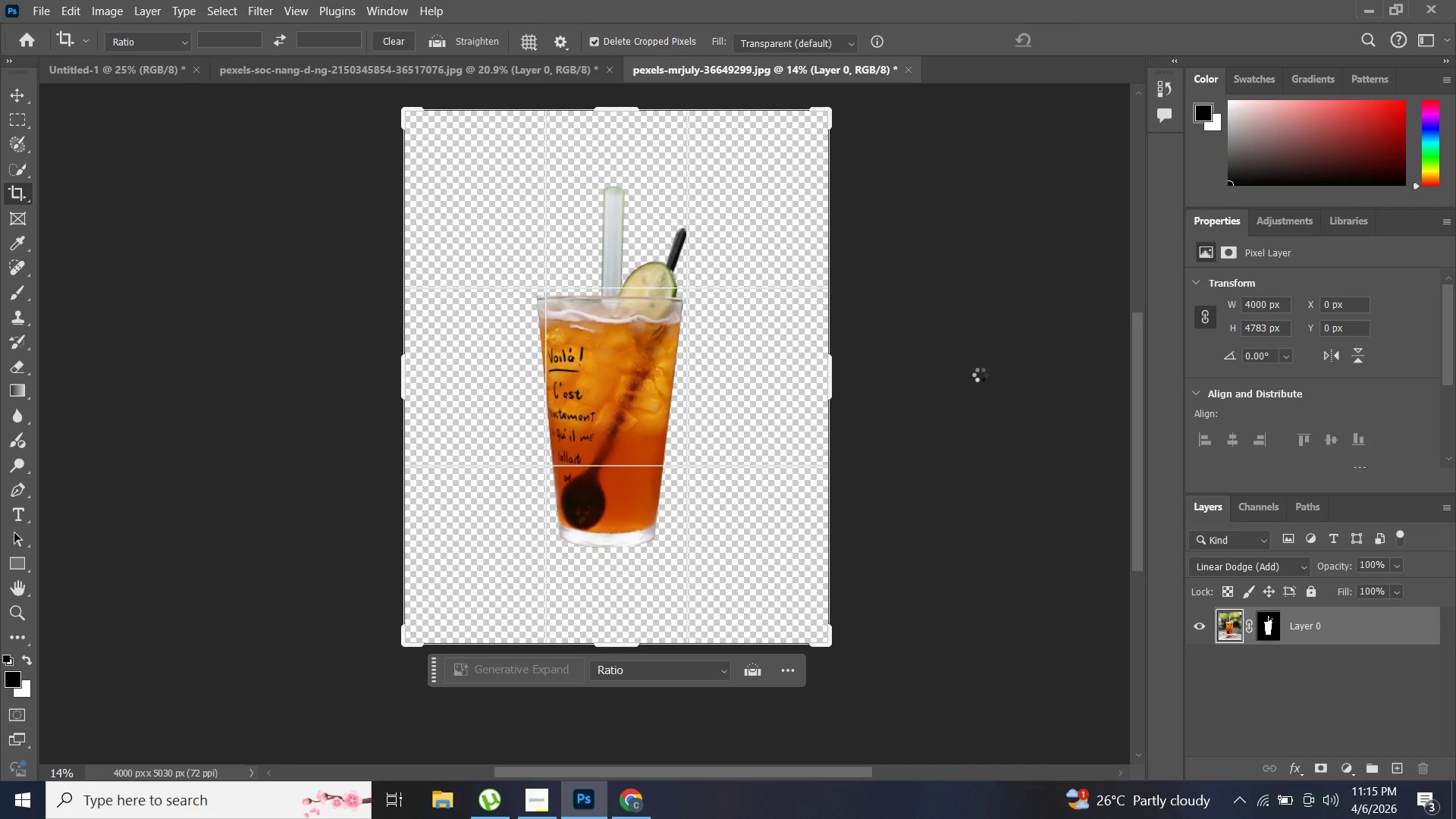 
scroll: coordinate [779, 318], scroll_direction: down, amount: 3.0
 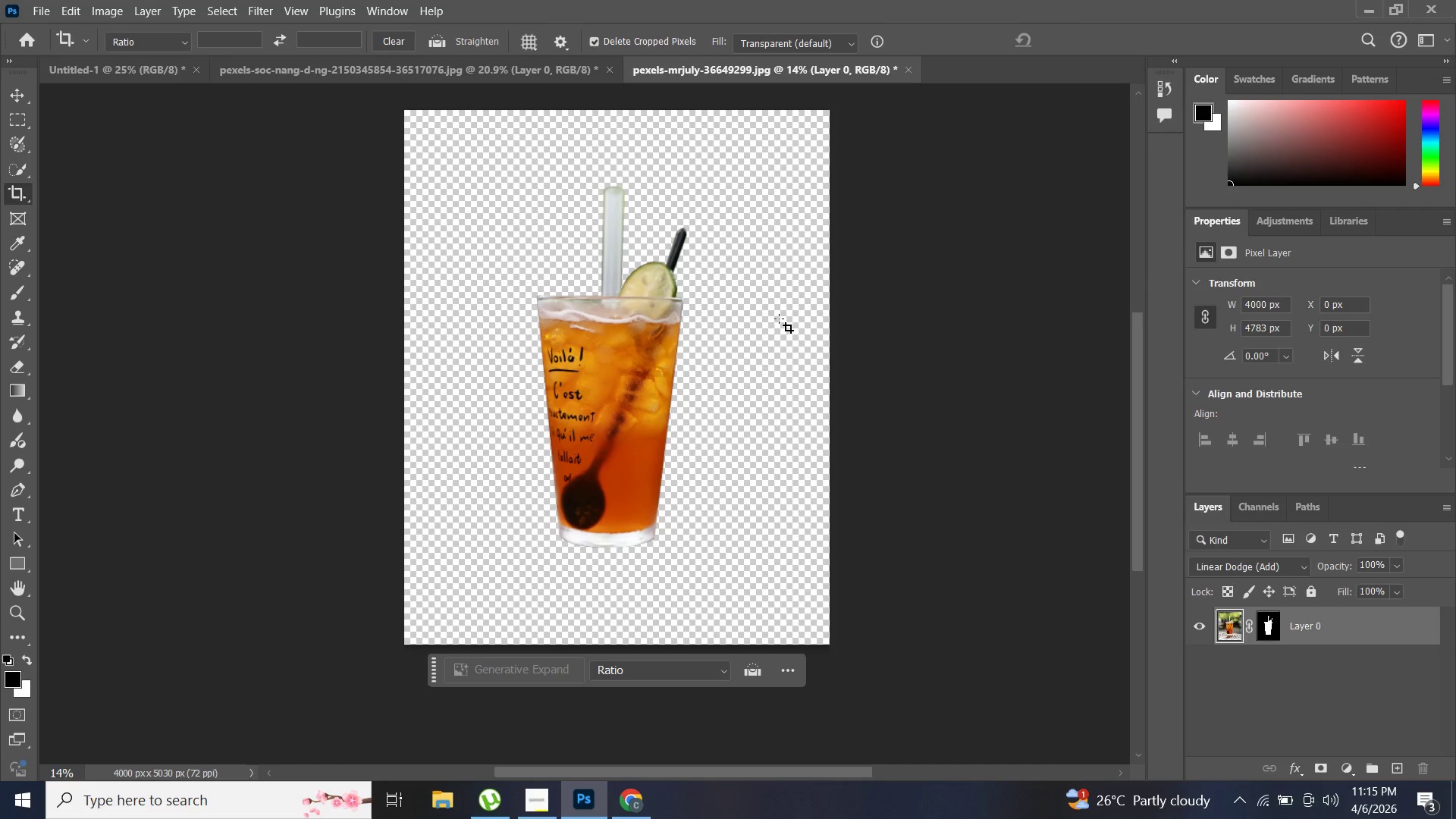 
left_click([993, 375])
 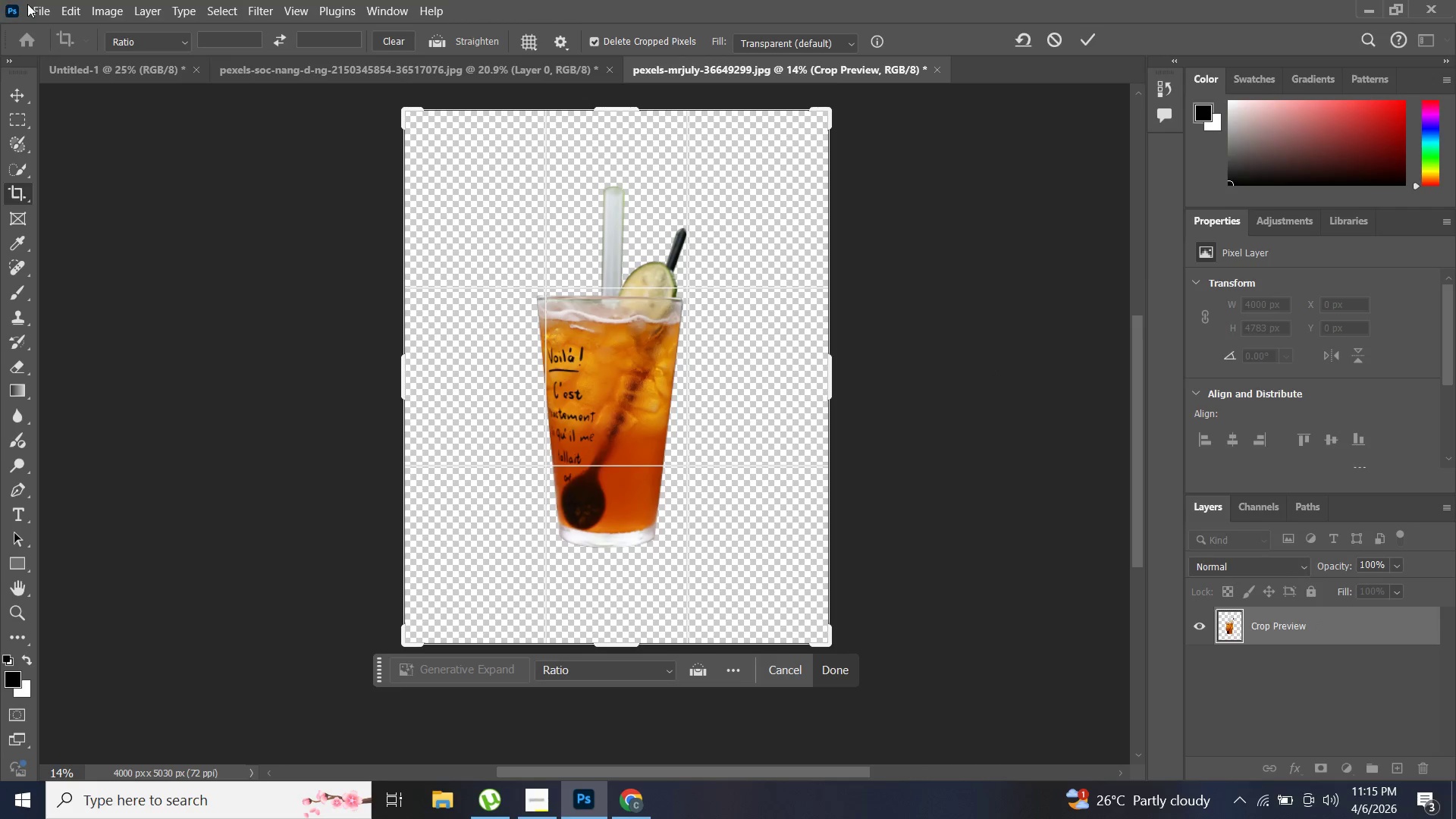 
left_click([47, 15])
 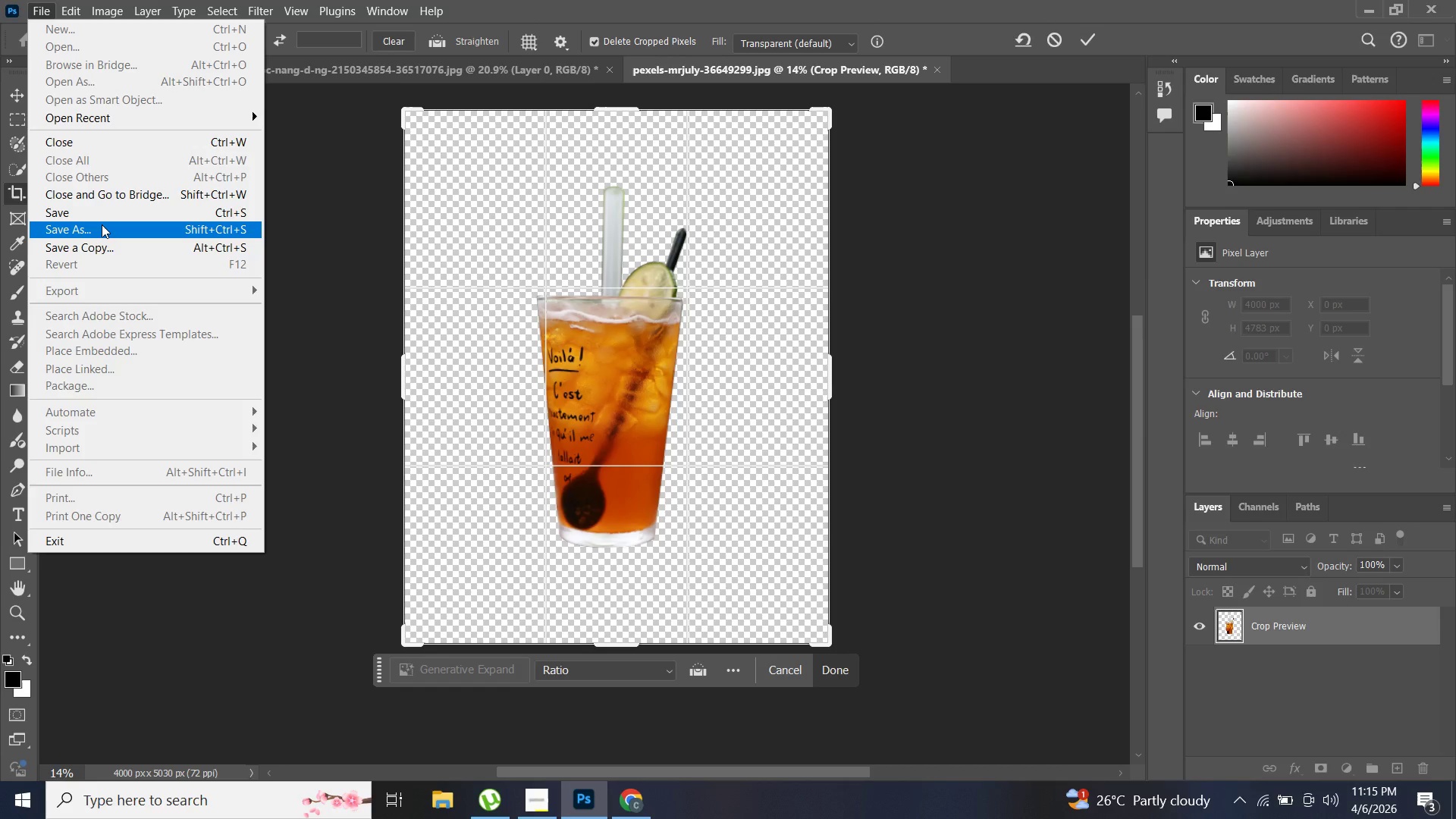 
wait(6.2)
 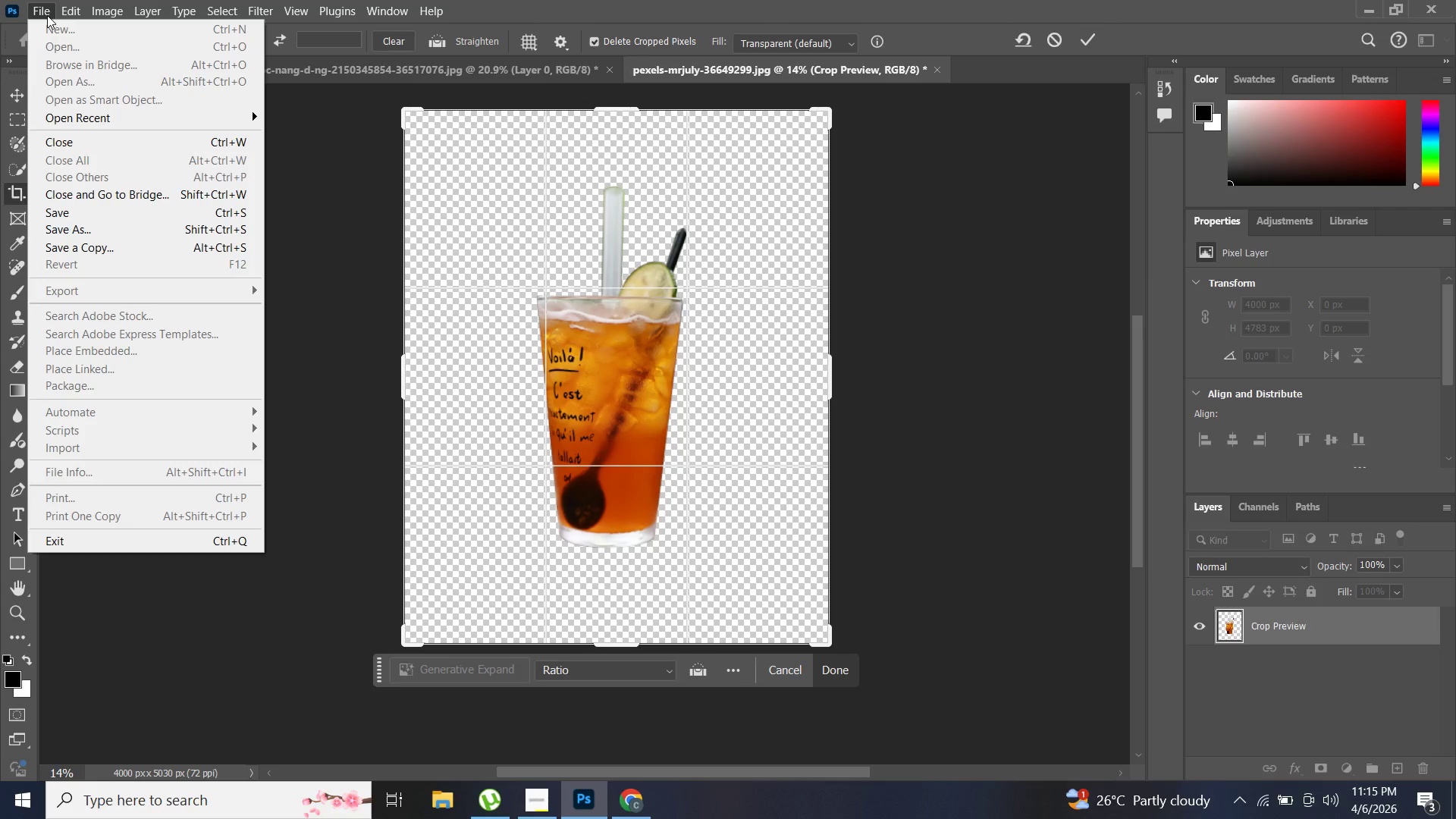 
left_click([139, 684])
 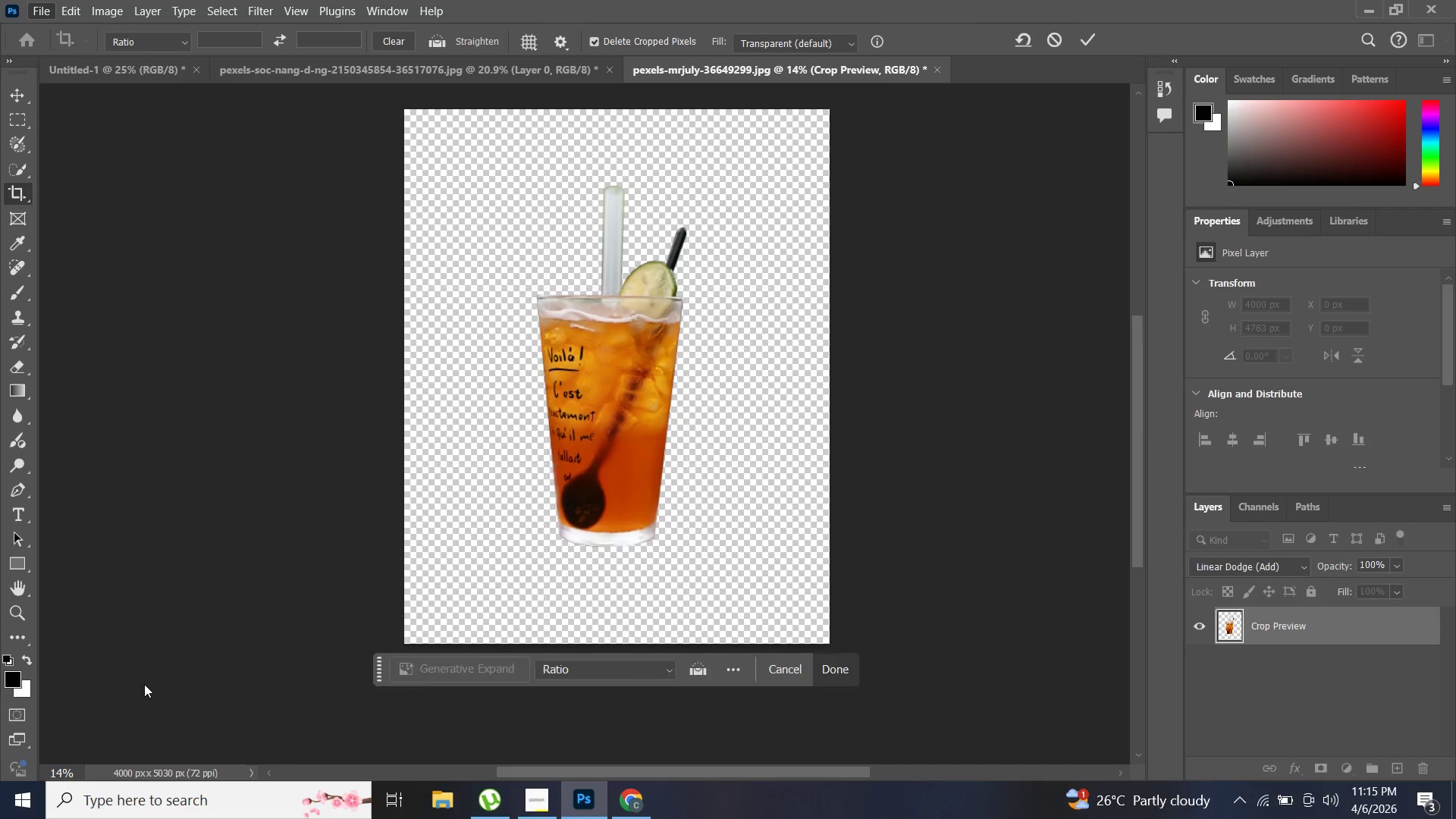 
key(Control+Shift+S)
 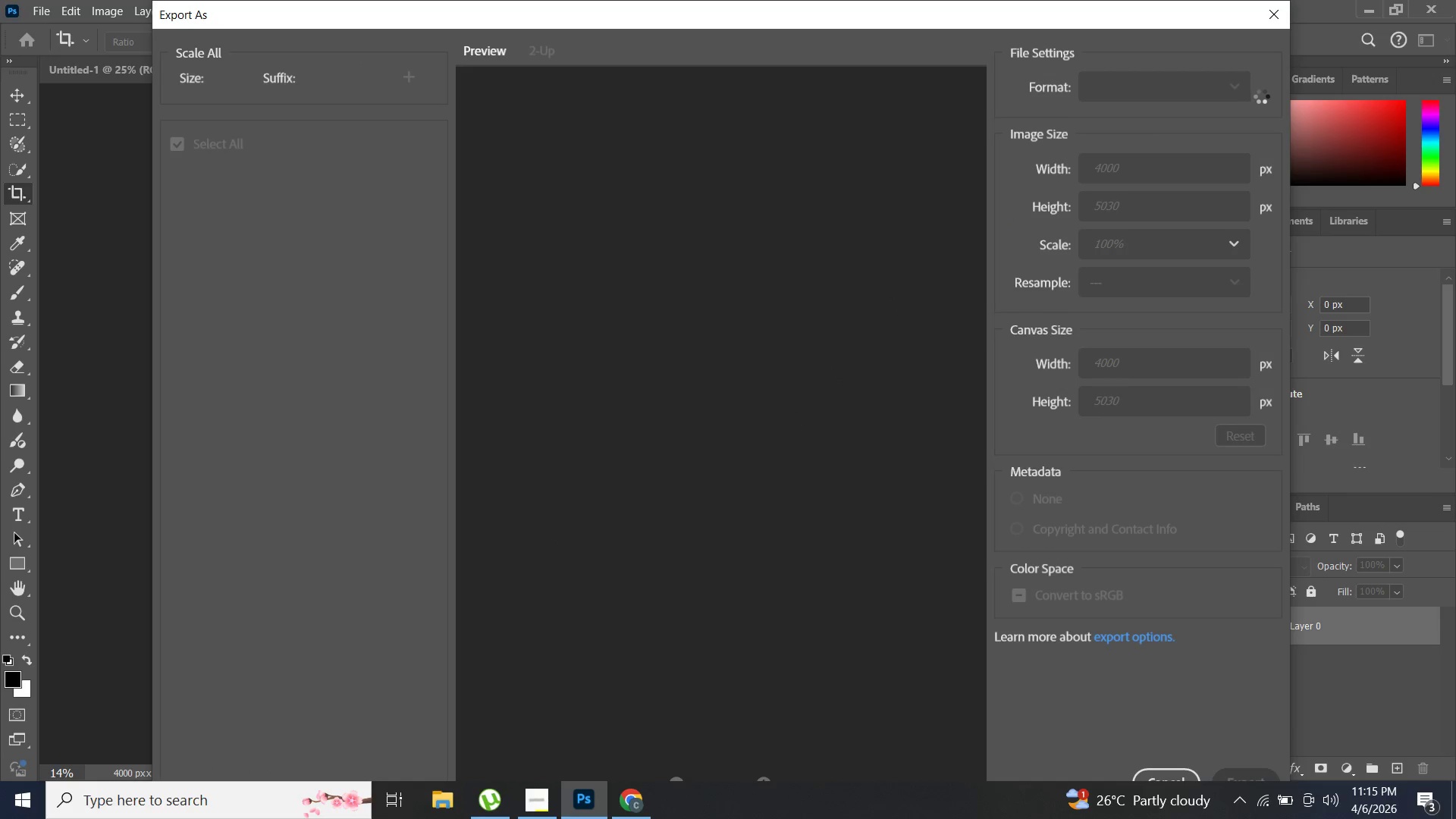 
wait(5.45)
 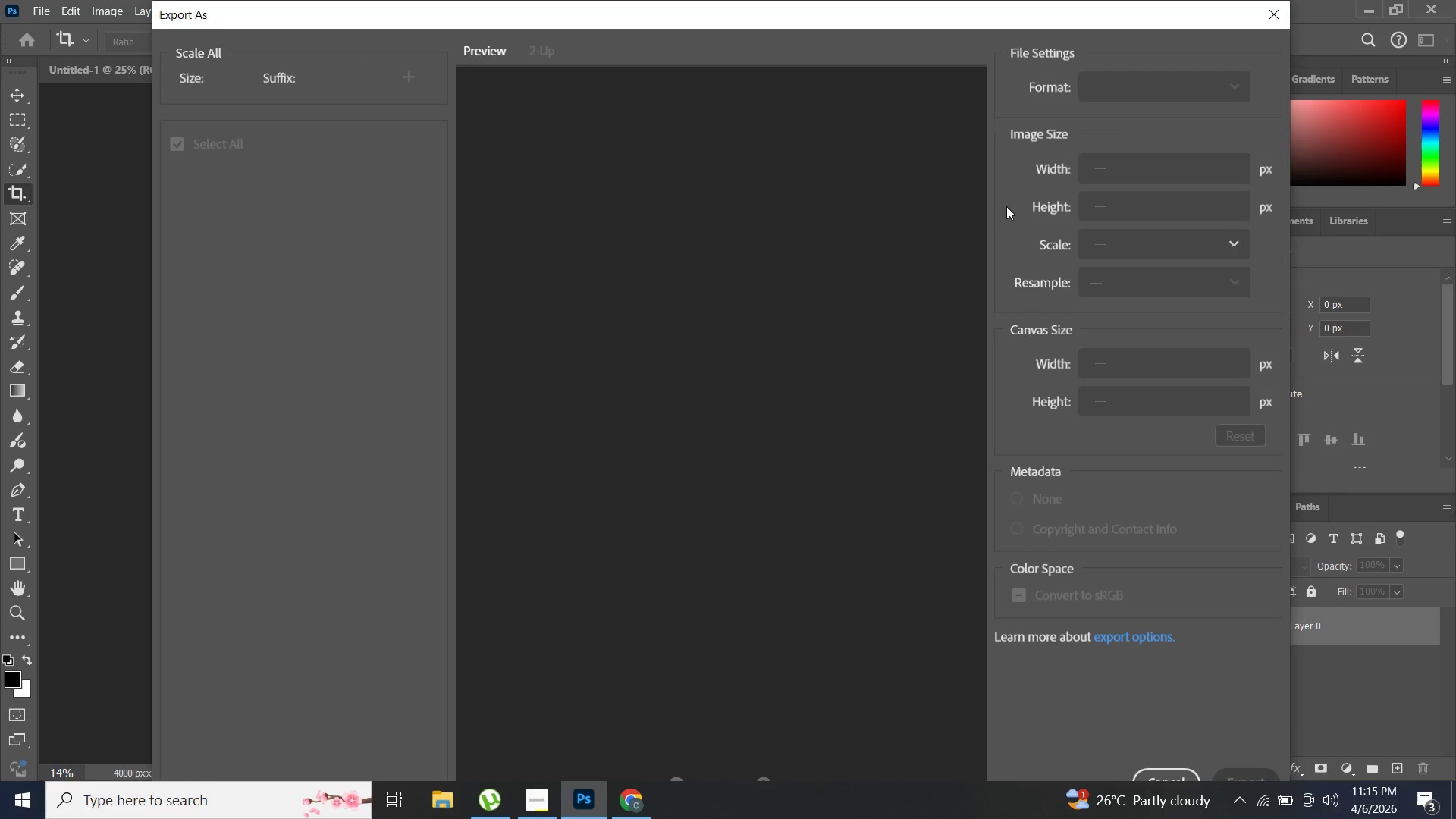 
mouse_move([1269, 137])
 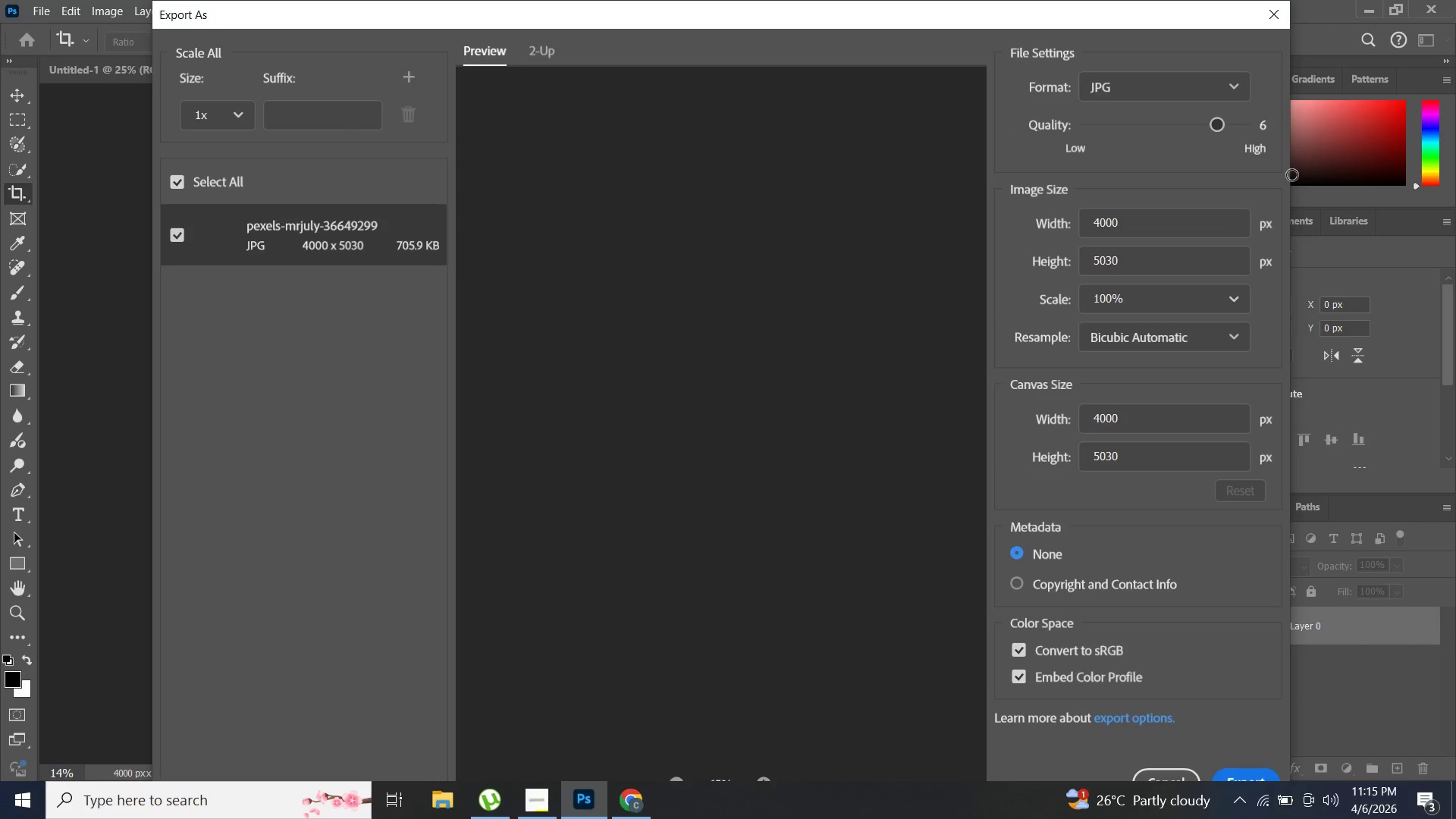 
left_click([1211, 91])
 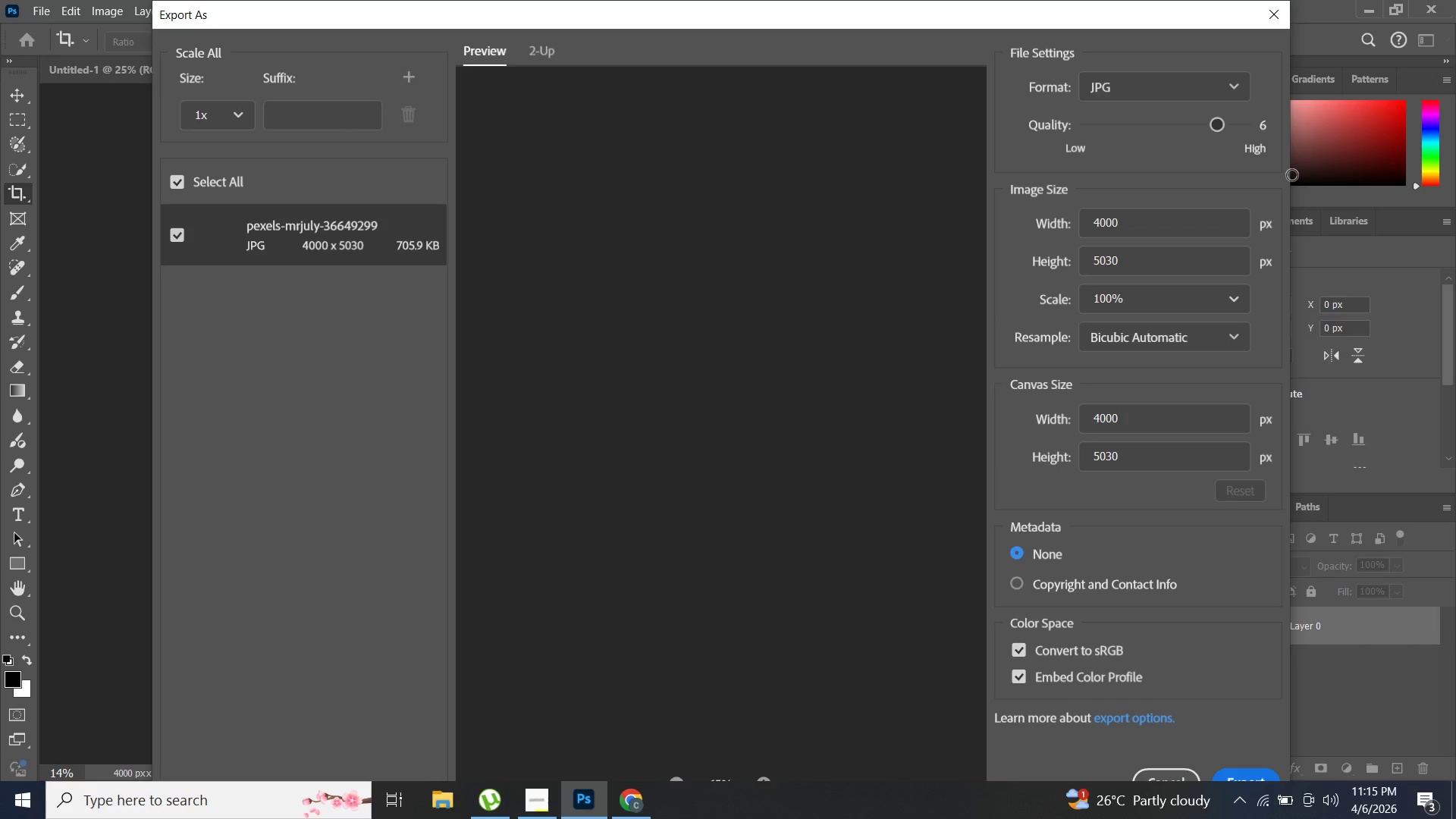 
left_click([1237, 91])
 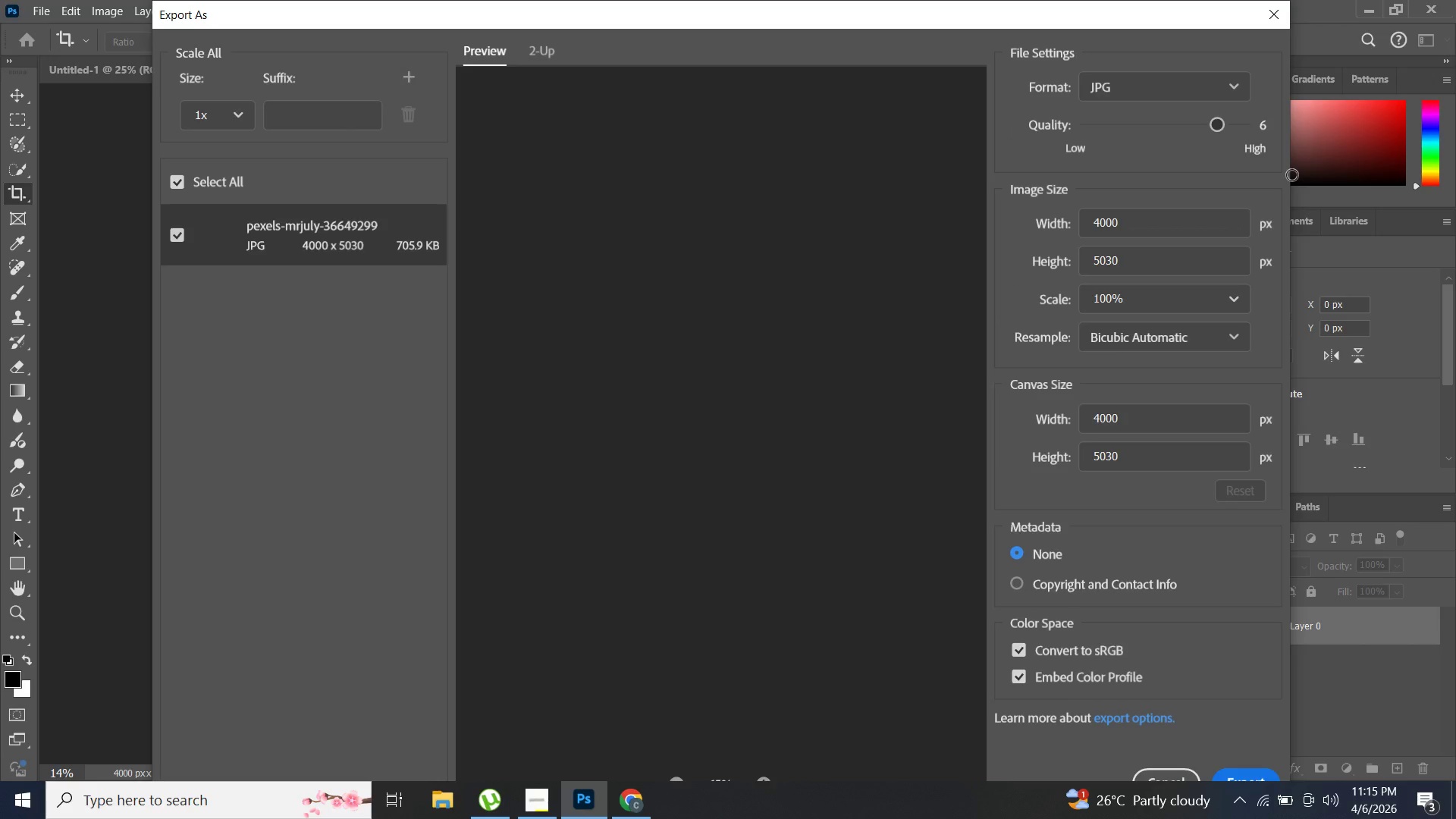 
left_click([1219, 83])
 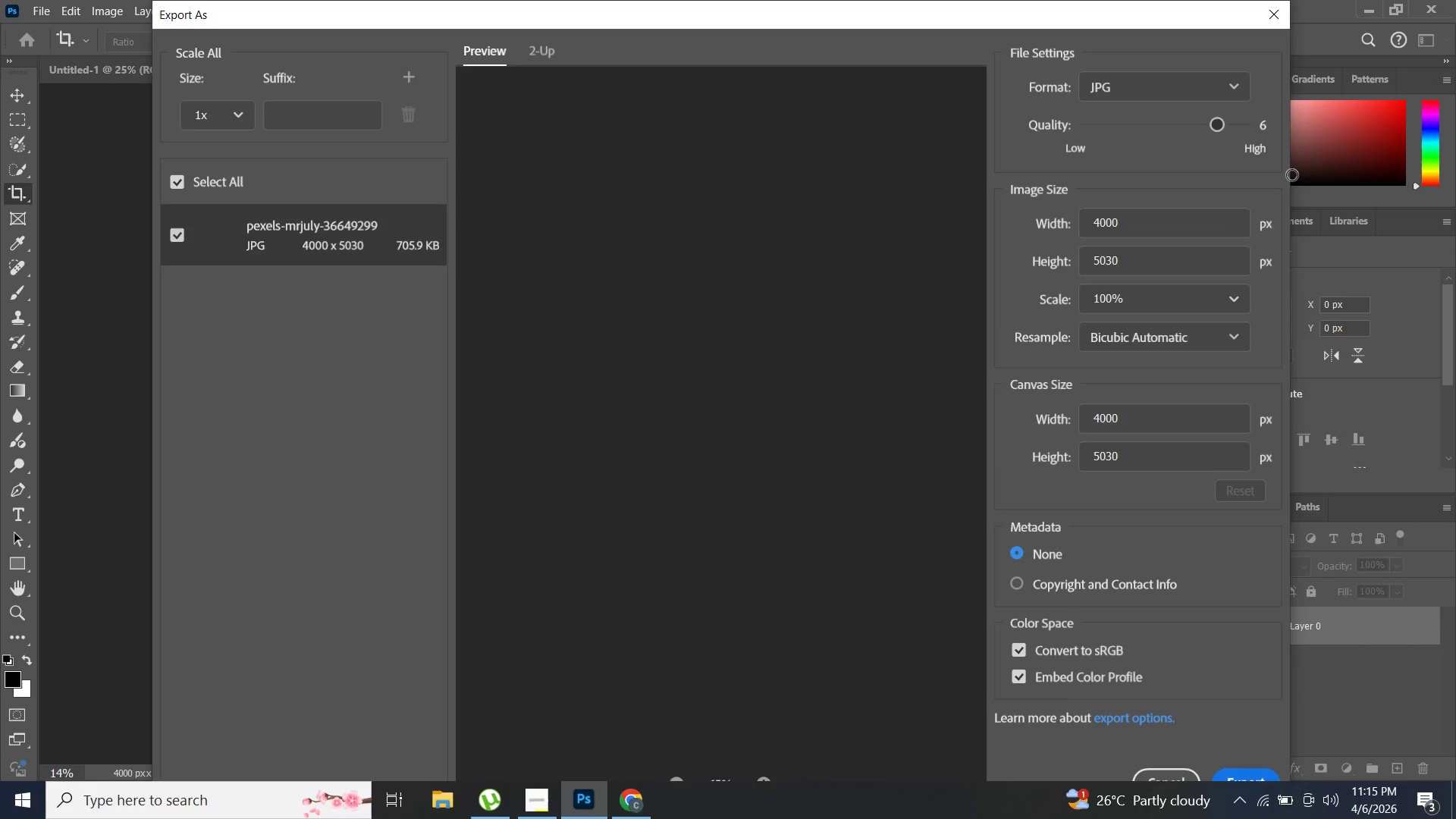 
left_click([1234, 87])
 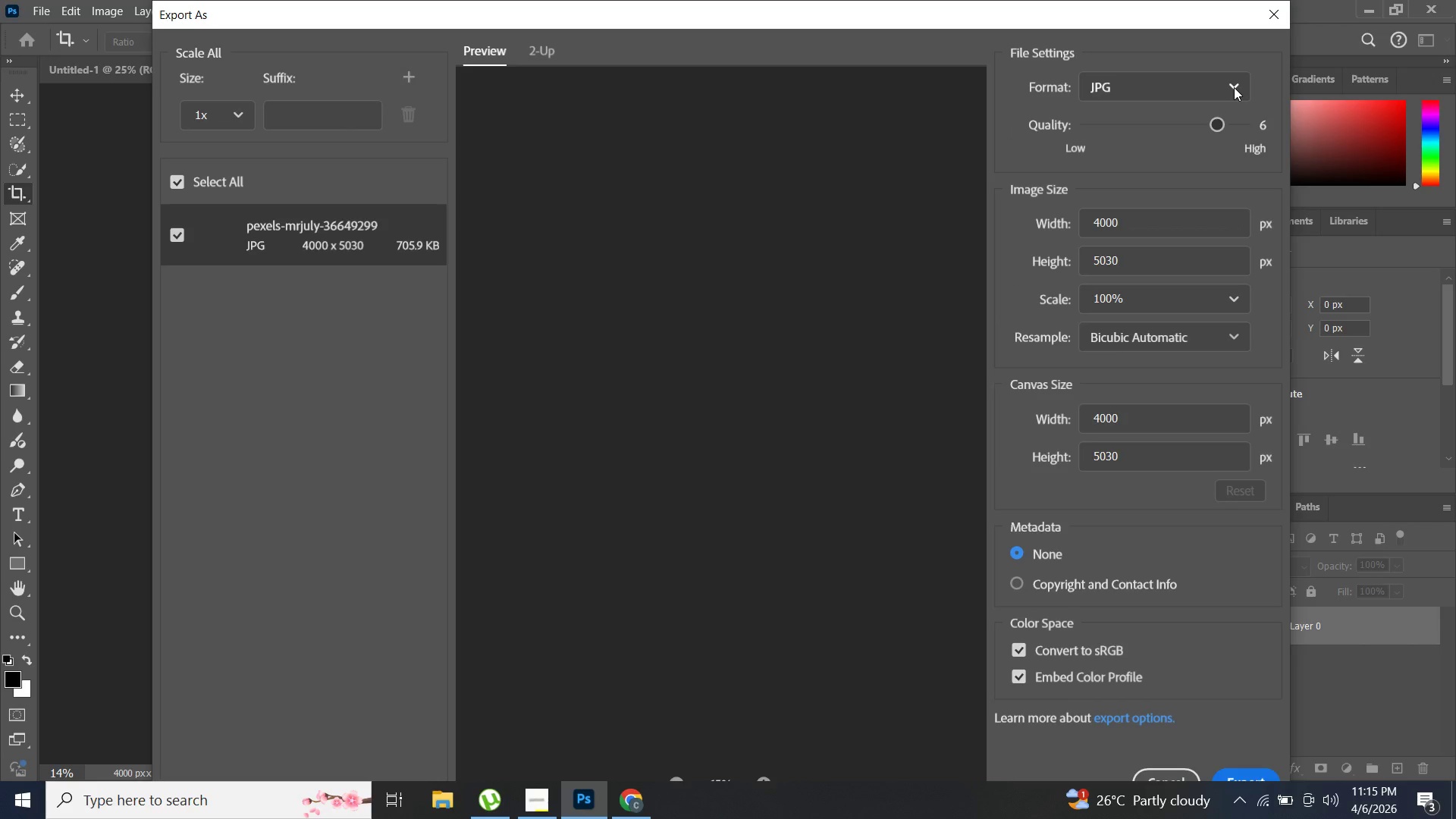 
double_click([1234, 87])
 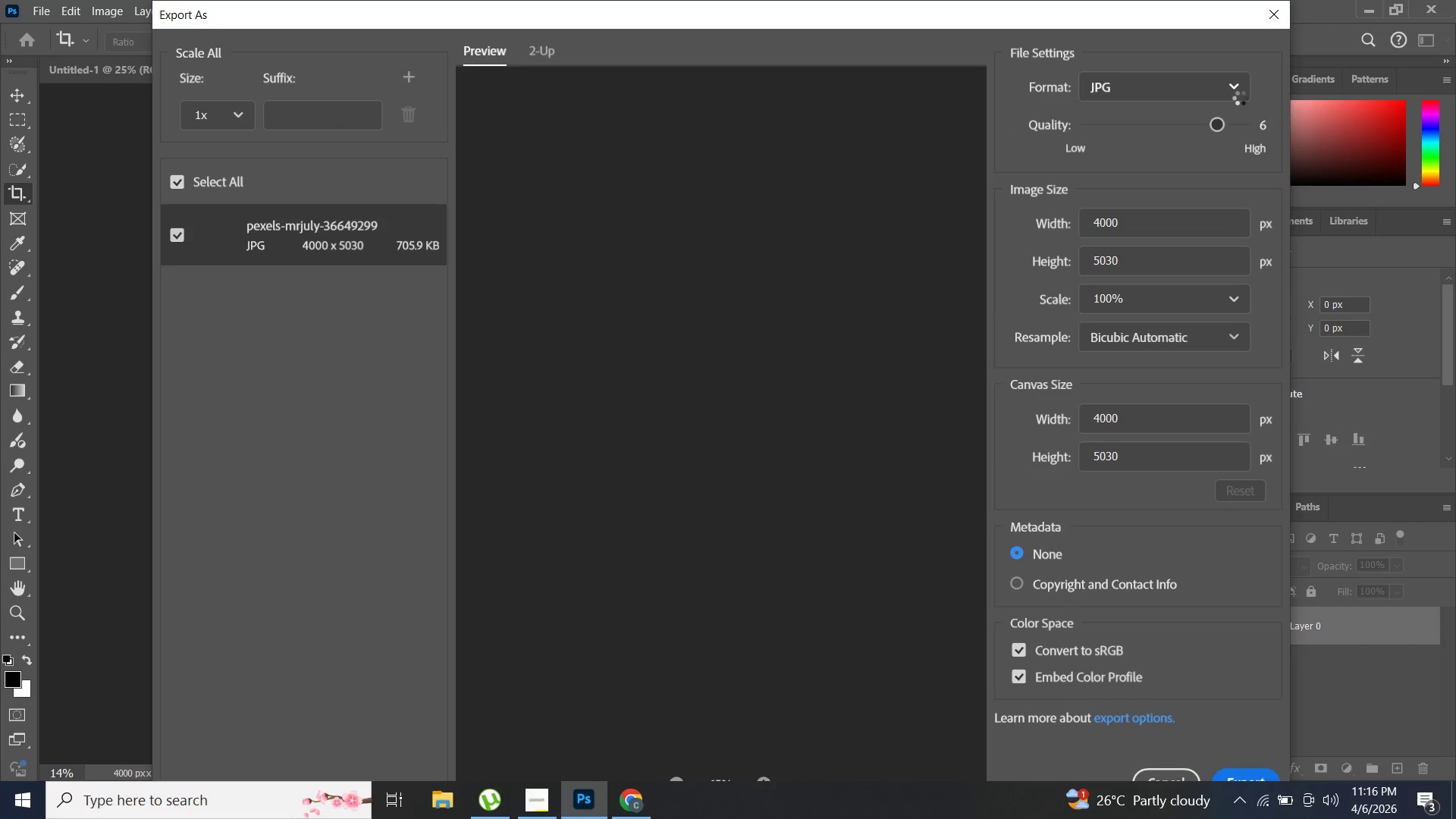 
wait(6.55)
 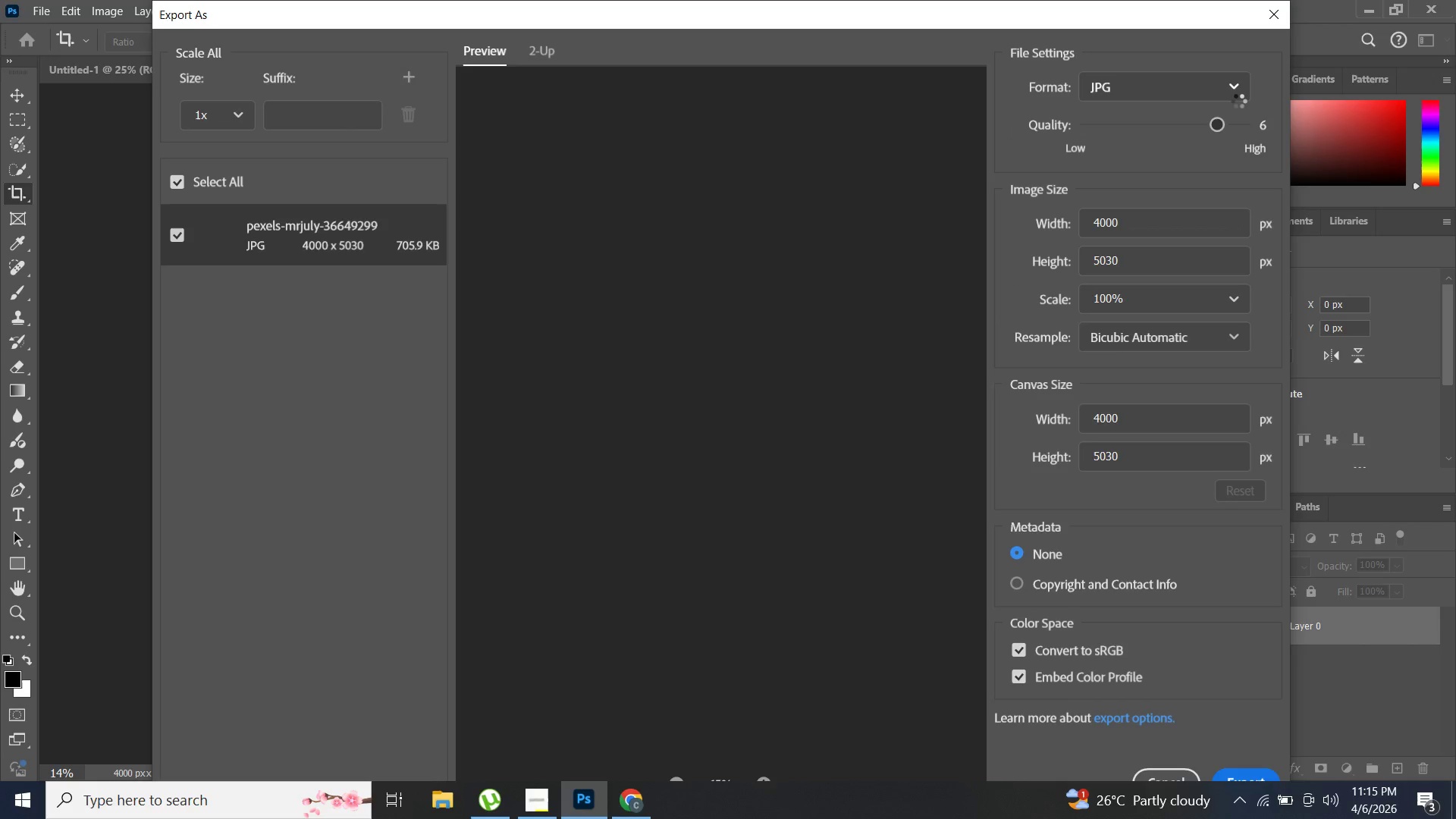 
left_click([1241, 94])
 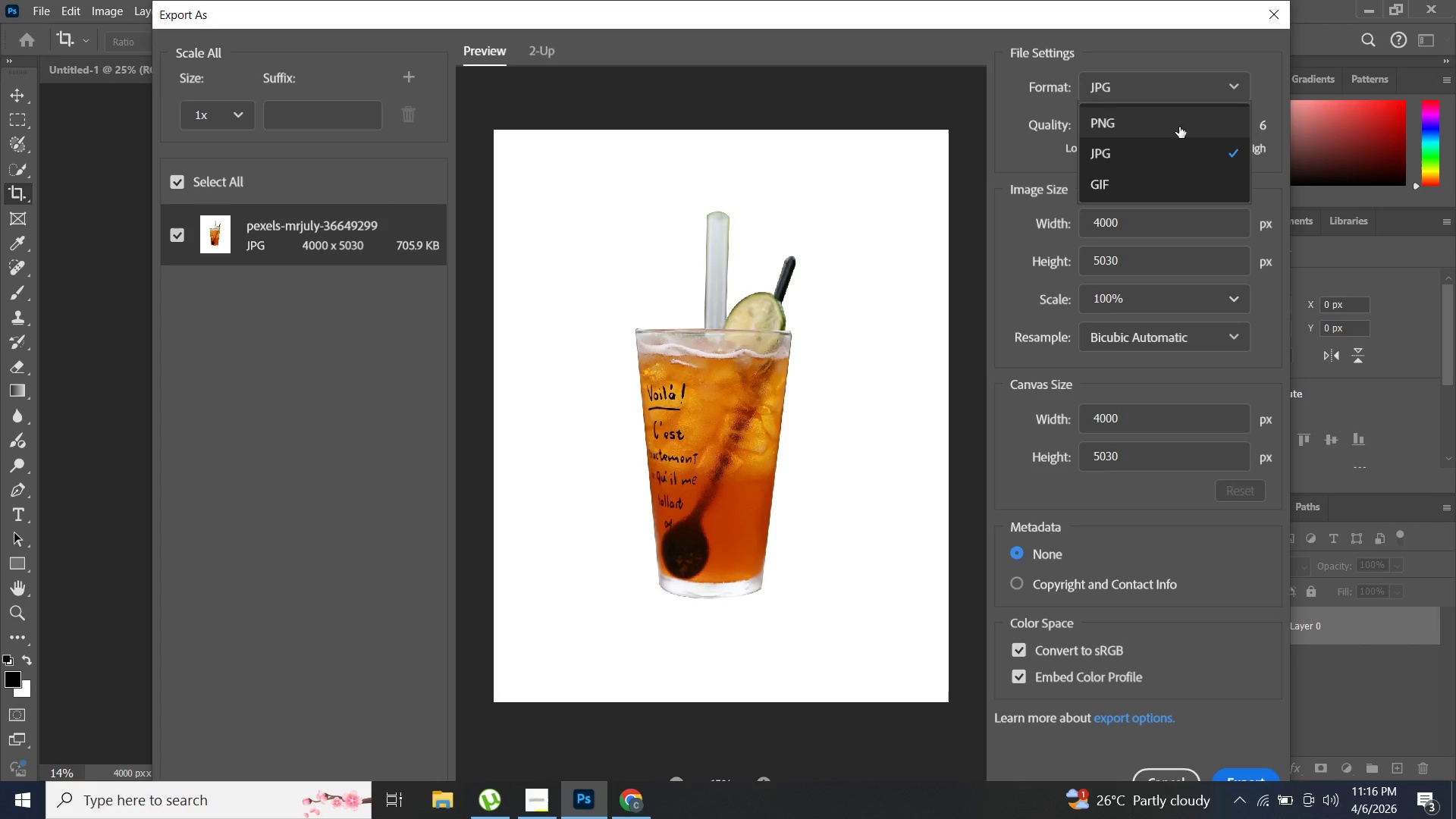 
left_click([1179, 127])
 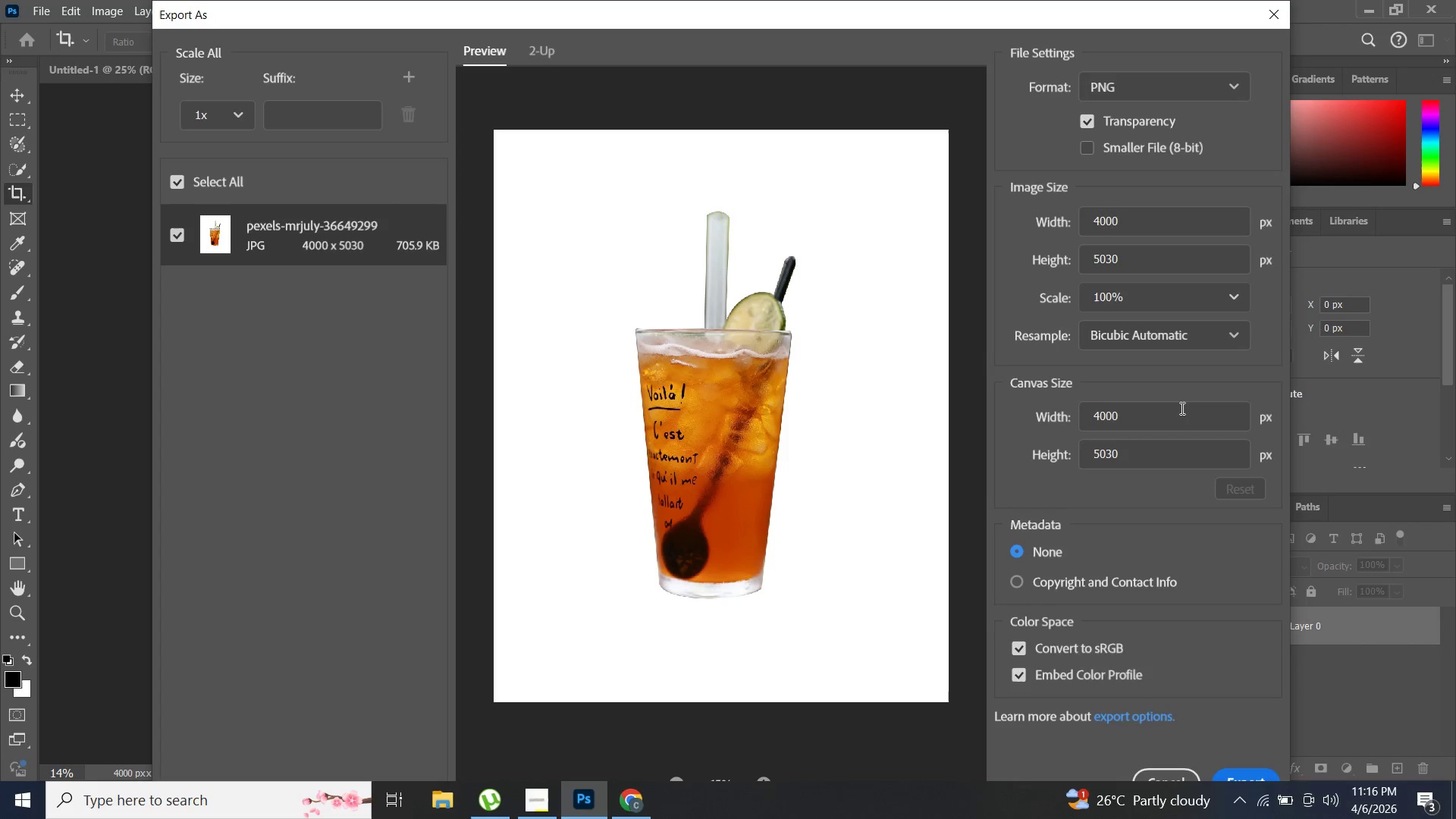 
scroll: coordinate [1196, 498], scroll_direction: down, amount: 4.0
 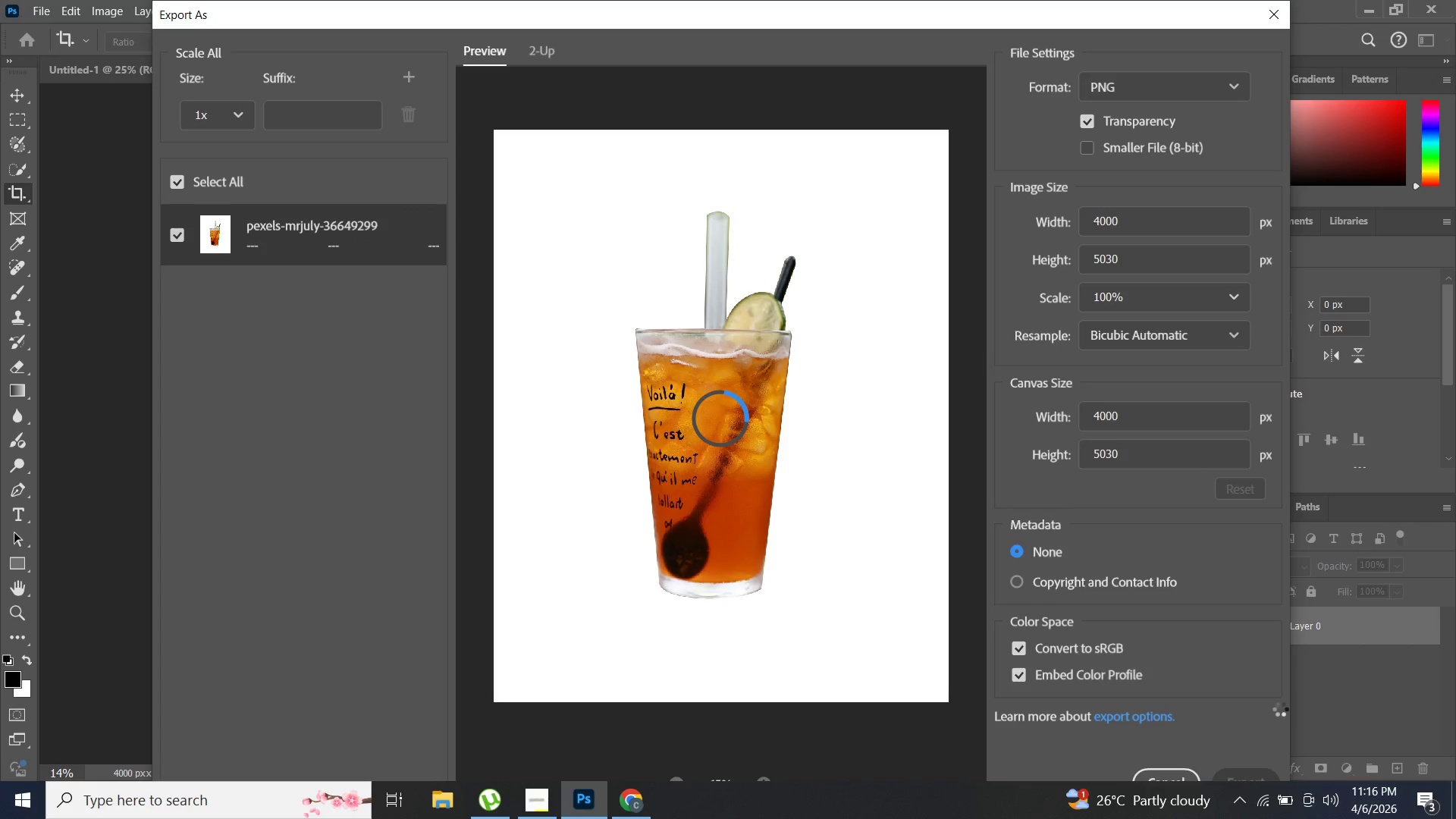 
wait(8.95)
 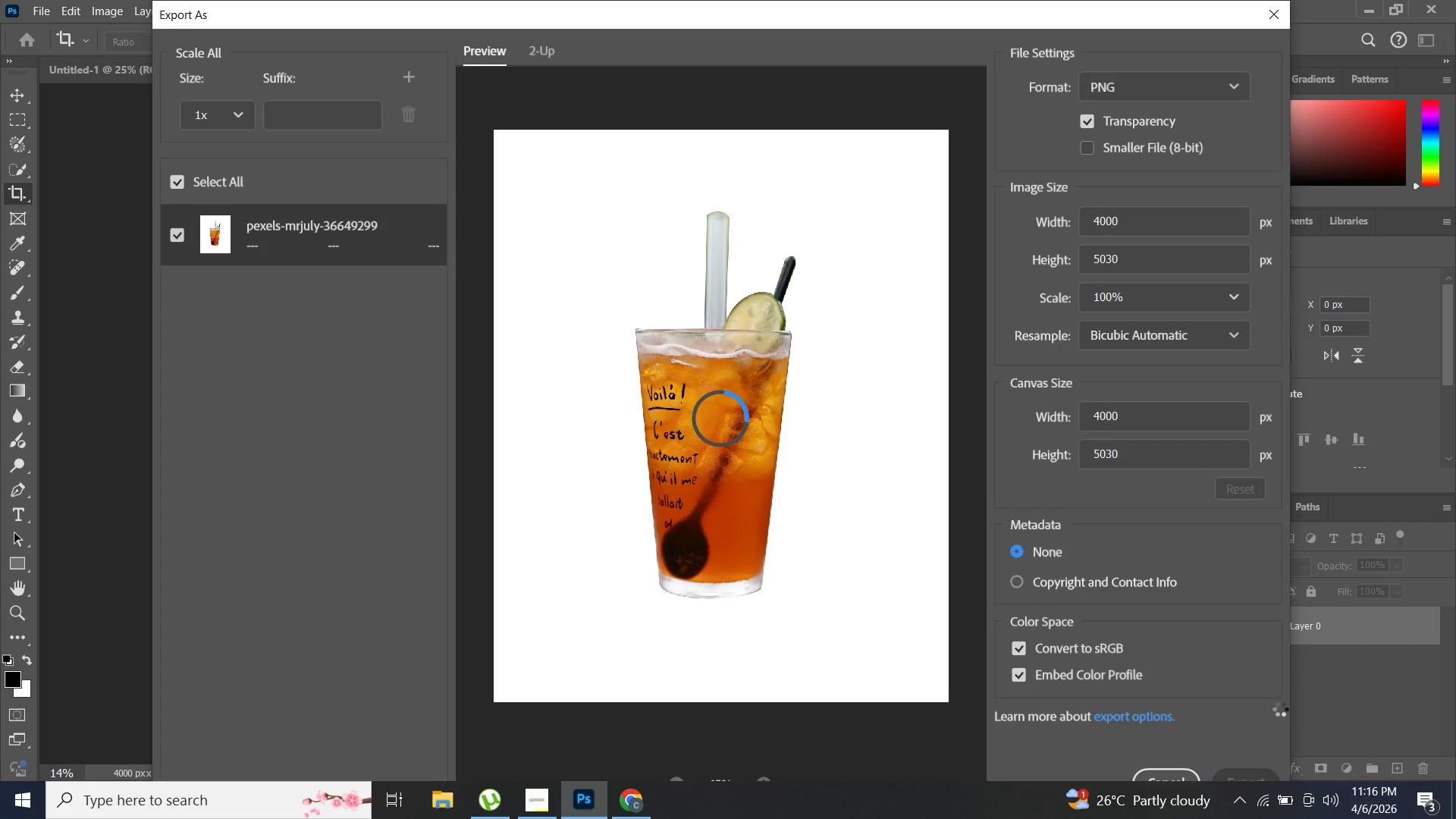 
scroll: coordinate [1260, 714], scroll_direction: down, amount: 3.0
 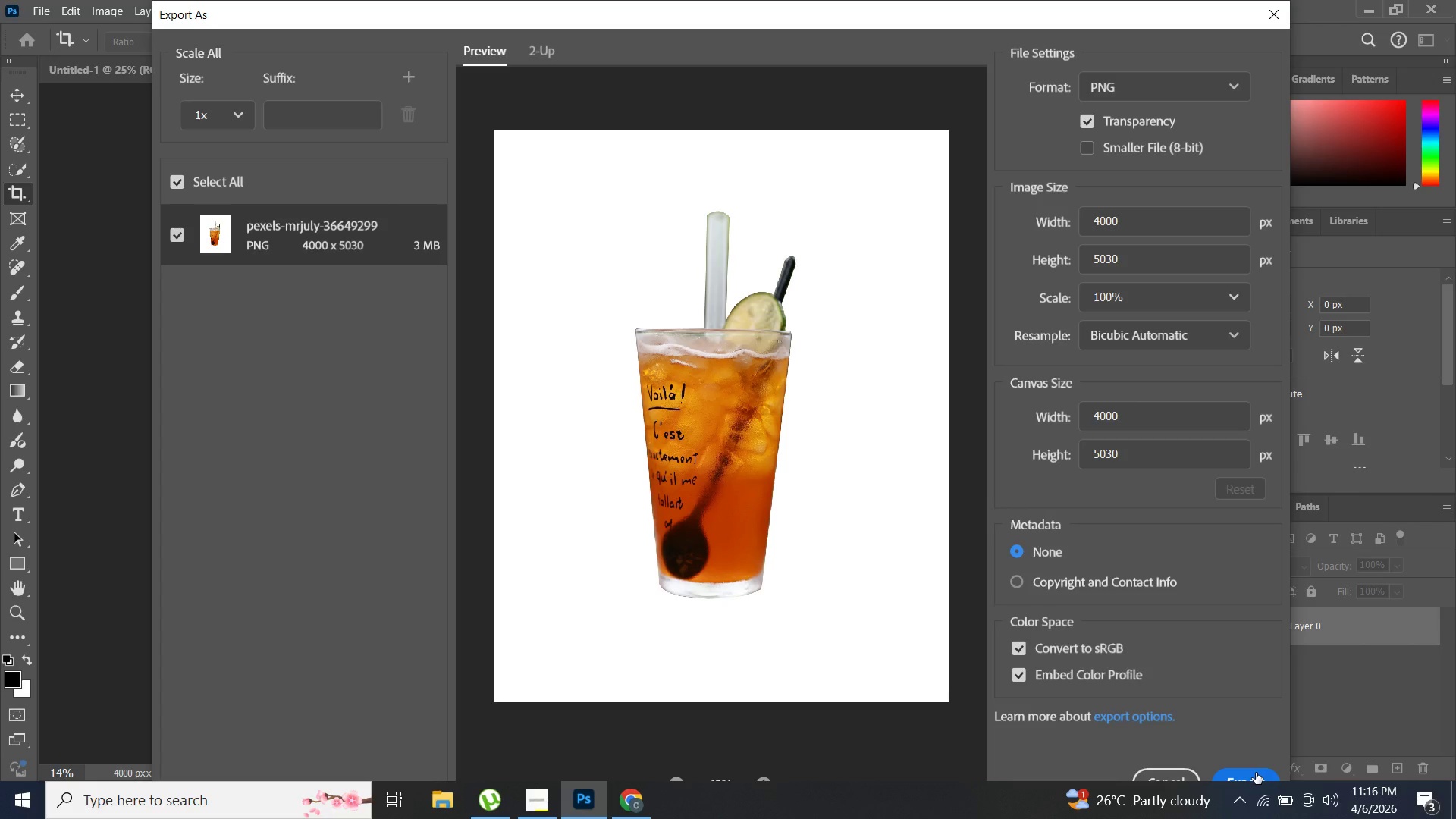 
left_click([1255, 773])
 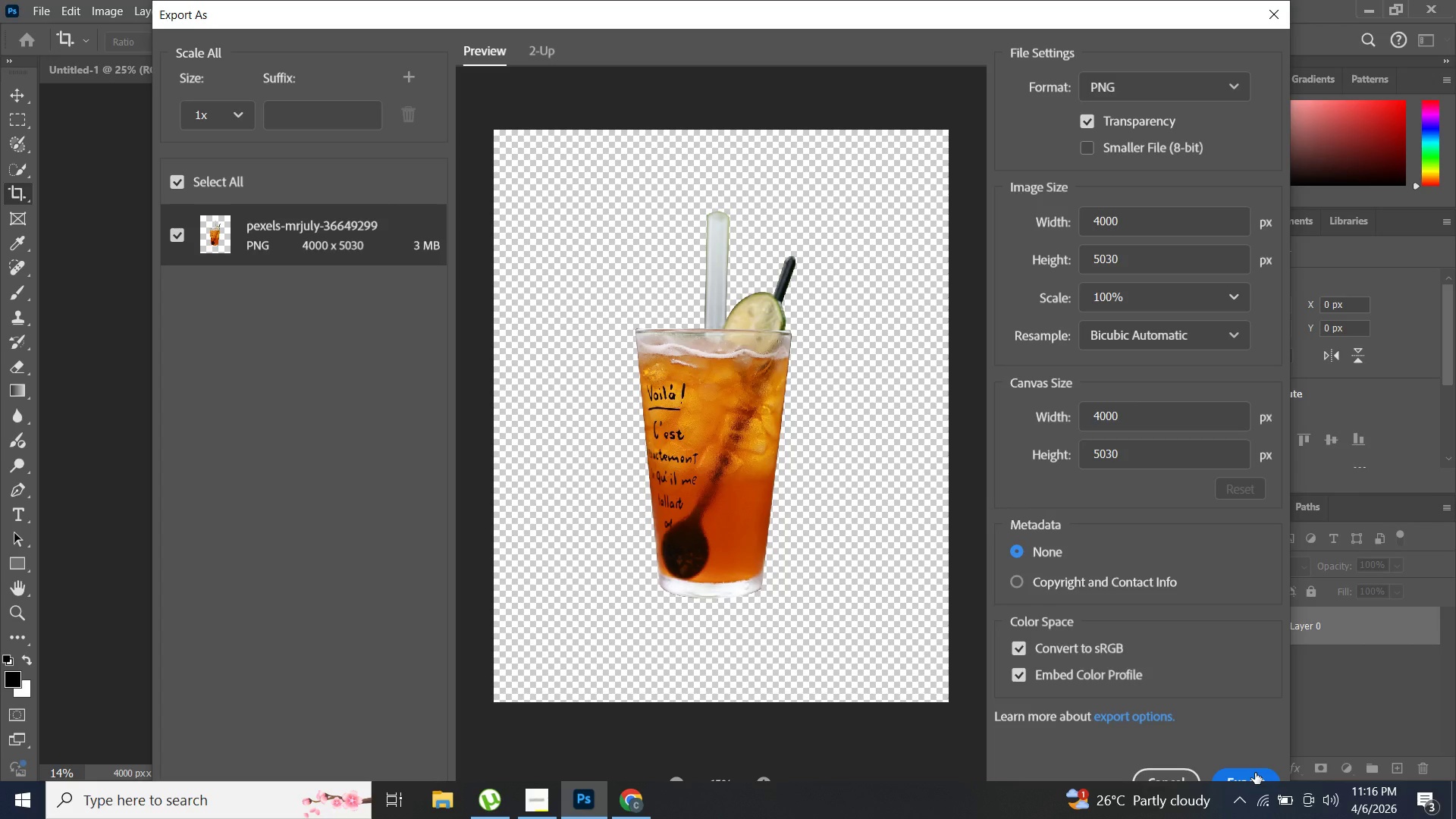 
scroll: coordinate [1196, 606], scroll_direction: down, amount: 2.0
 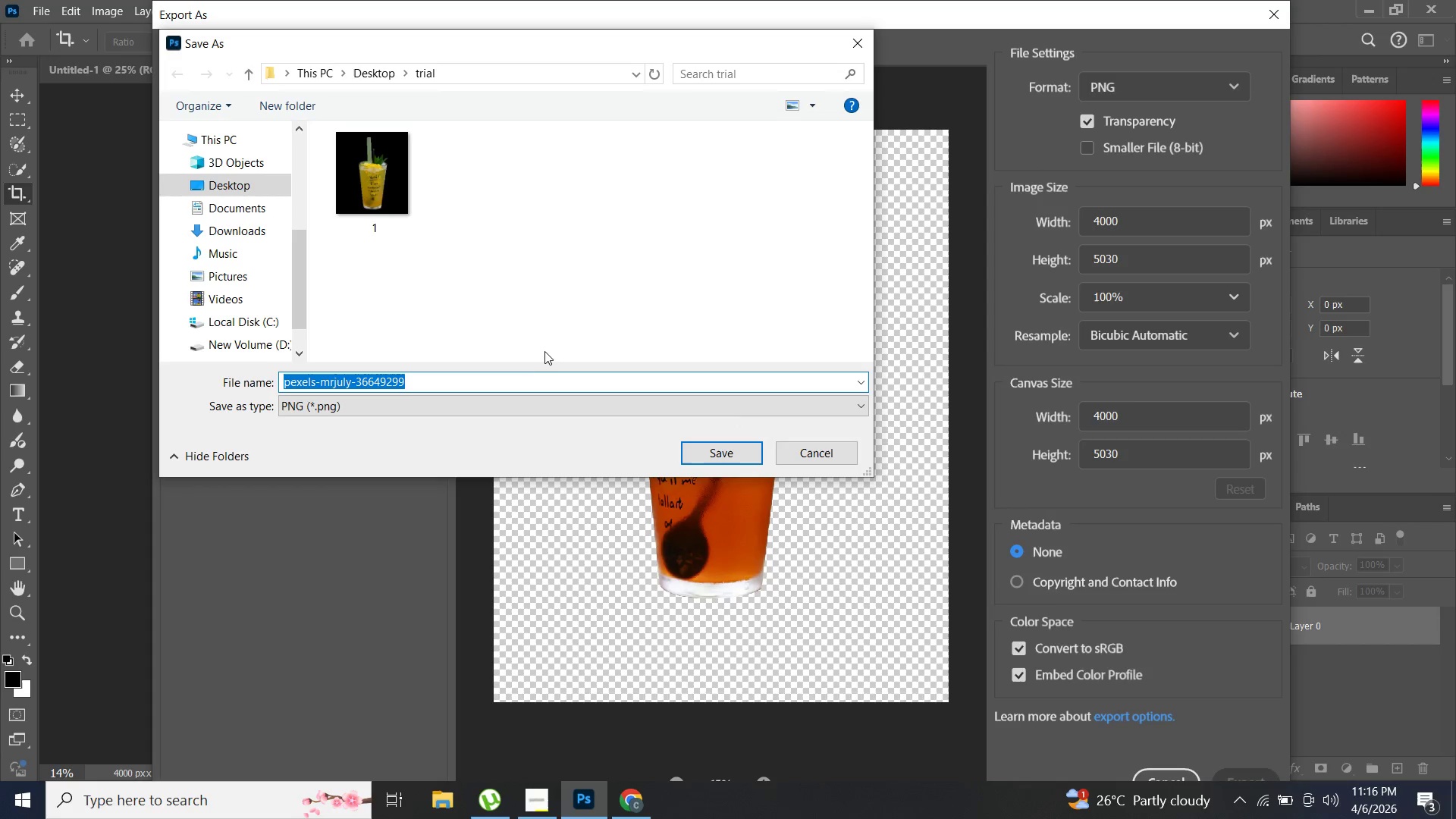 
key(2)
 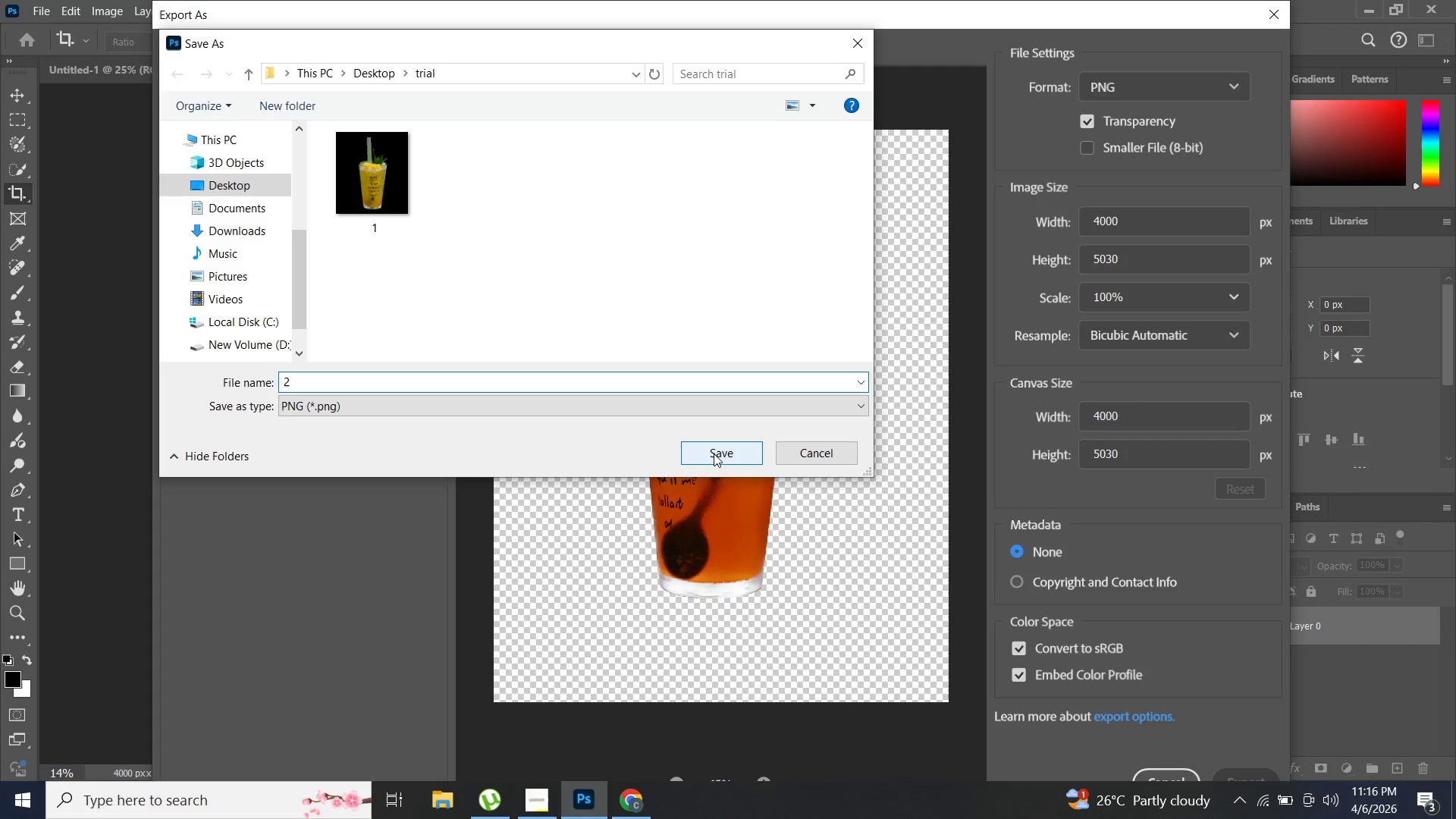 
left_click([714, 453])
 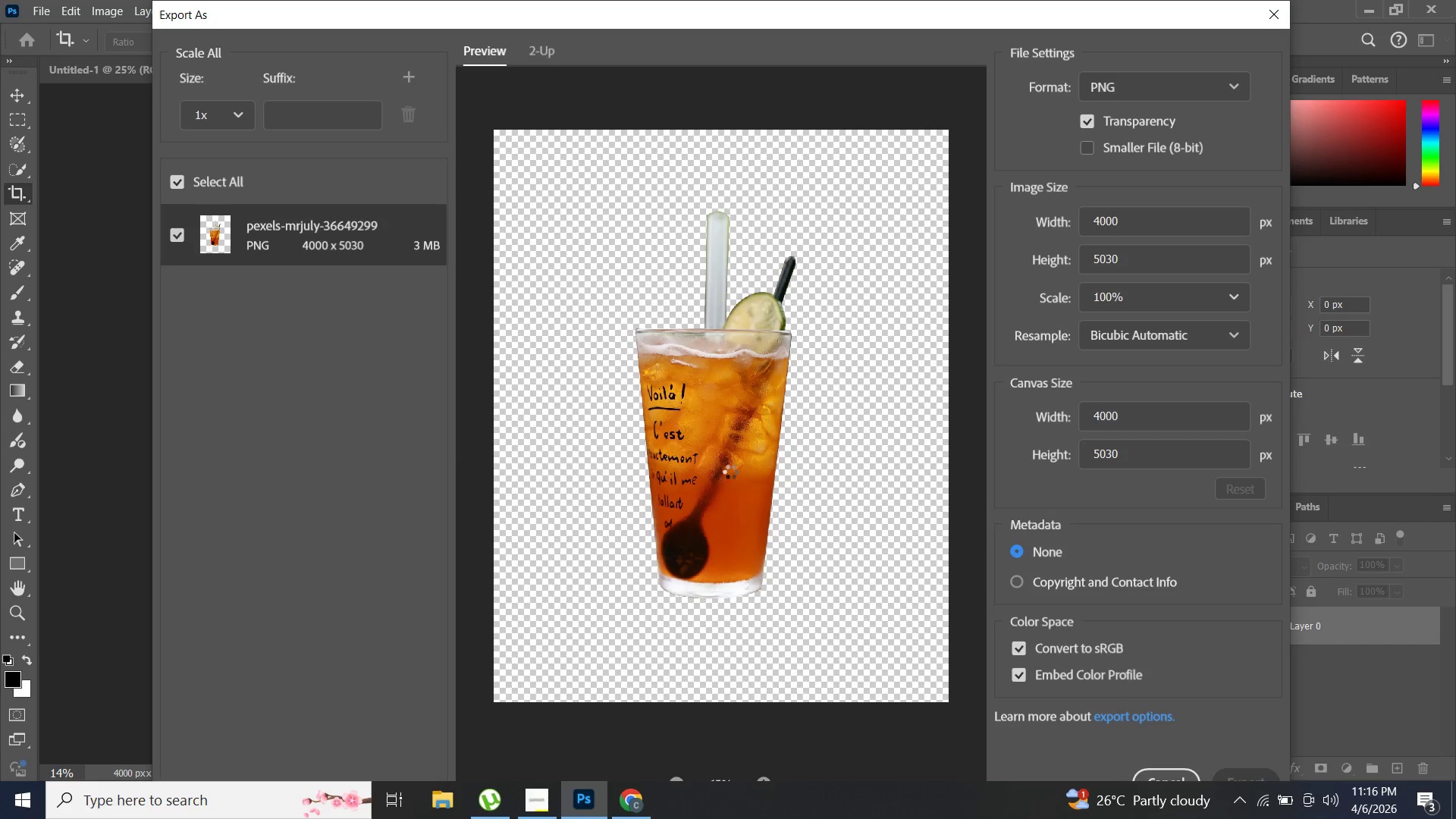 
wait(11.86)
 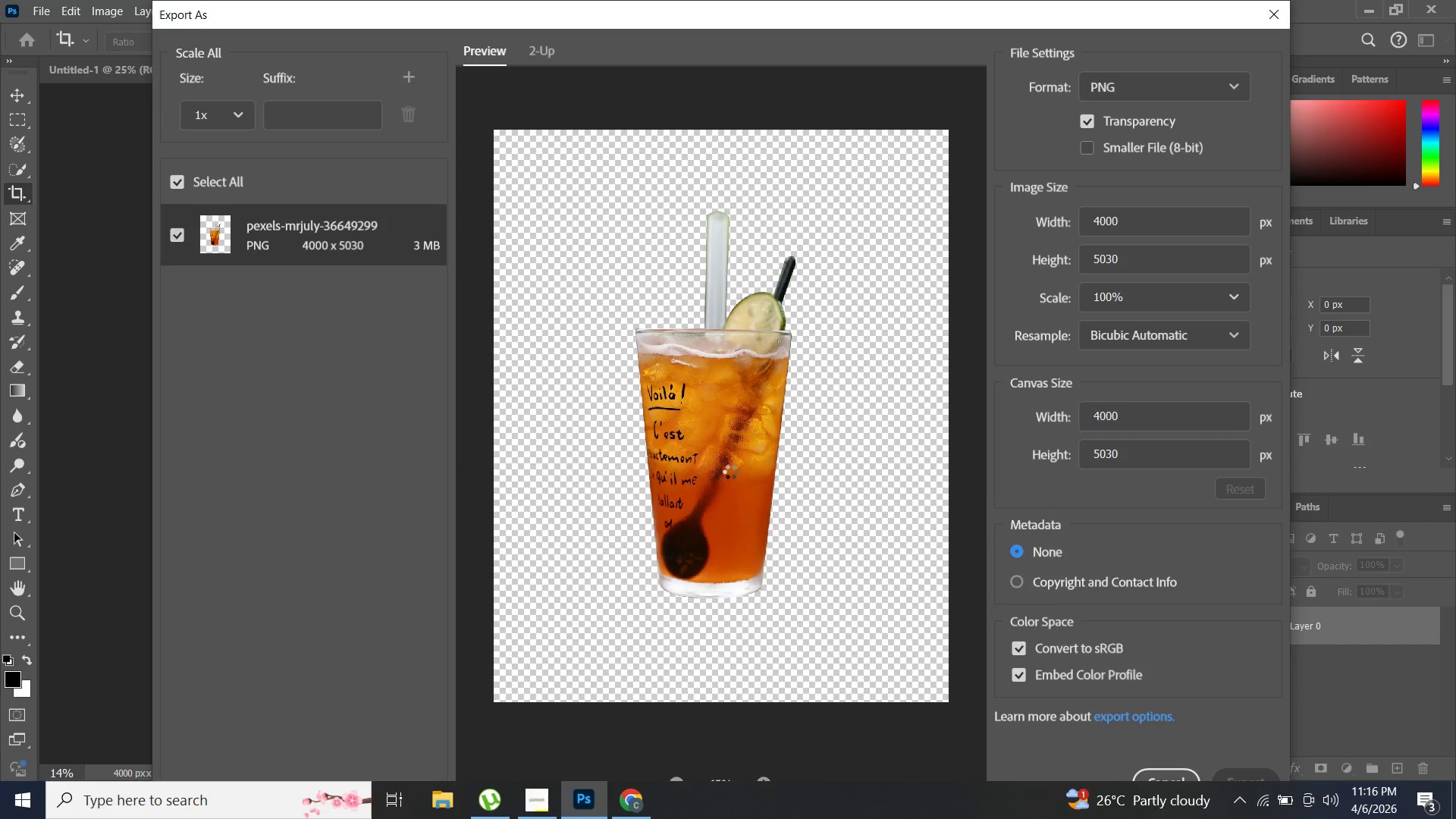 
scroll: coordinate [783, 434], scroll_direction: up, amount: 12.0
 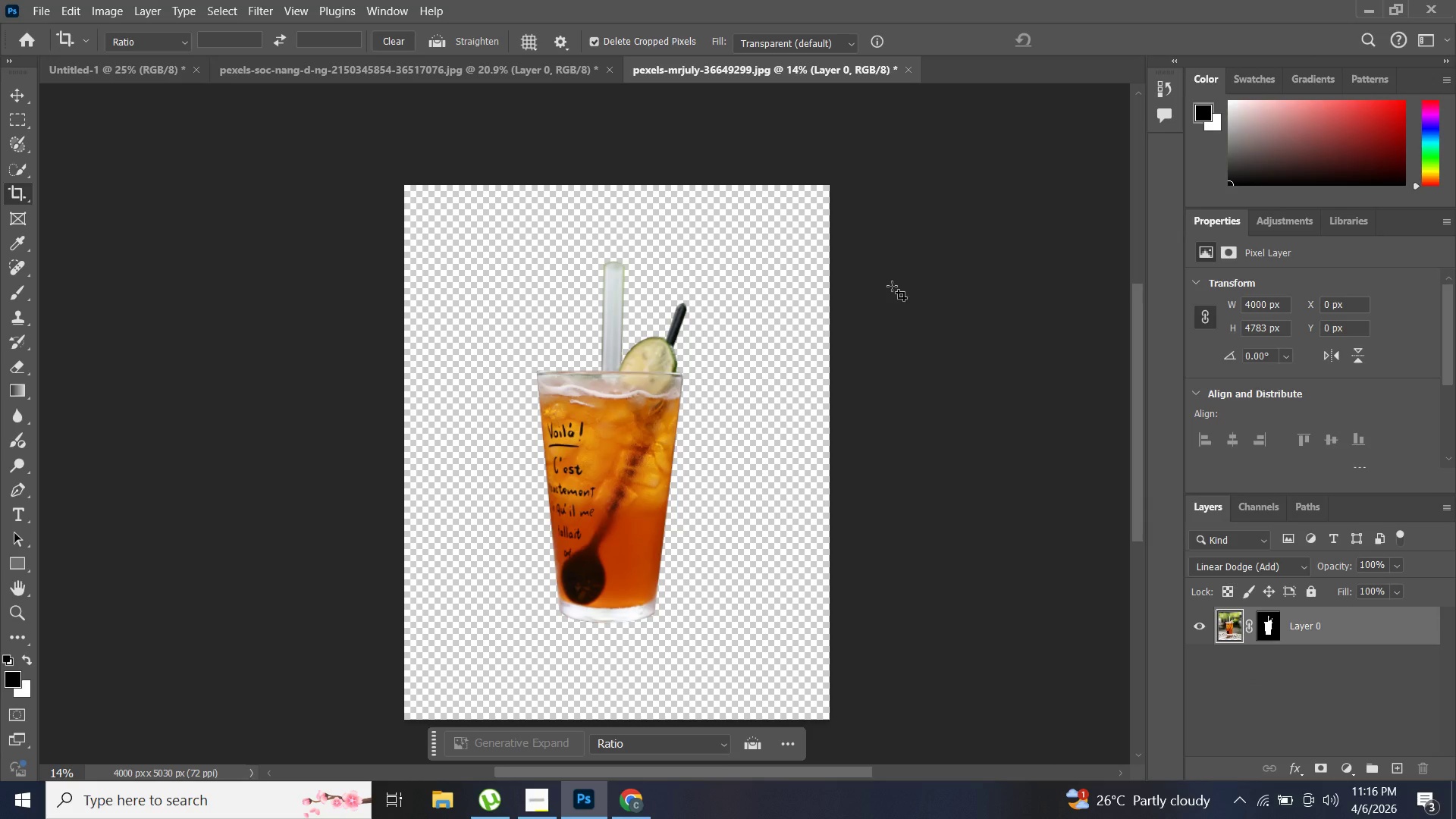 
wait(8.44)
 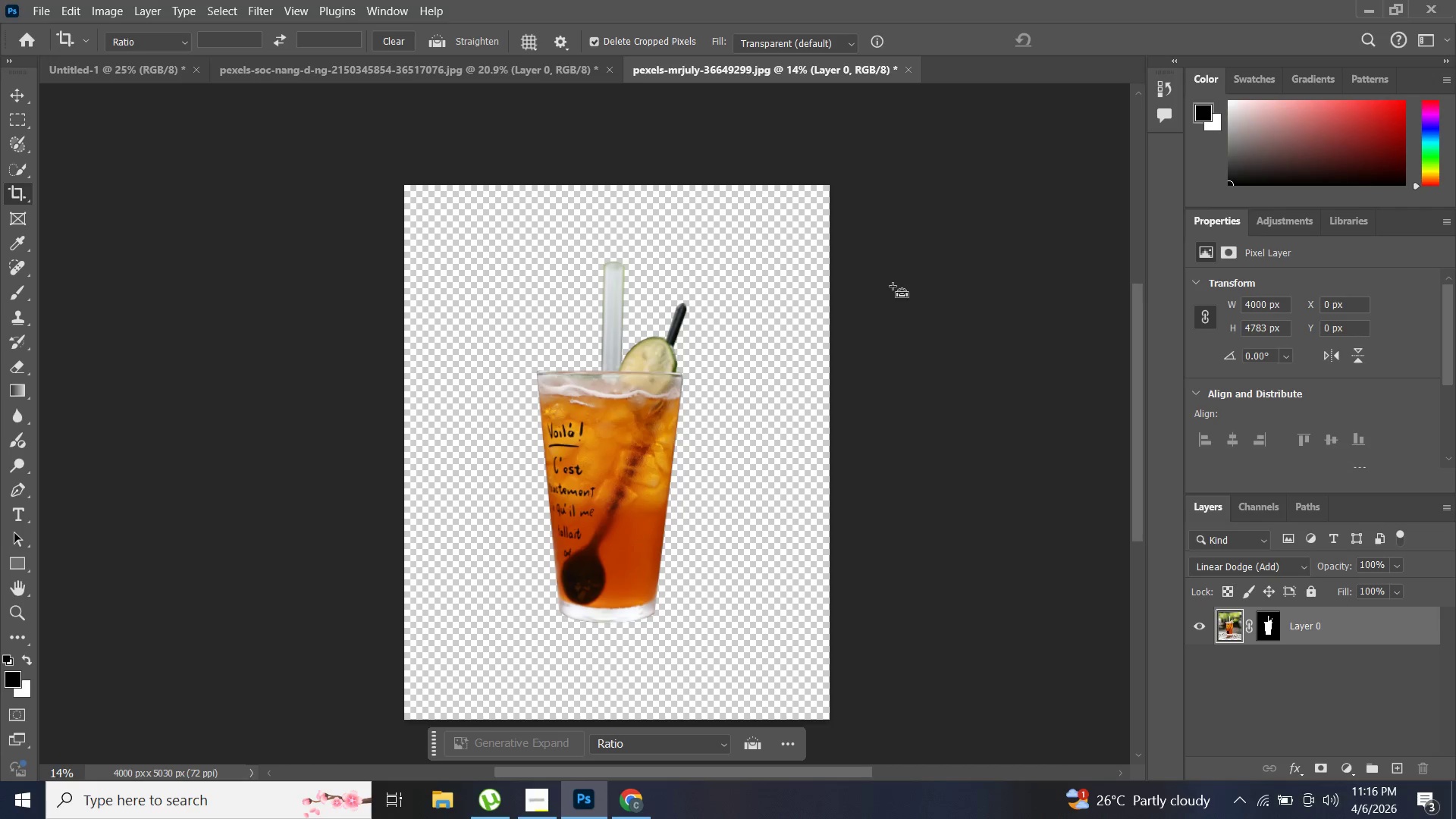 
key(Control+Shift+W)
 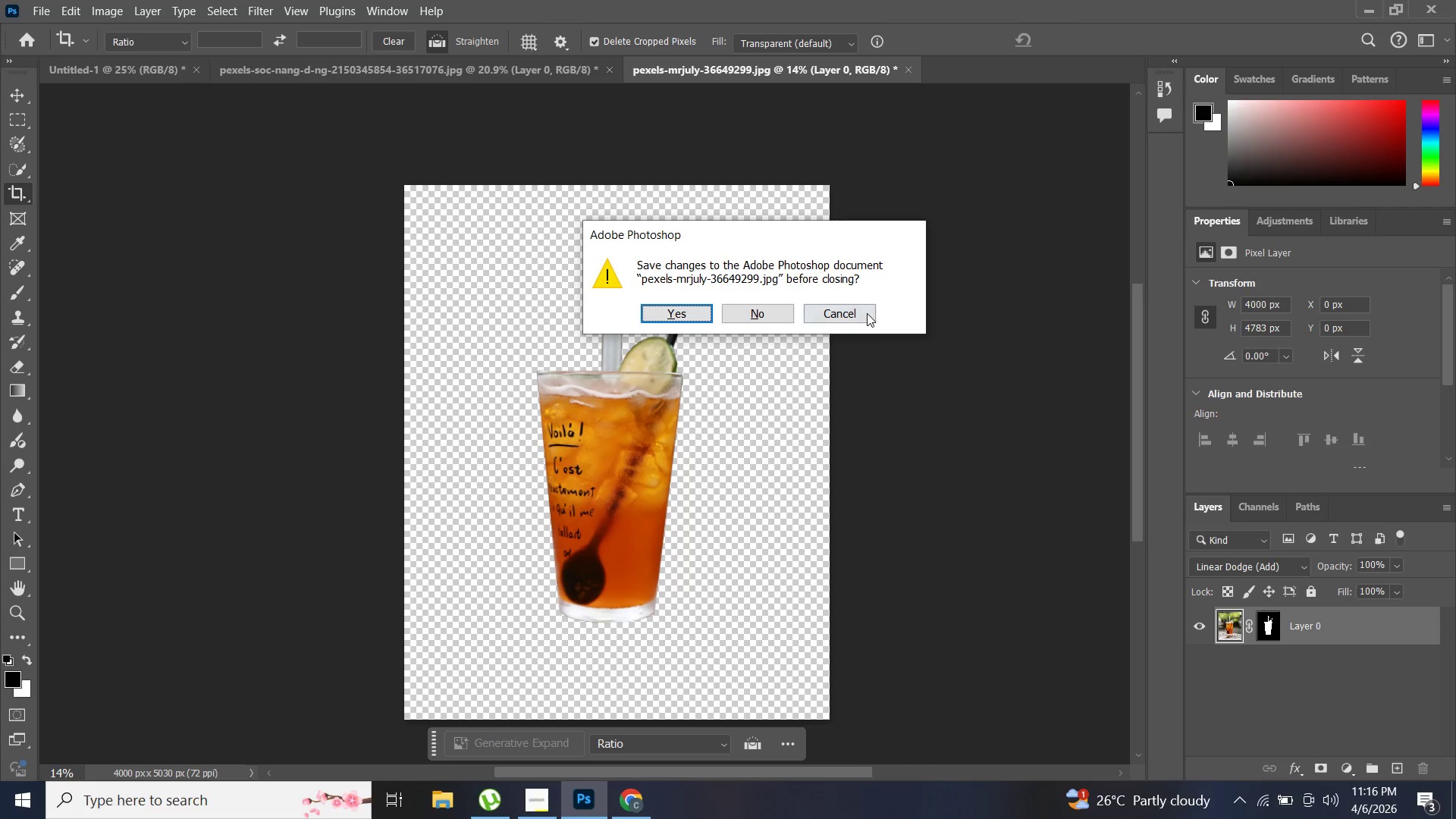 
left_click([866, 313])
 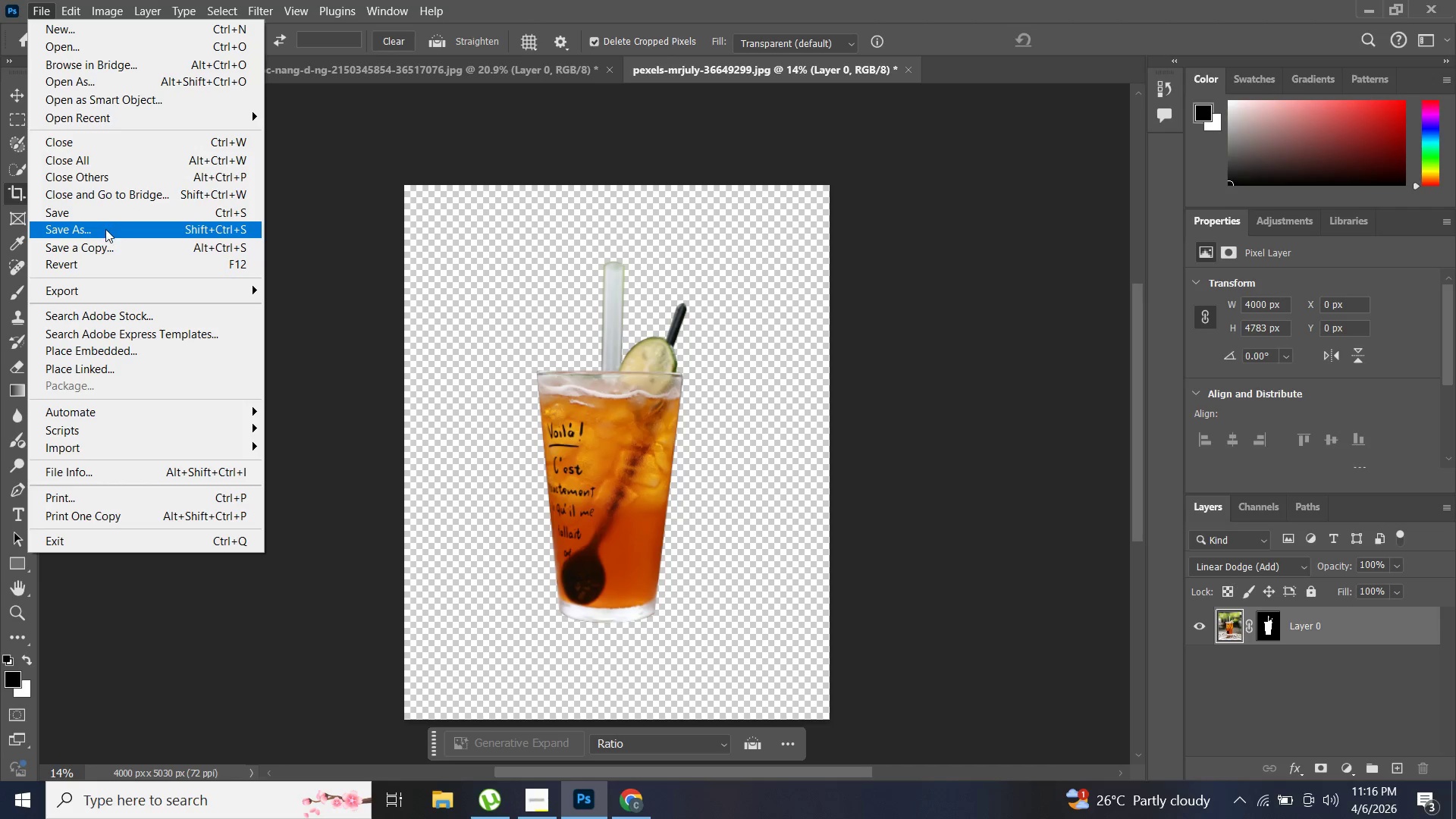 
left_click([218, 681])
 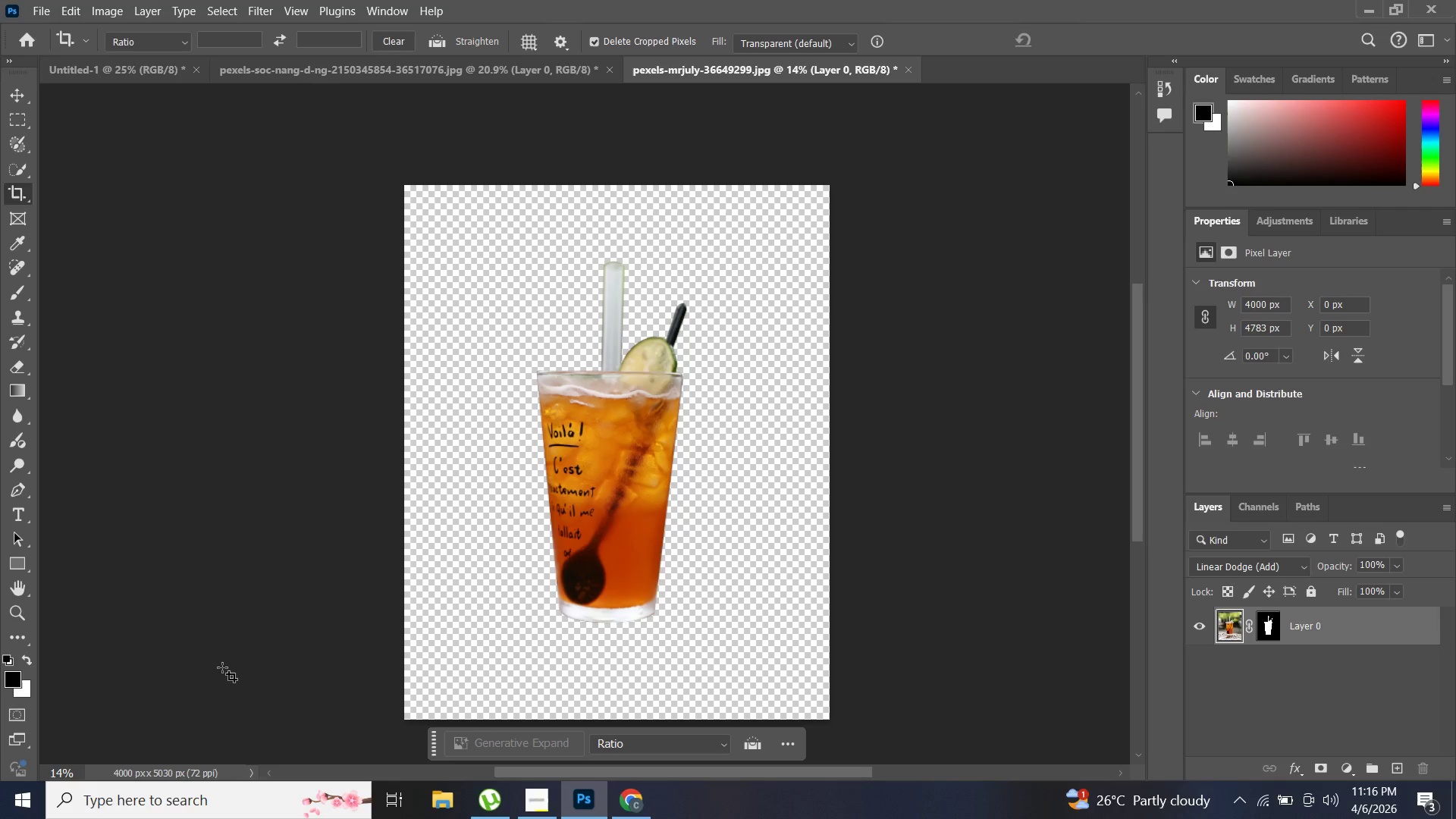 
key(Control+Shift+S)
 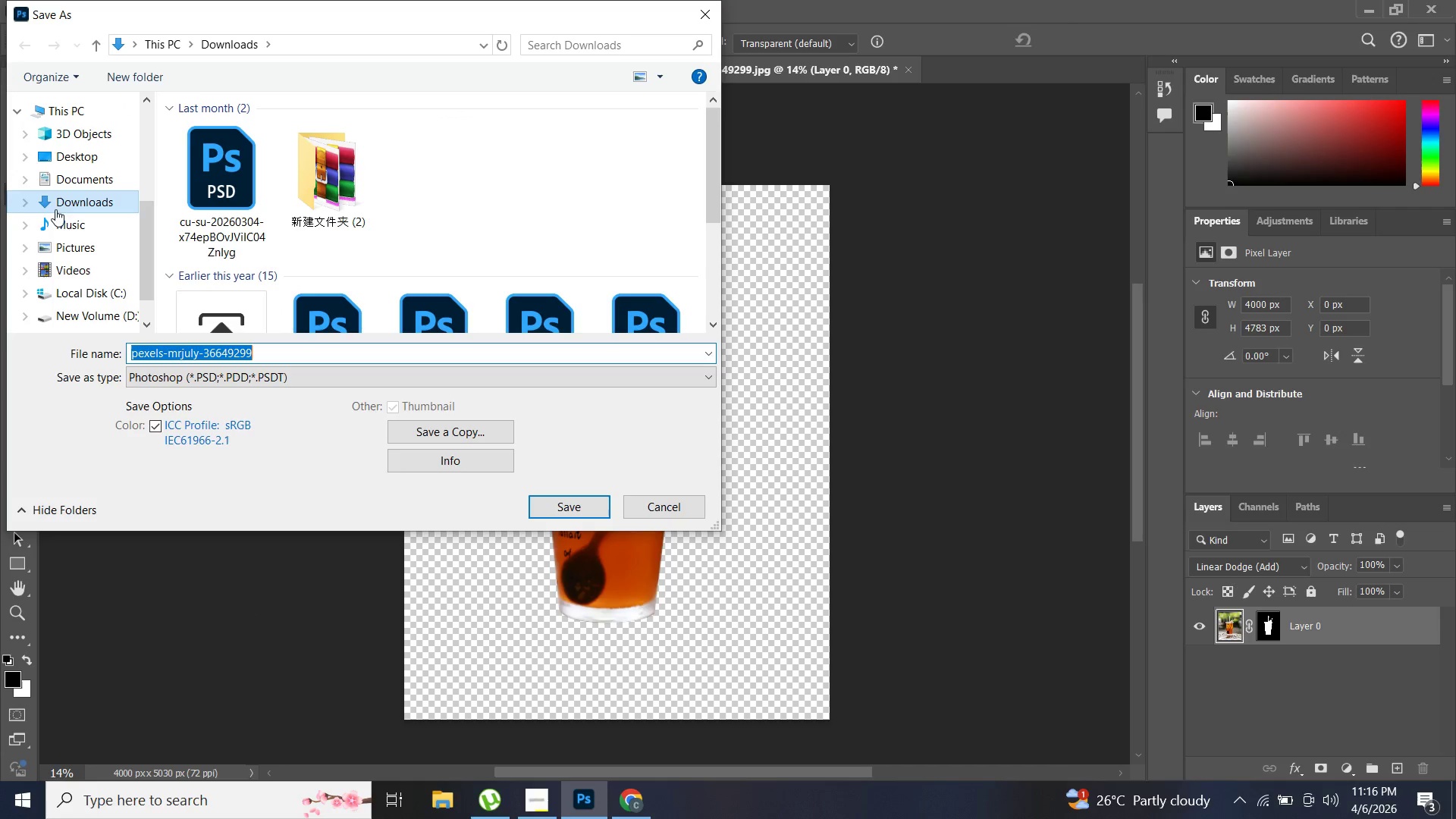 
left_click([84, 162])
 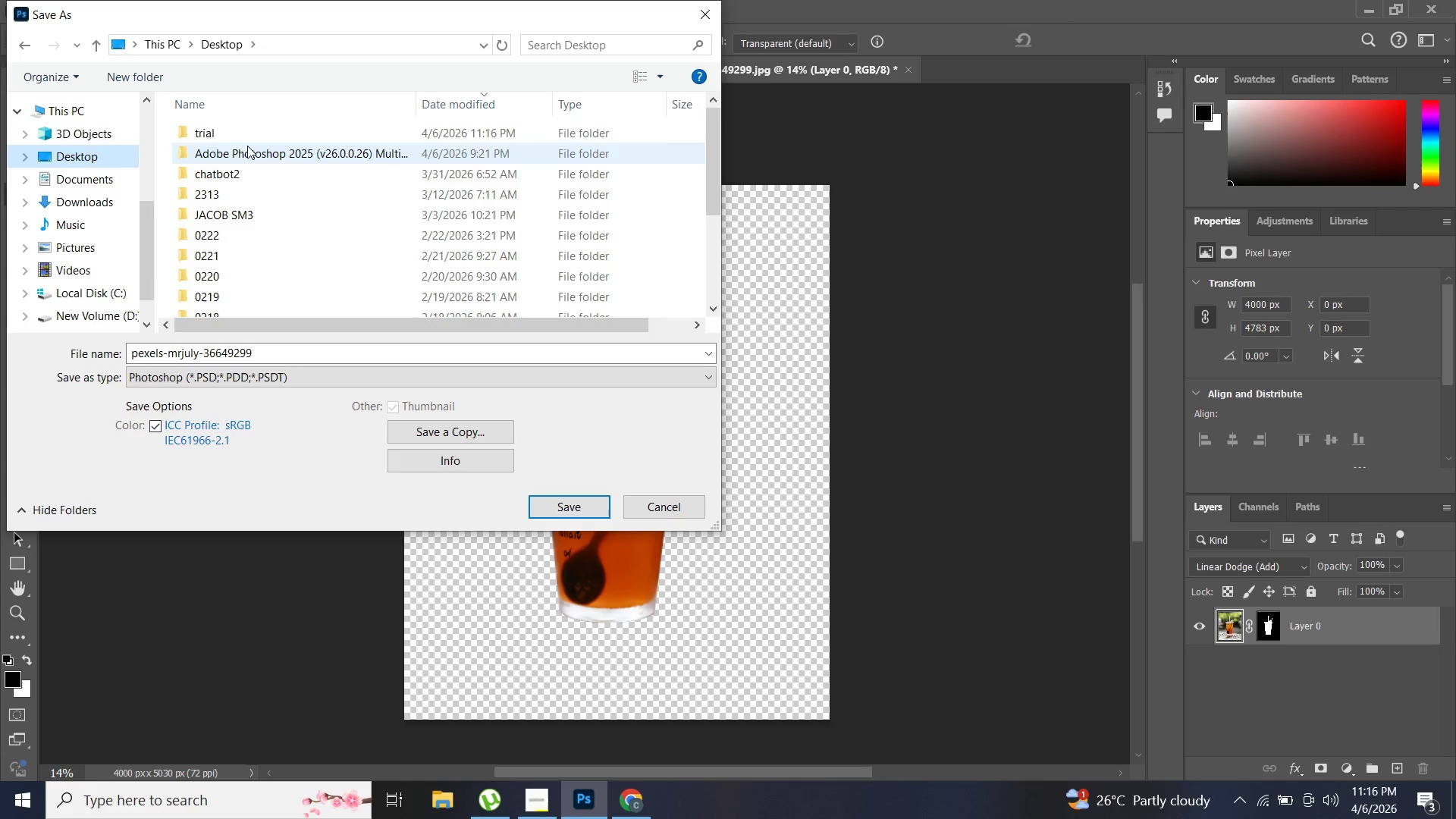 
double_click([255, 138])
 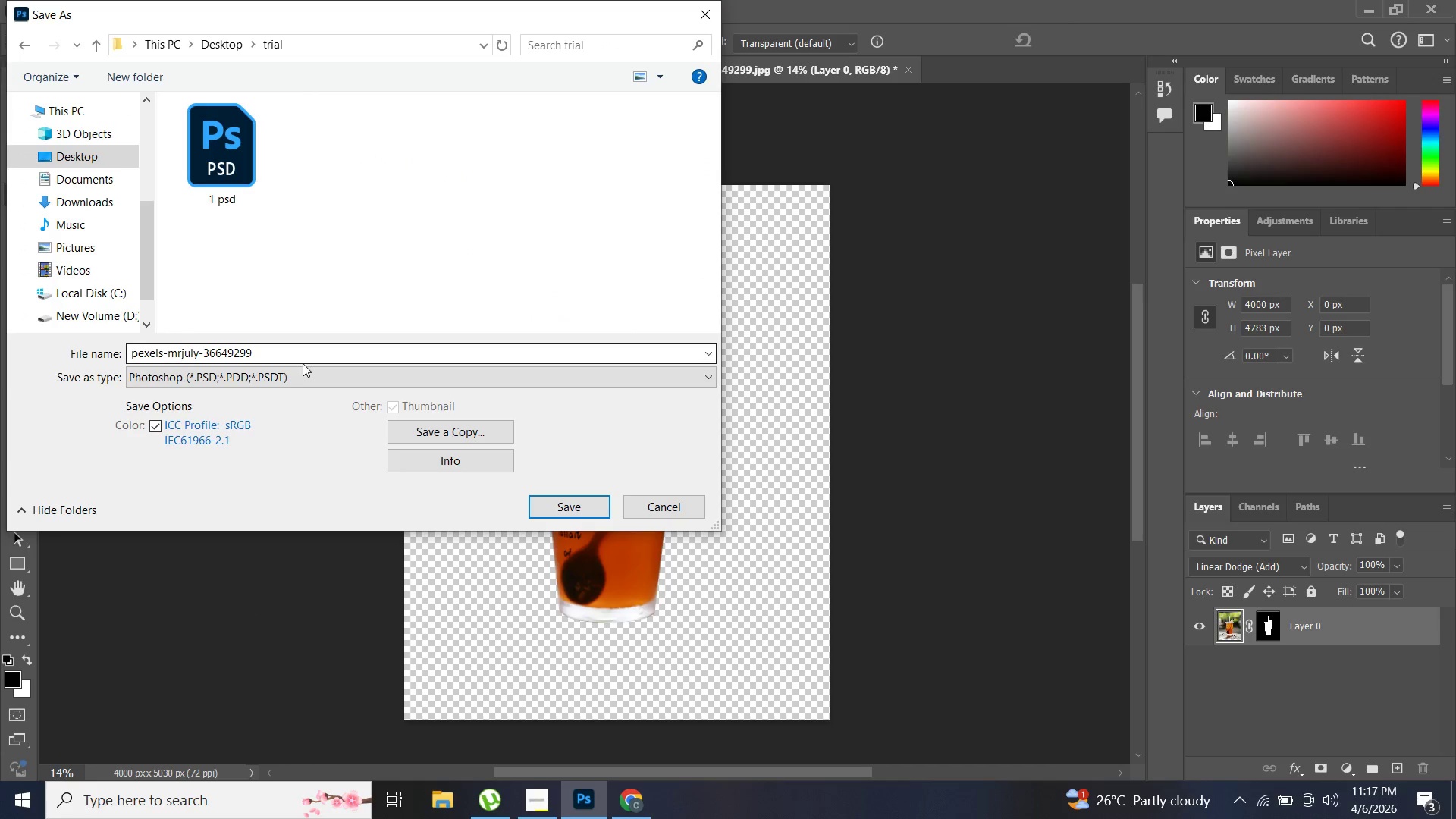 
left_click([315, 350])
 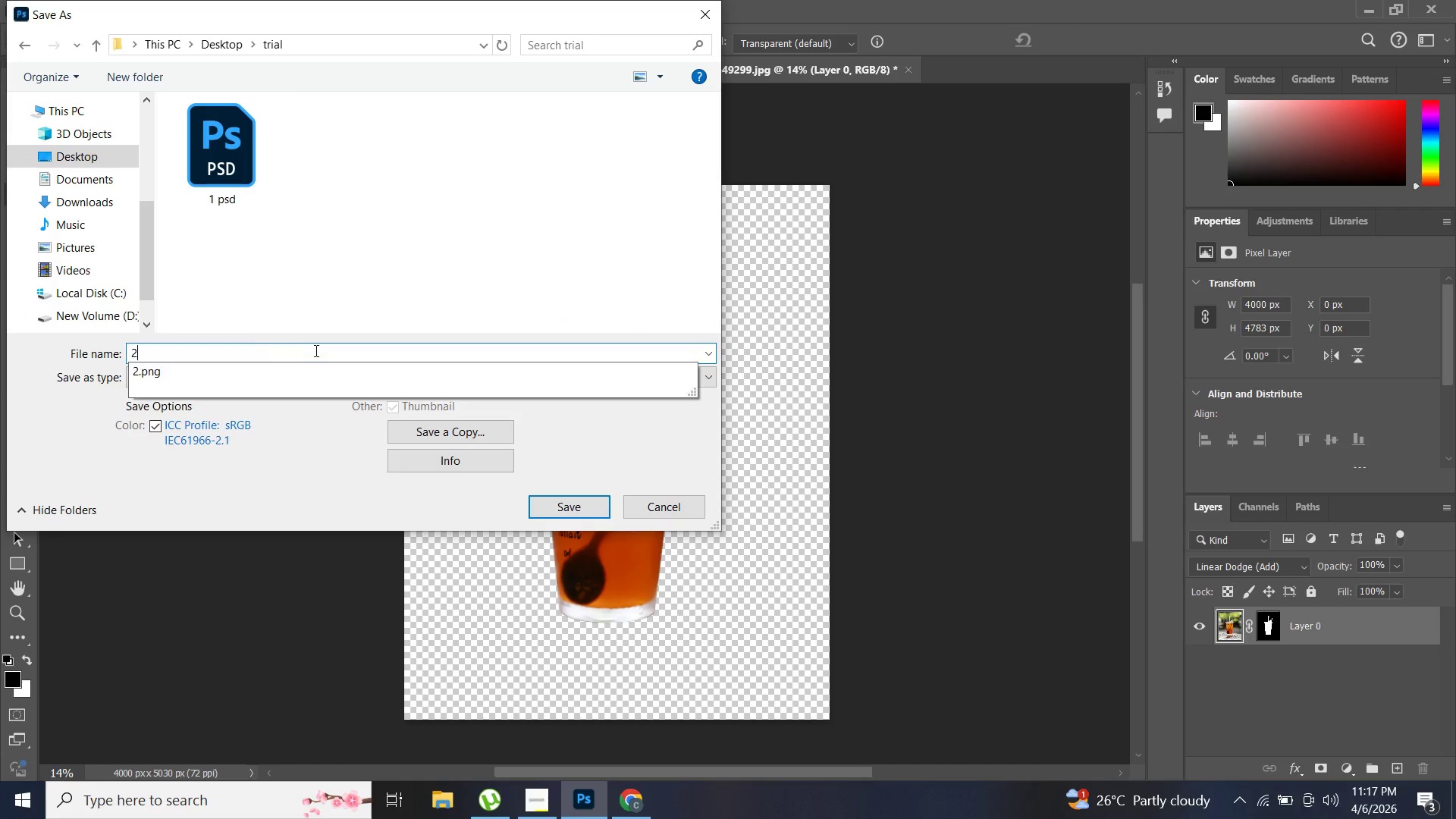 
type(2 [)
key(Backspace)
type(pd)
 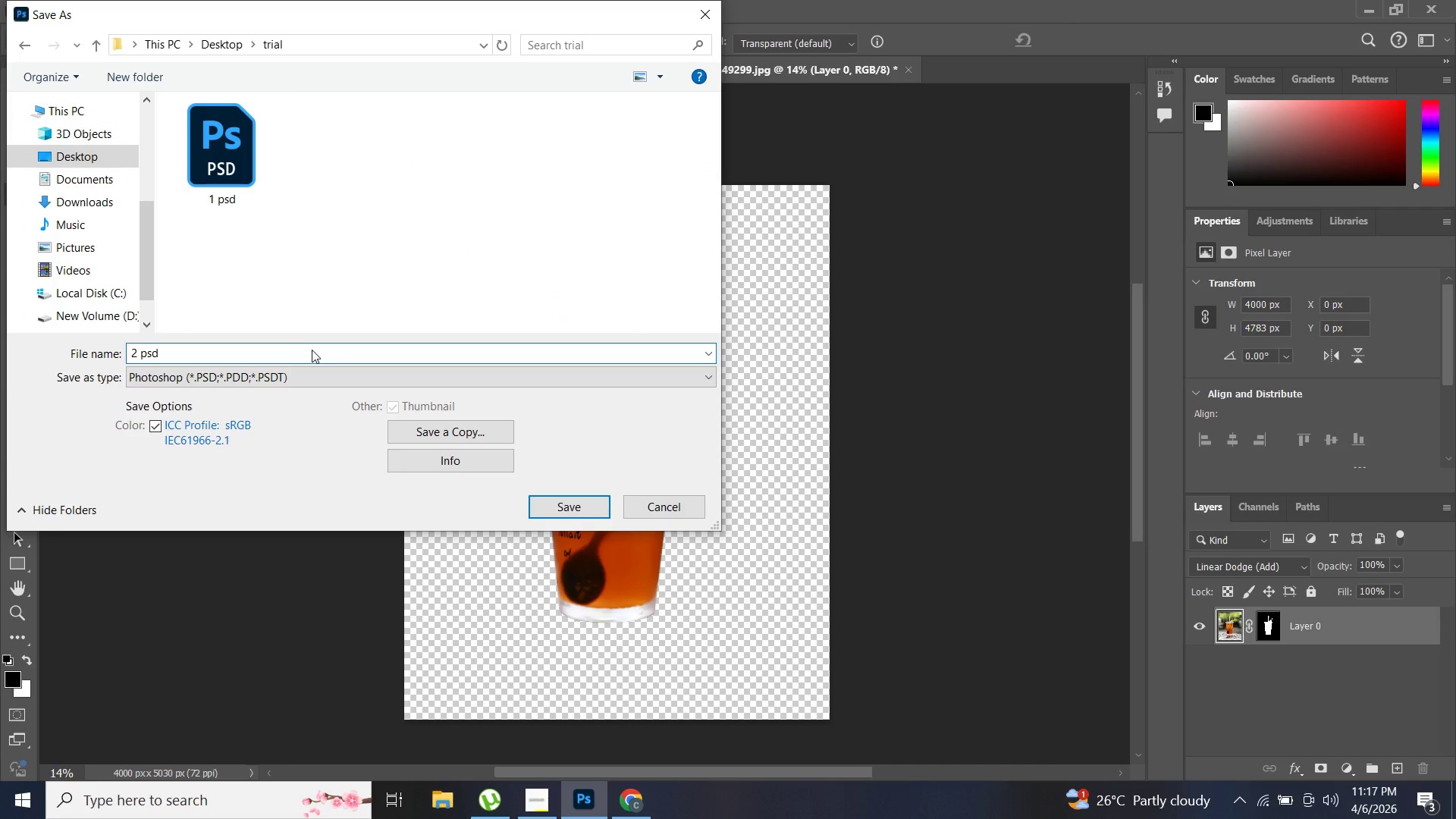 
hold_key(key=S, duration=0.31)
 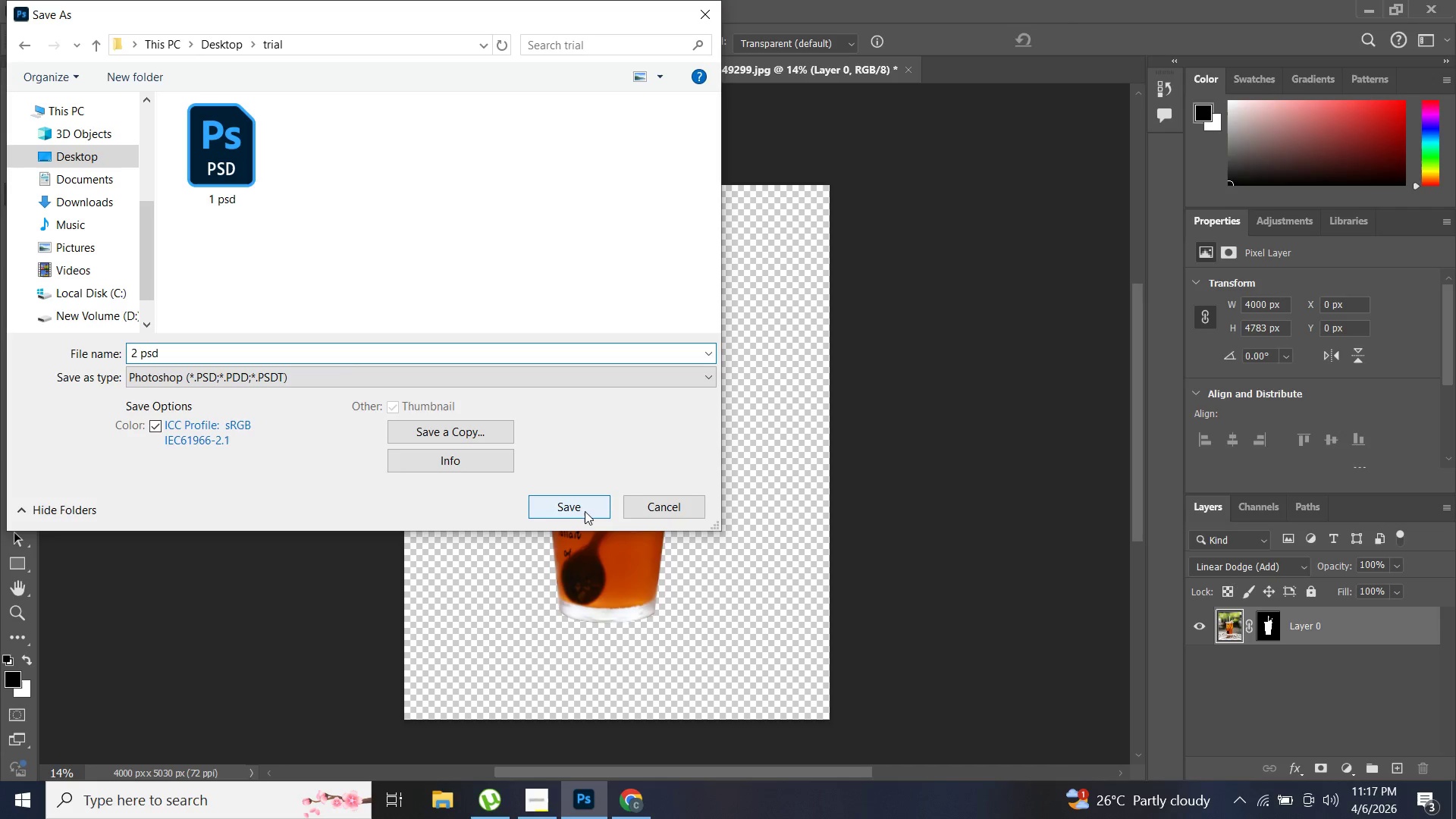 
left_click([585, 512])
 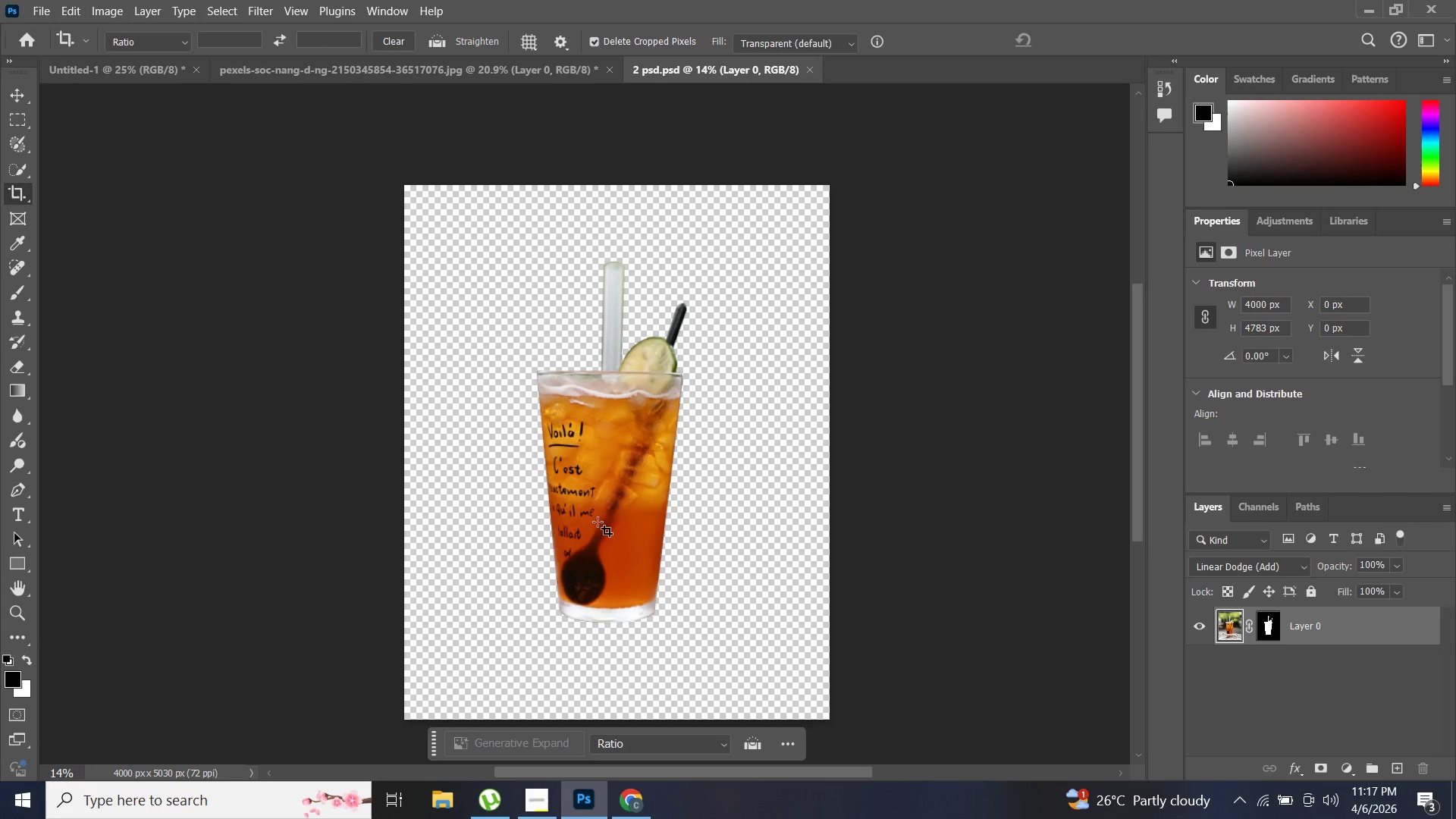 
wait(10.5)
 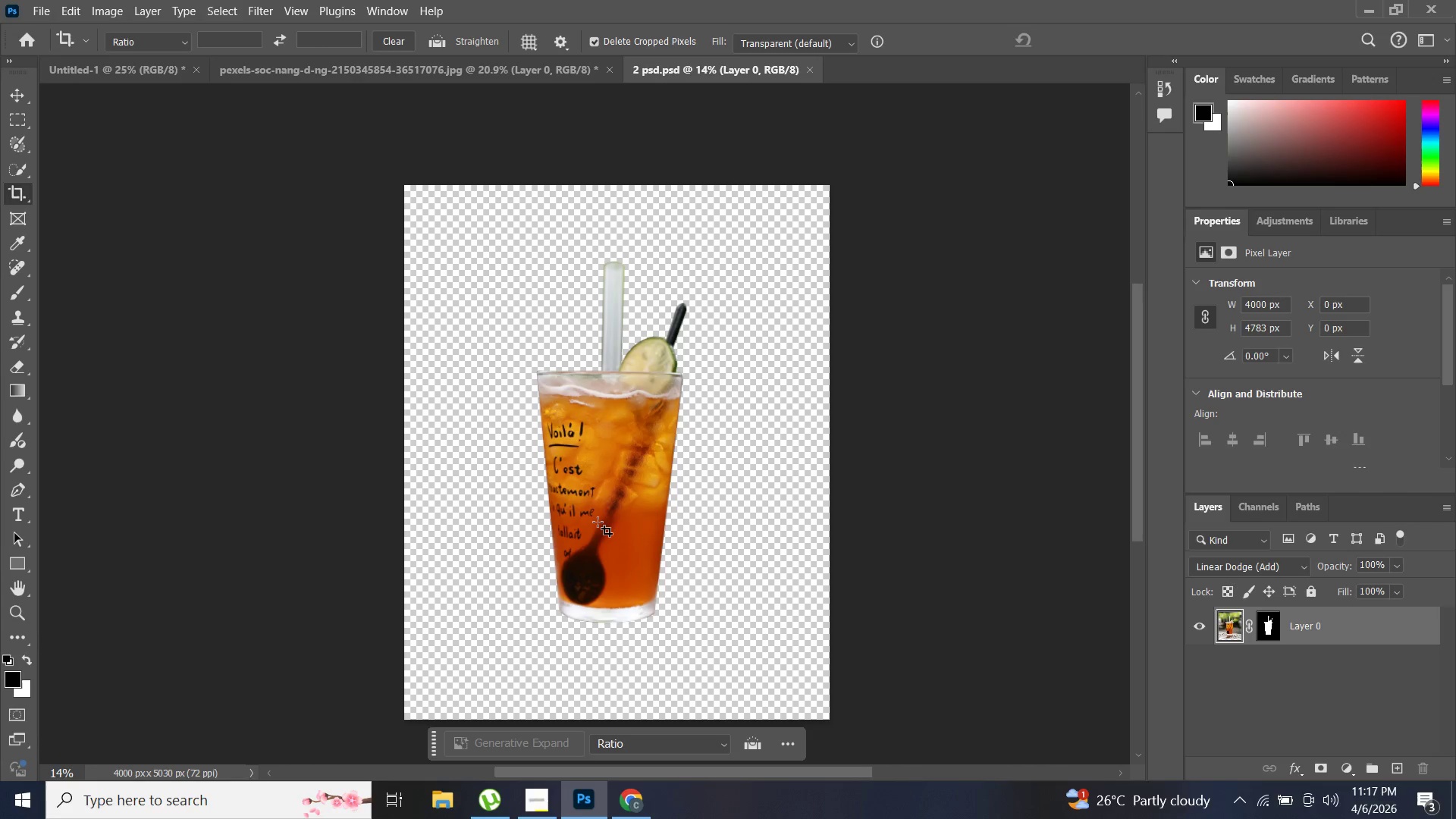 
left_click([648, 527])
 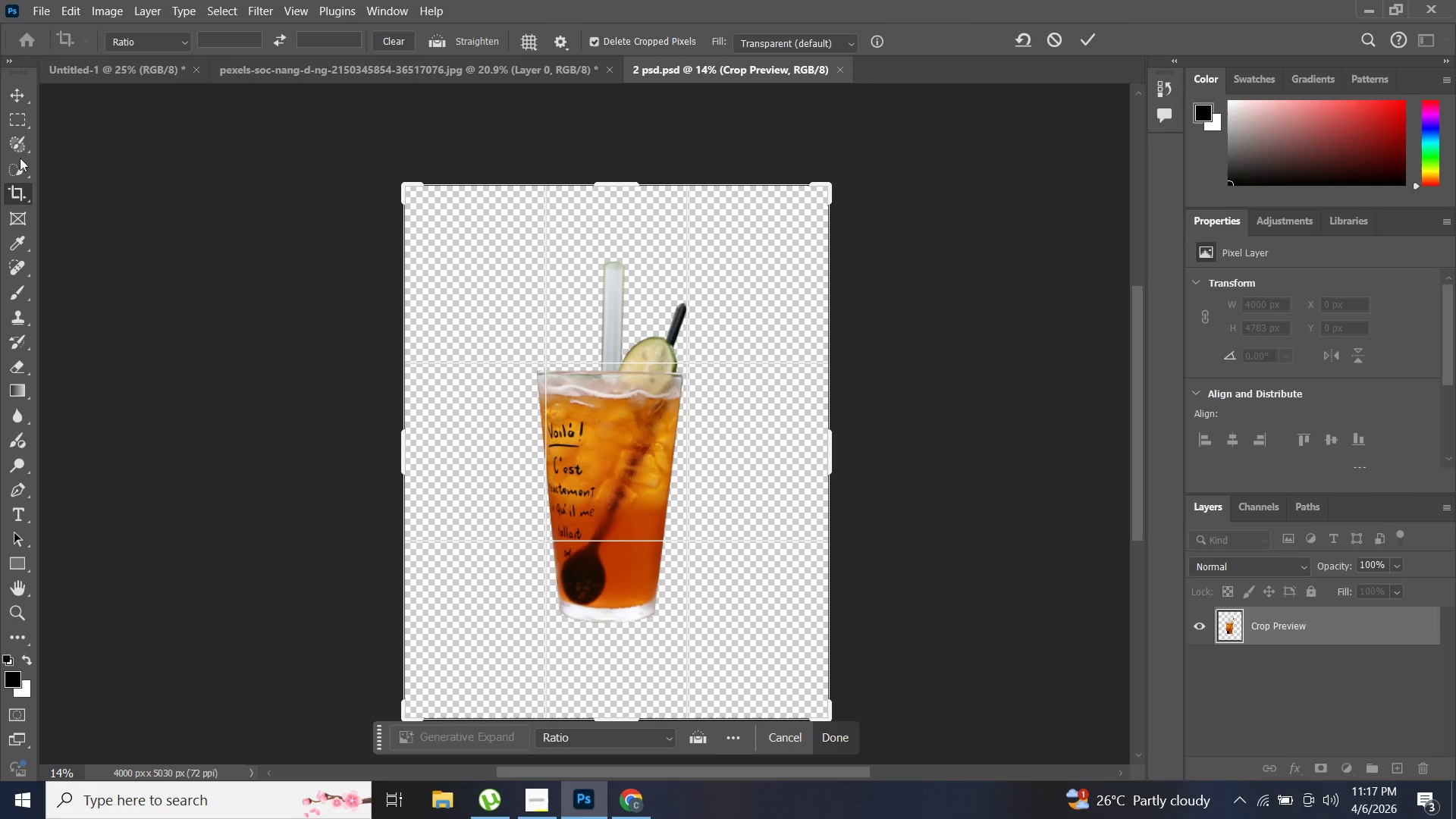 
left_click([24, 89])
 